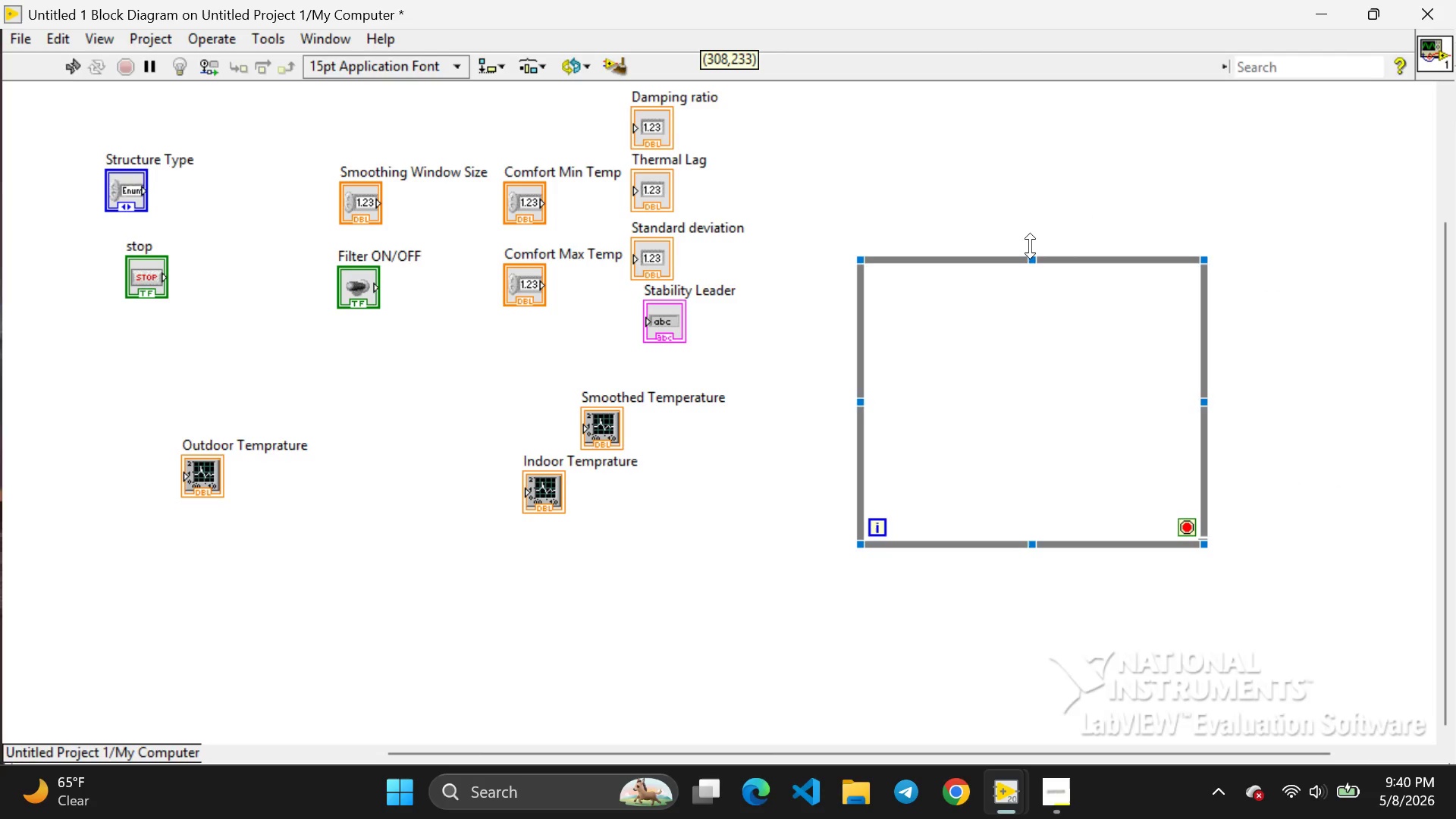 
left_click_drag(start_coordinate=[1032, 285], to_coordinate=[1022, 143])
 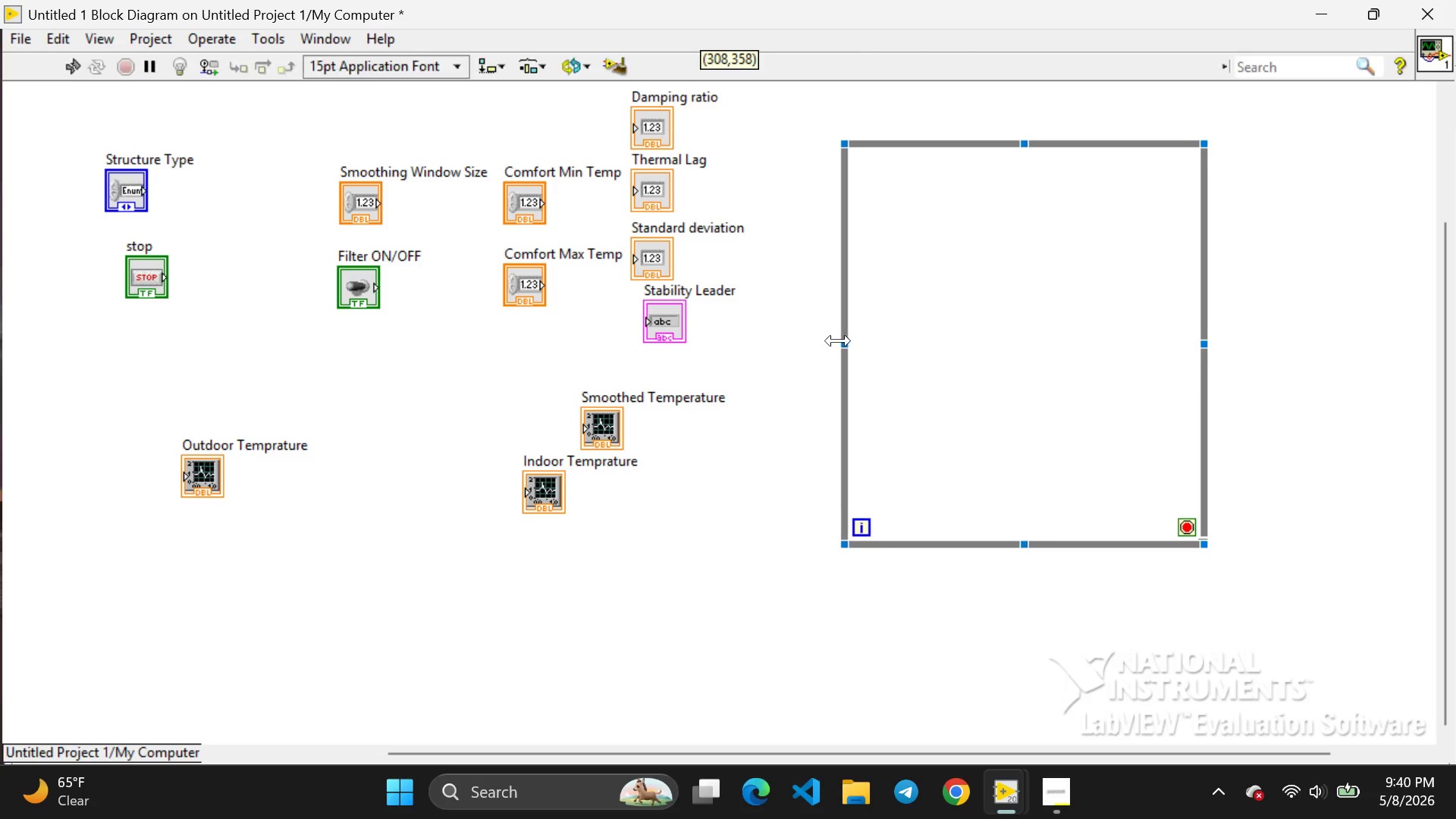 
left_click_drag(start_coordinate=[859, 343], to_coordinate=[770, 323])
 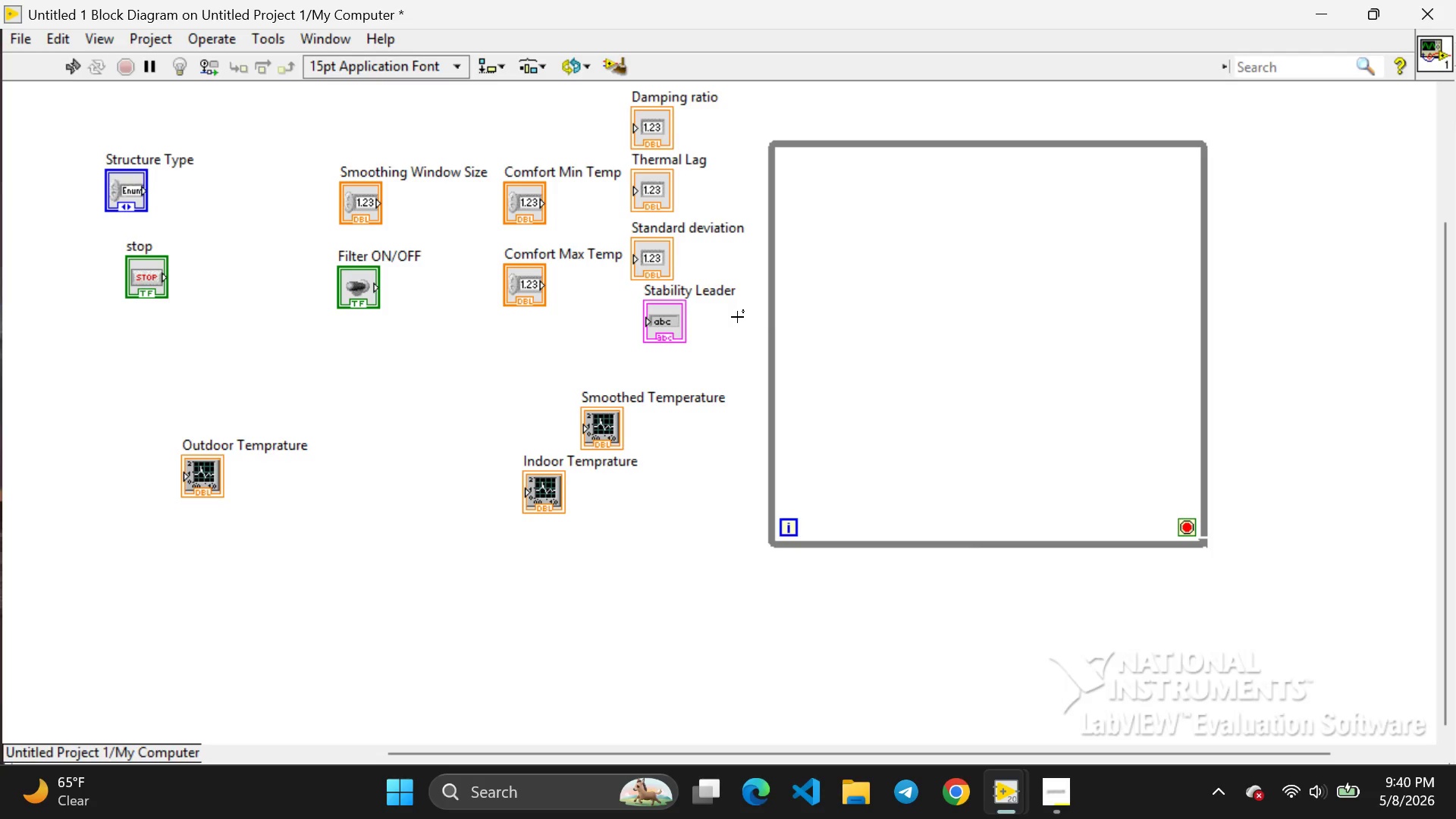 
wait(10.36)
 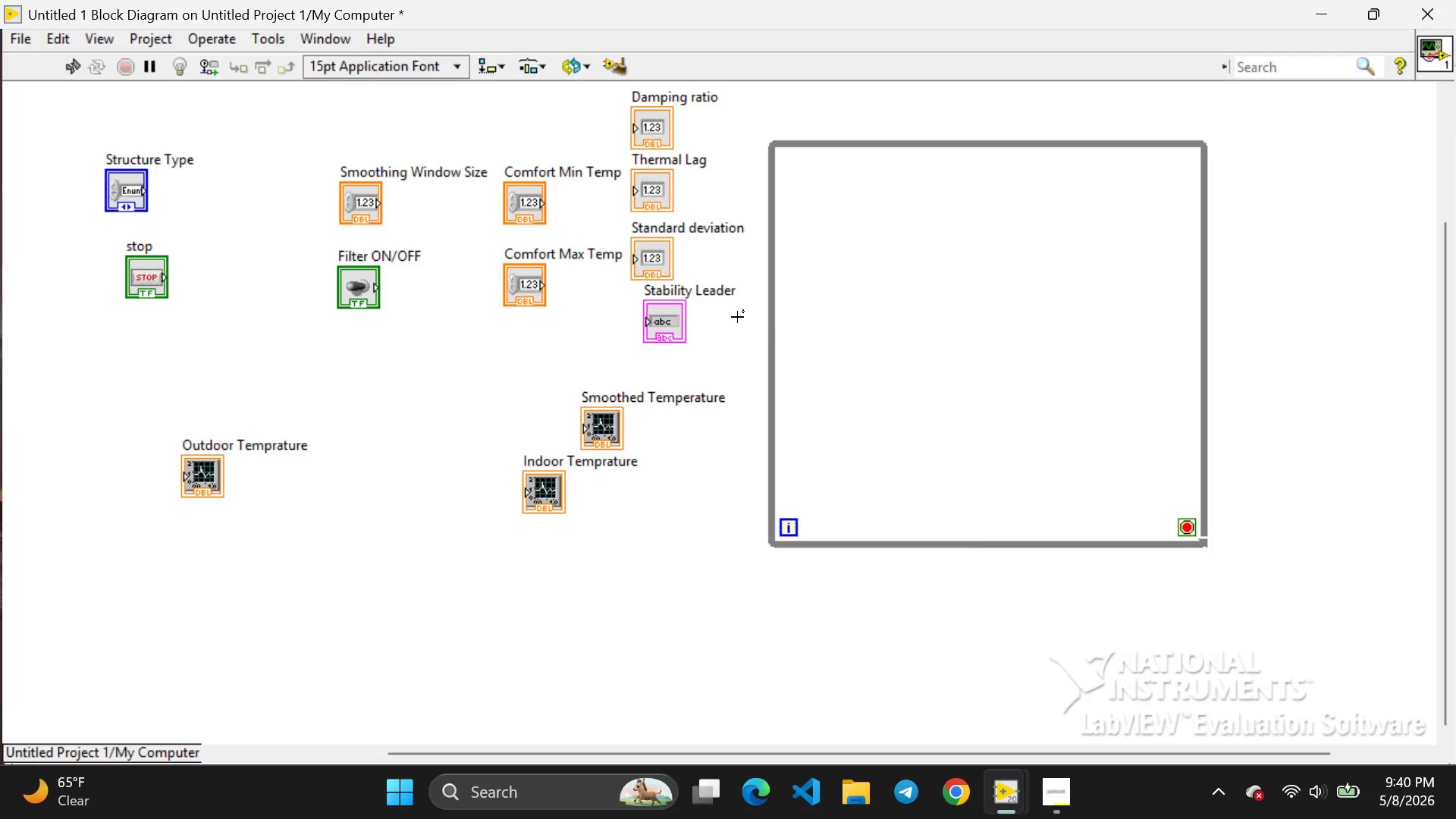 
left_click_drag(start_coordinate=[654, 118], to_coordinate=[824, 208])
 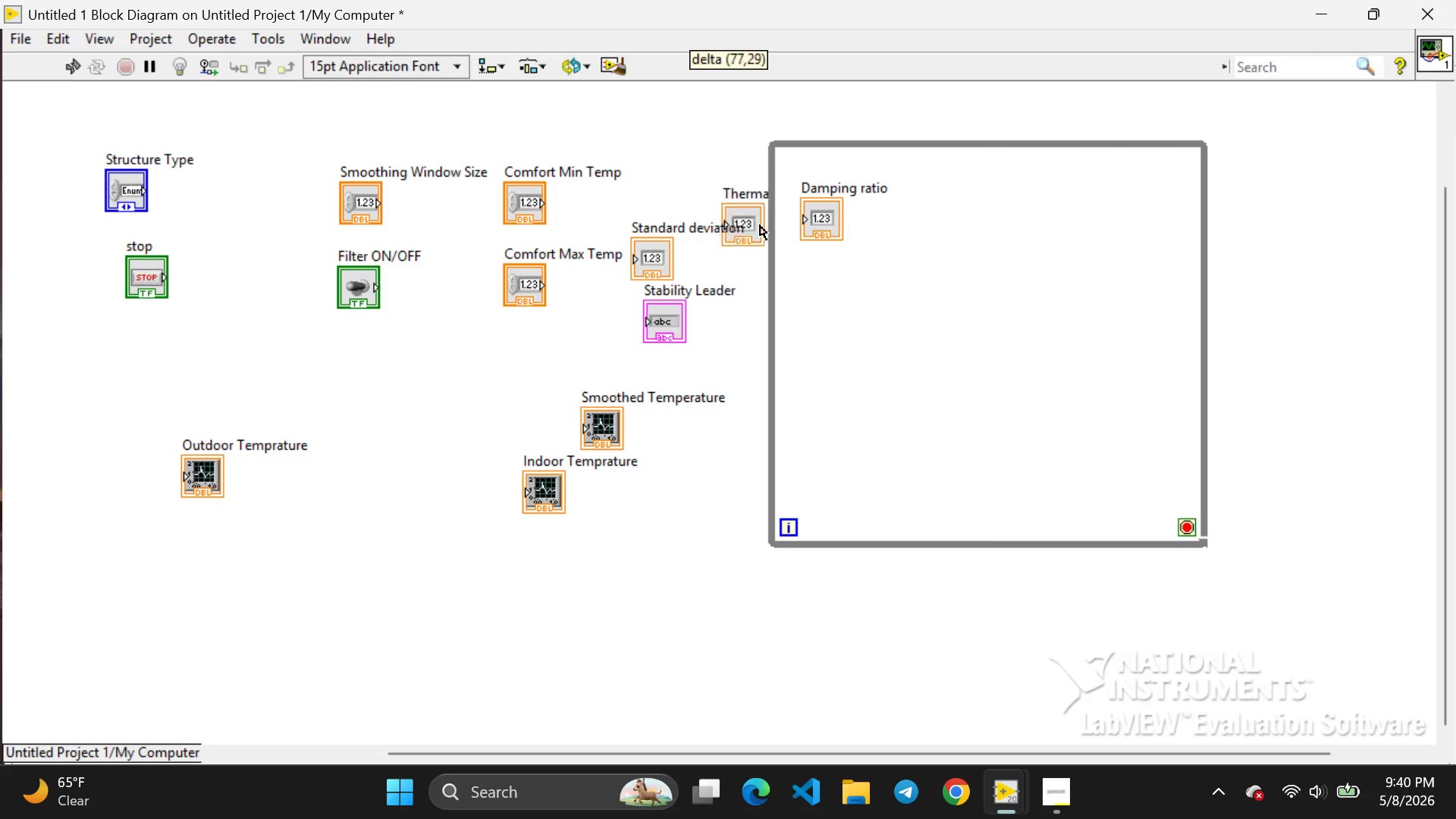 
left_click_drag(start_coordinate=[659, 187], to_coordinate=[838, 280])
 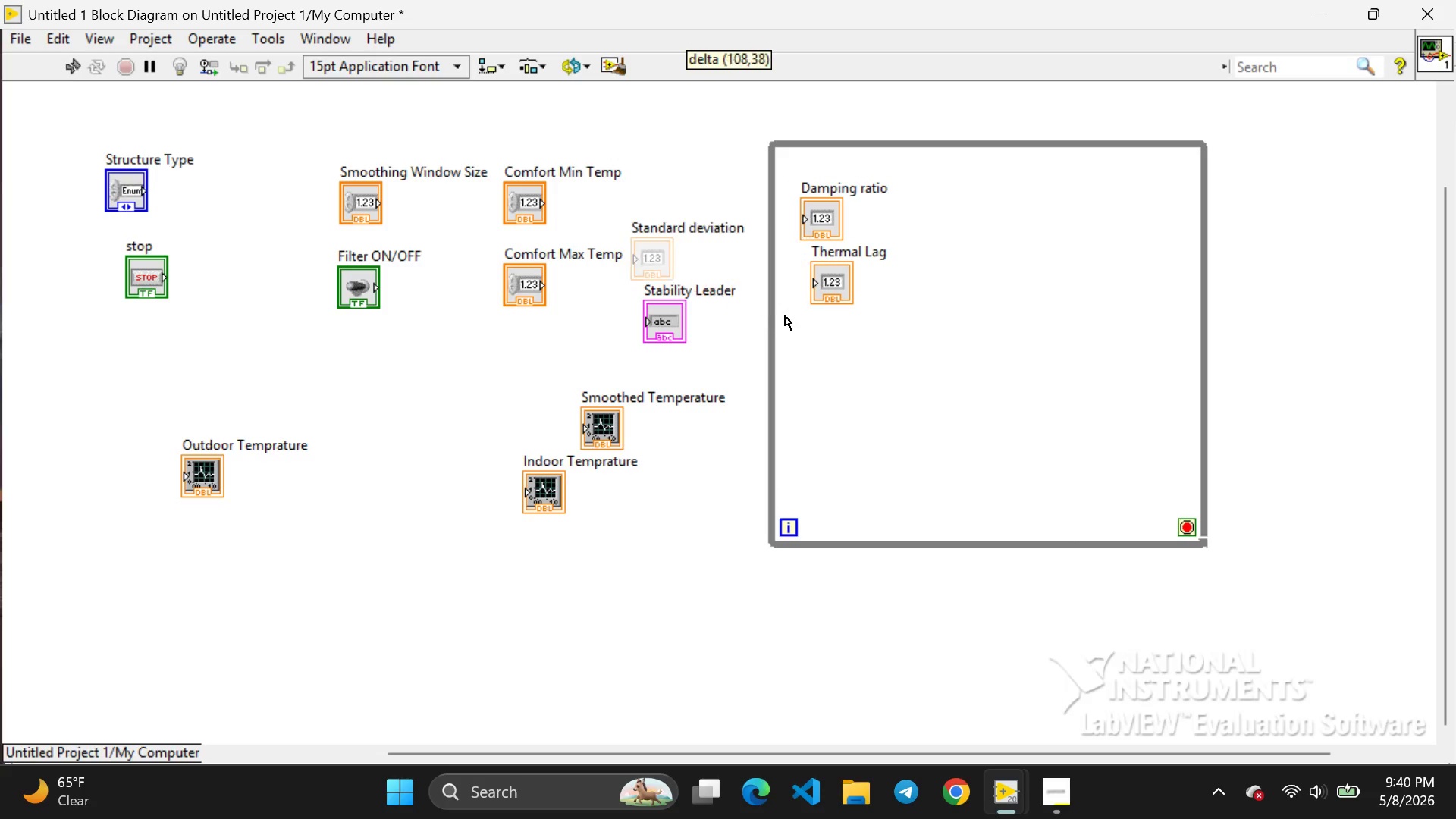 
left_click_drag(start_coordinate=[648, 260], to_coordinate=[865, 388])
 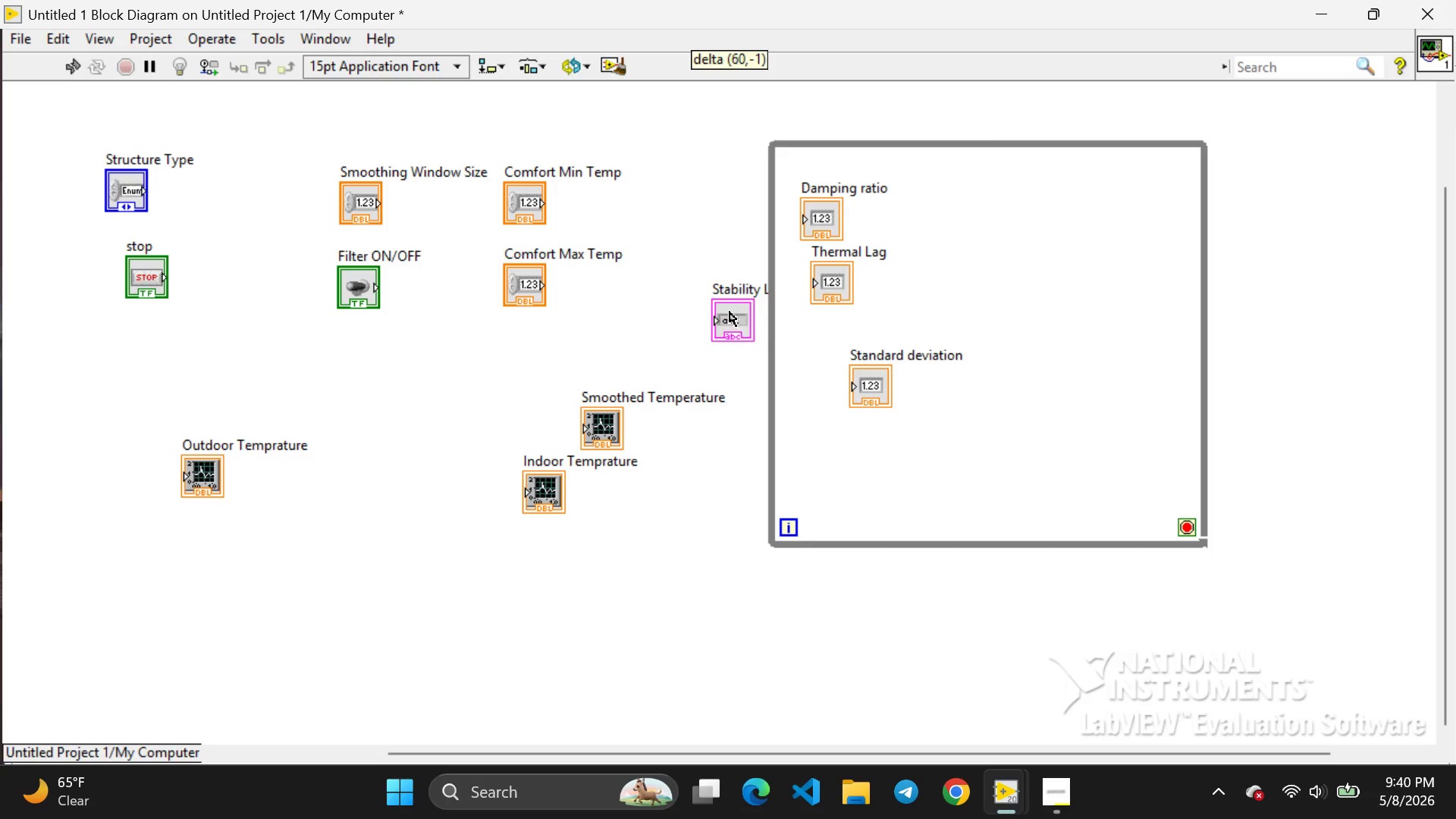 
left_click_drag(start_coordinate=[659, 312], to_coordinate=[937, 259])
 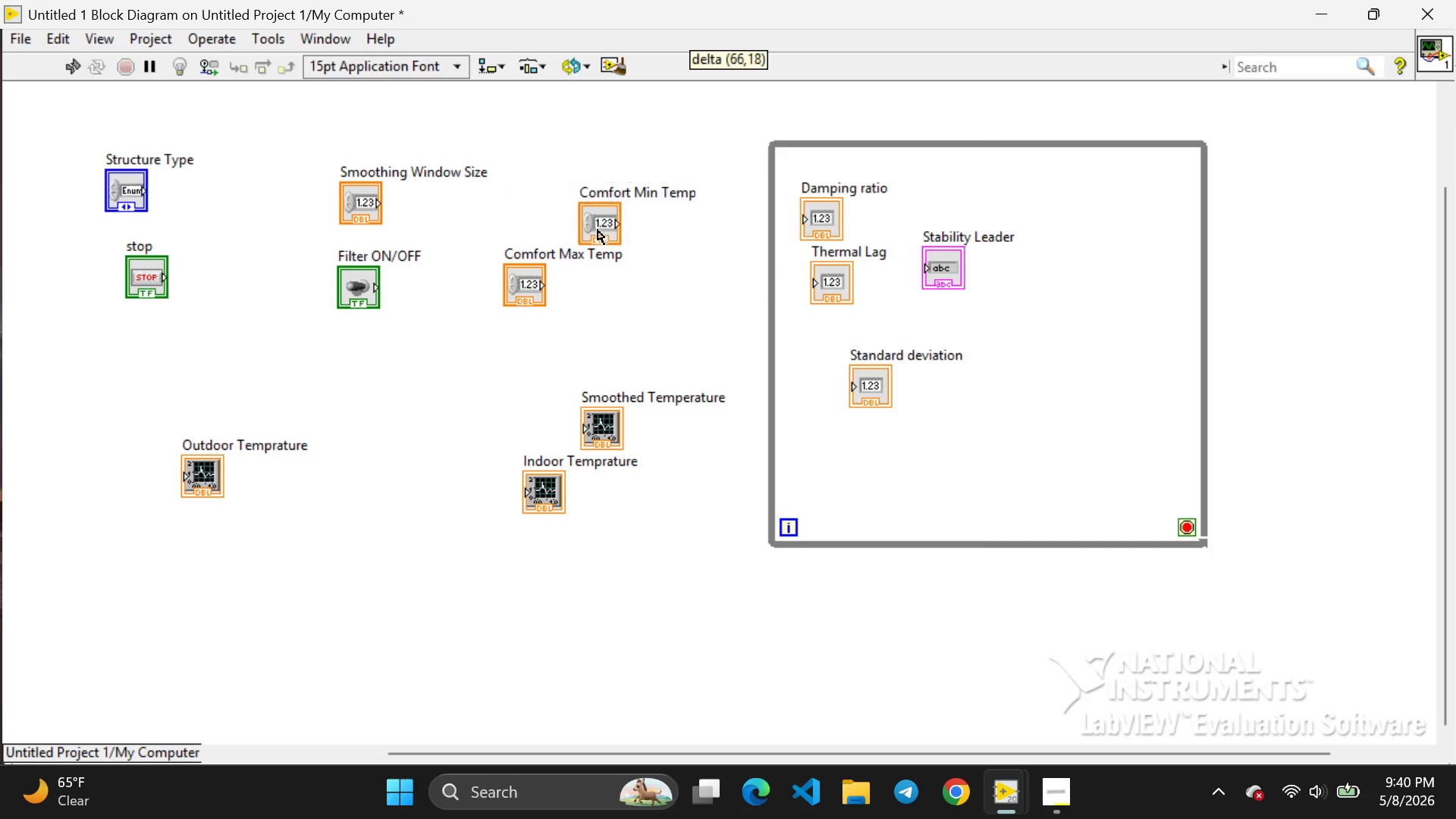 
left_click_drag(start_coordinate=[517, 207], to_coordinate=[1029, 390])
 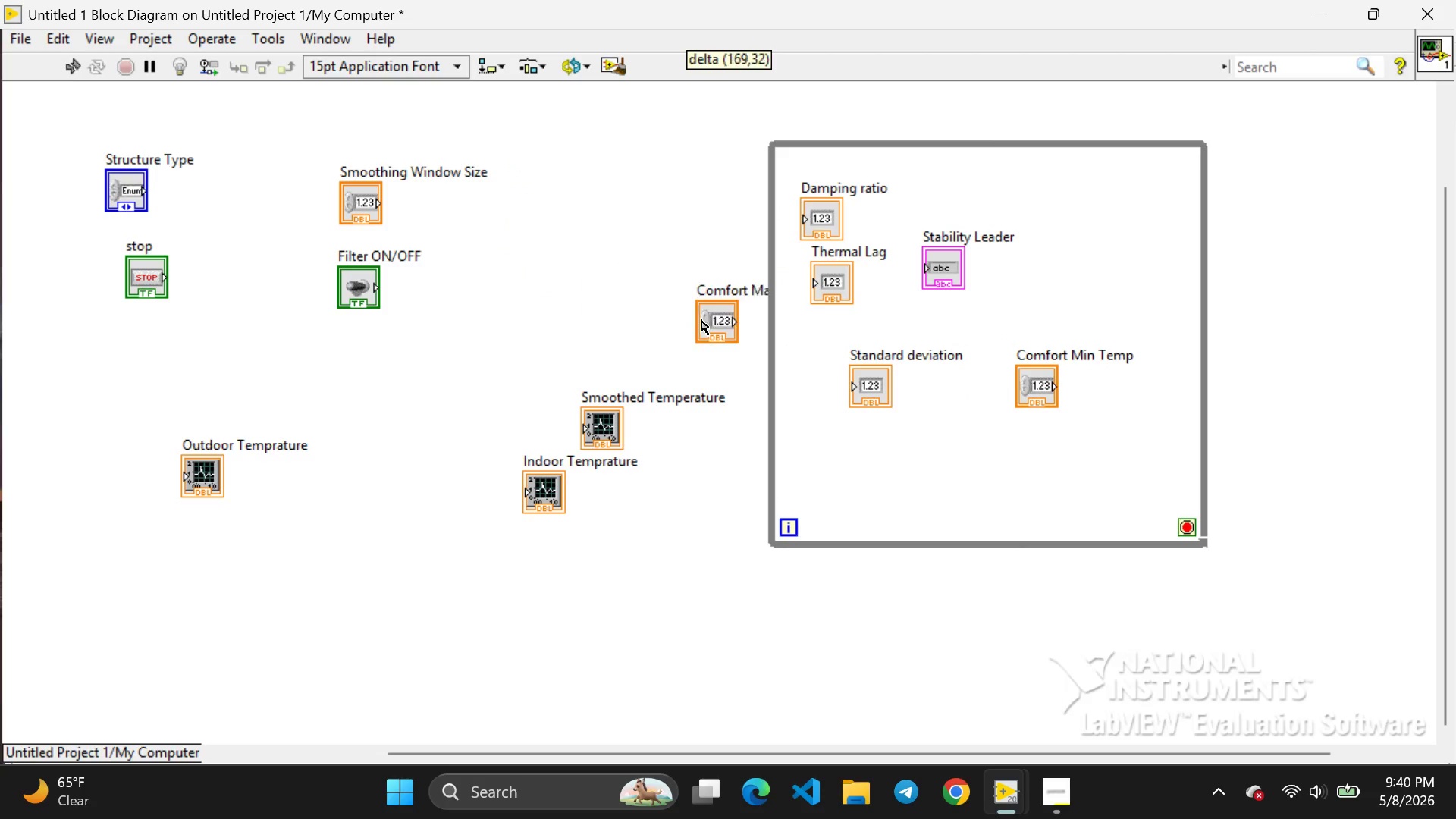 
left_click_drag(start_coordinate=[510, 283], to_coordinate=[1009, 283])
 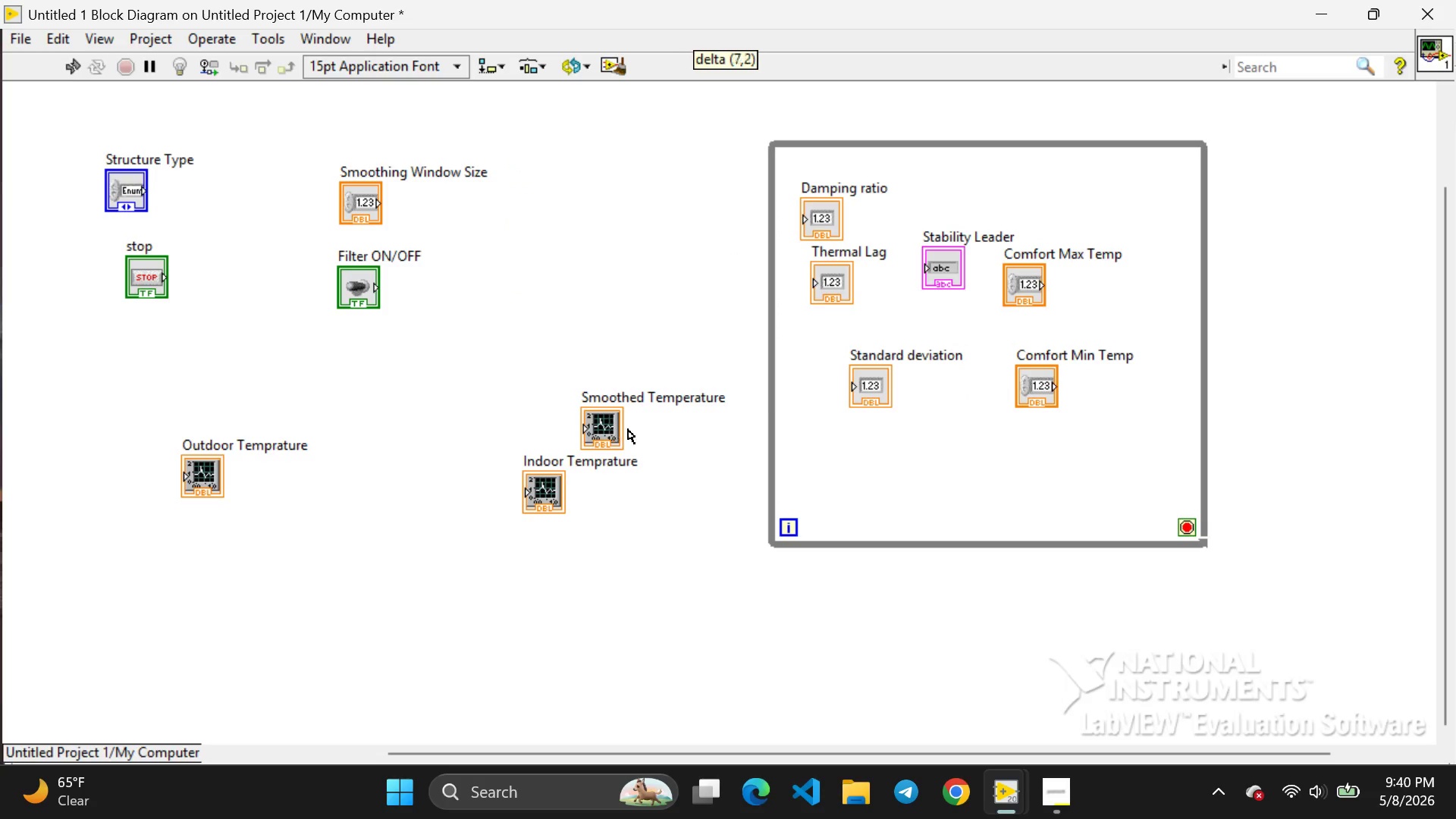 
left_click_drag(start_coordinate=[610, 424], to_coordinate=[835, 461])
 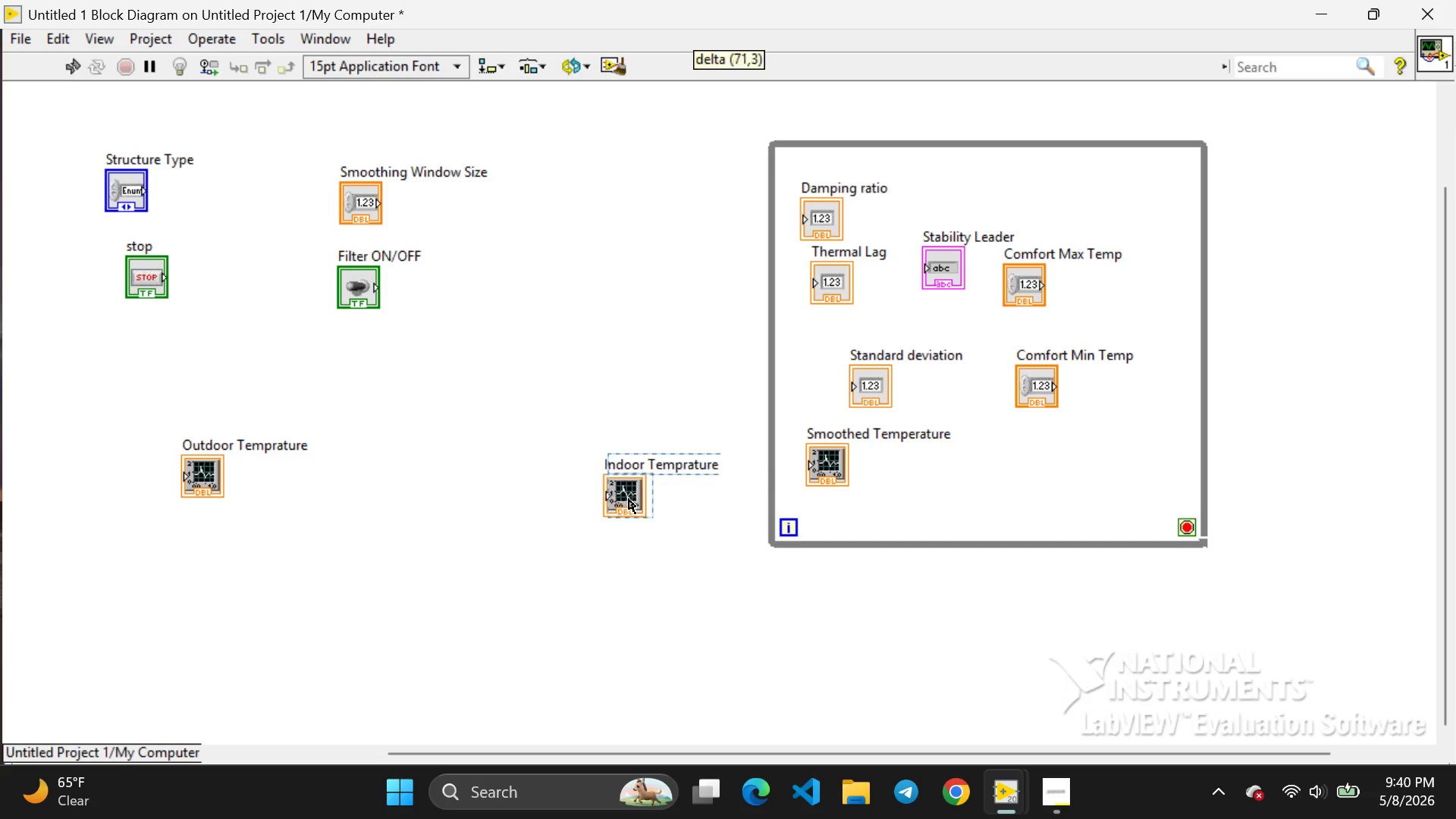 
left_click_drag(start_coordinate=[538, 495], to_coordinate=[965, 508])
 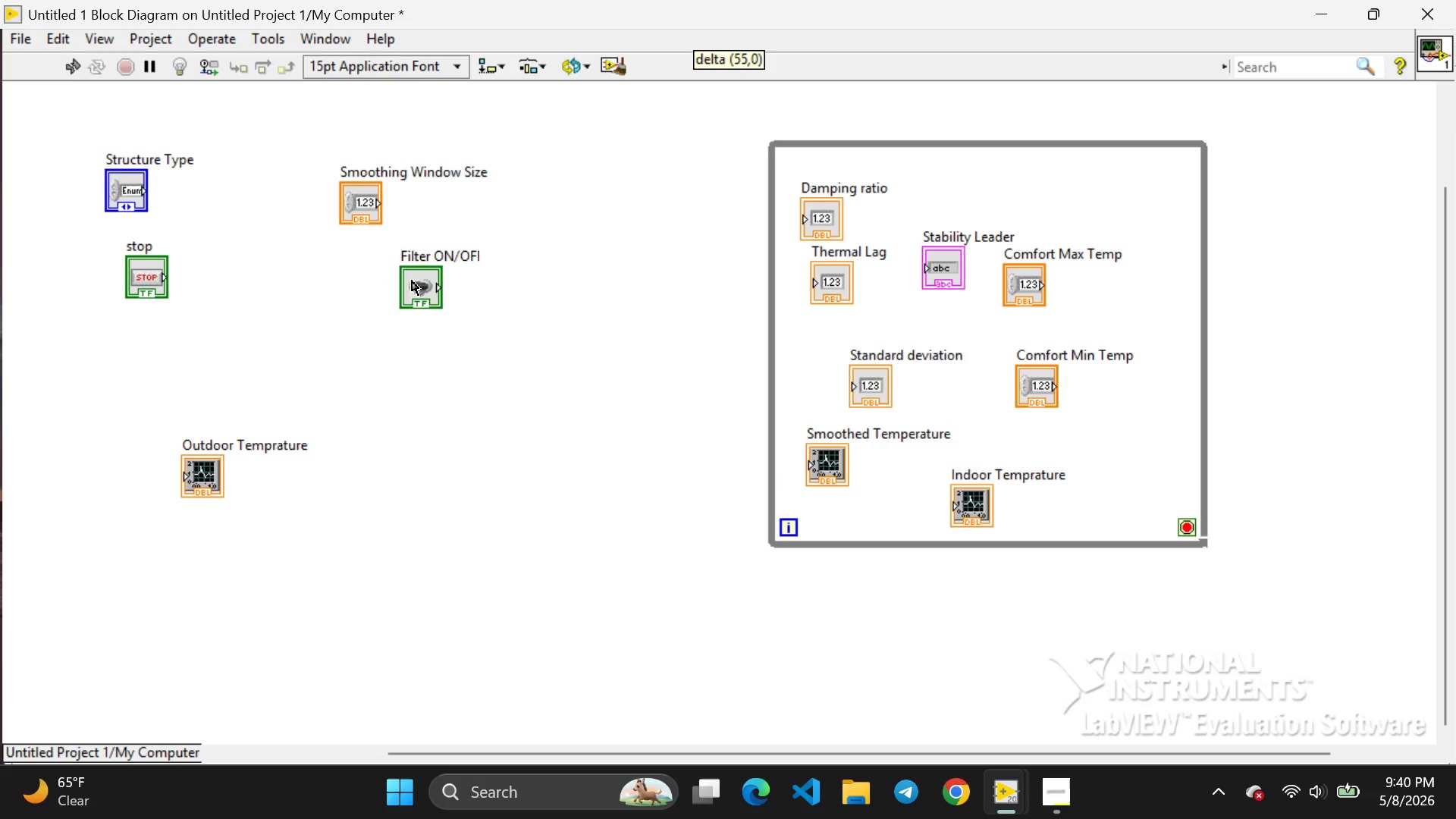 
left_click_drag(start_coordinate=[344, 281], to_coordinate=[962, 204])
 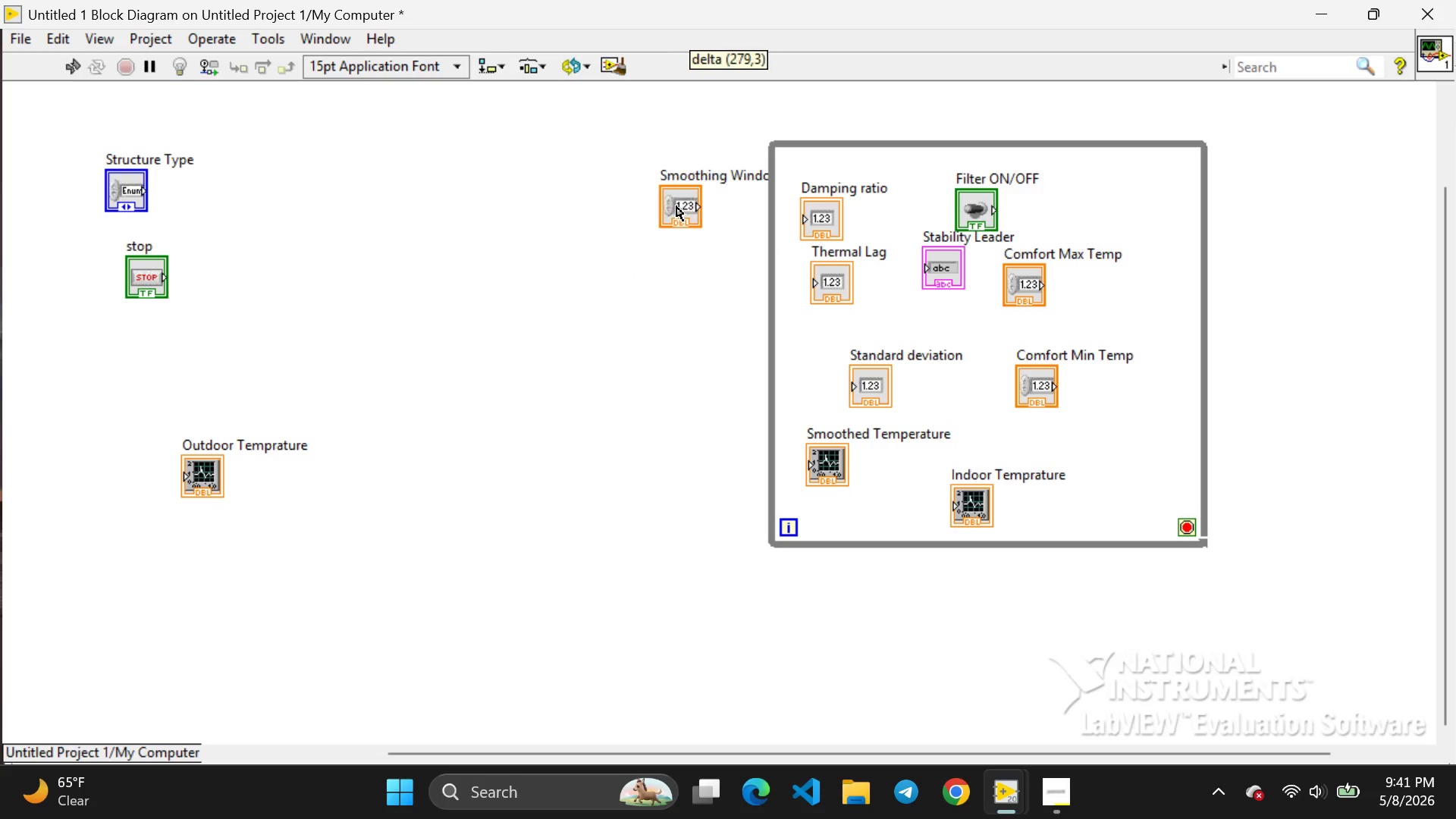 
left_click_drag(start_coordinate=[357, 202], to_coordinate=[1061, 221])
 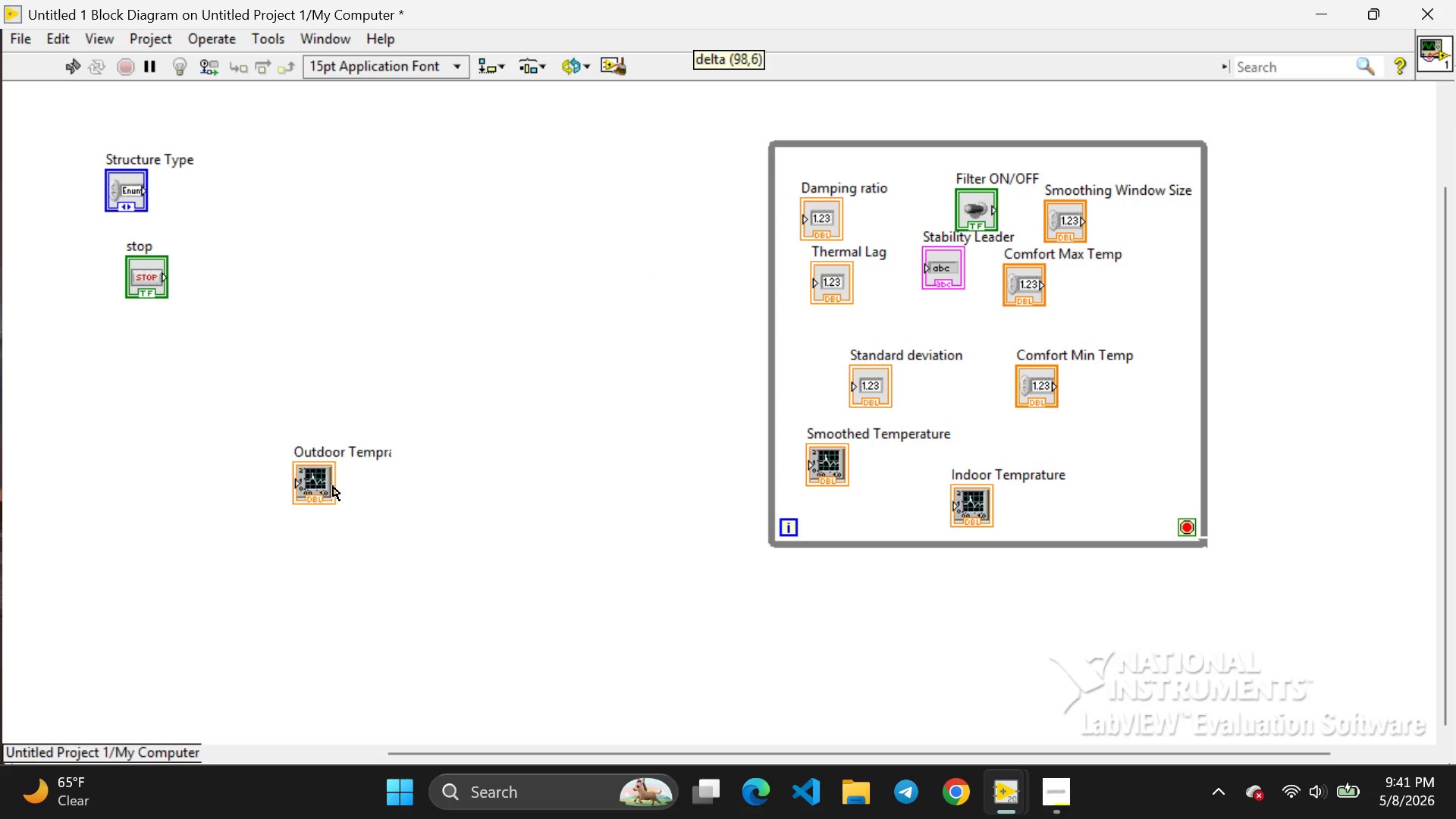 
left_click_drag(start_coordinate=[199, 479], to_coordinate=[1074, 441])
 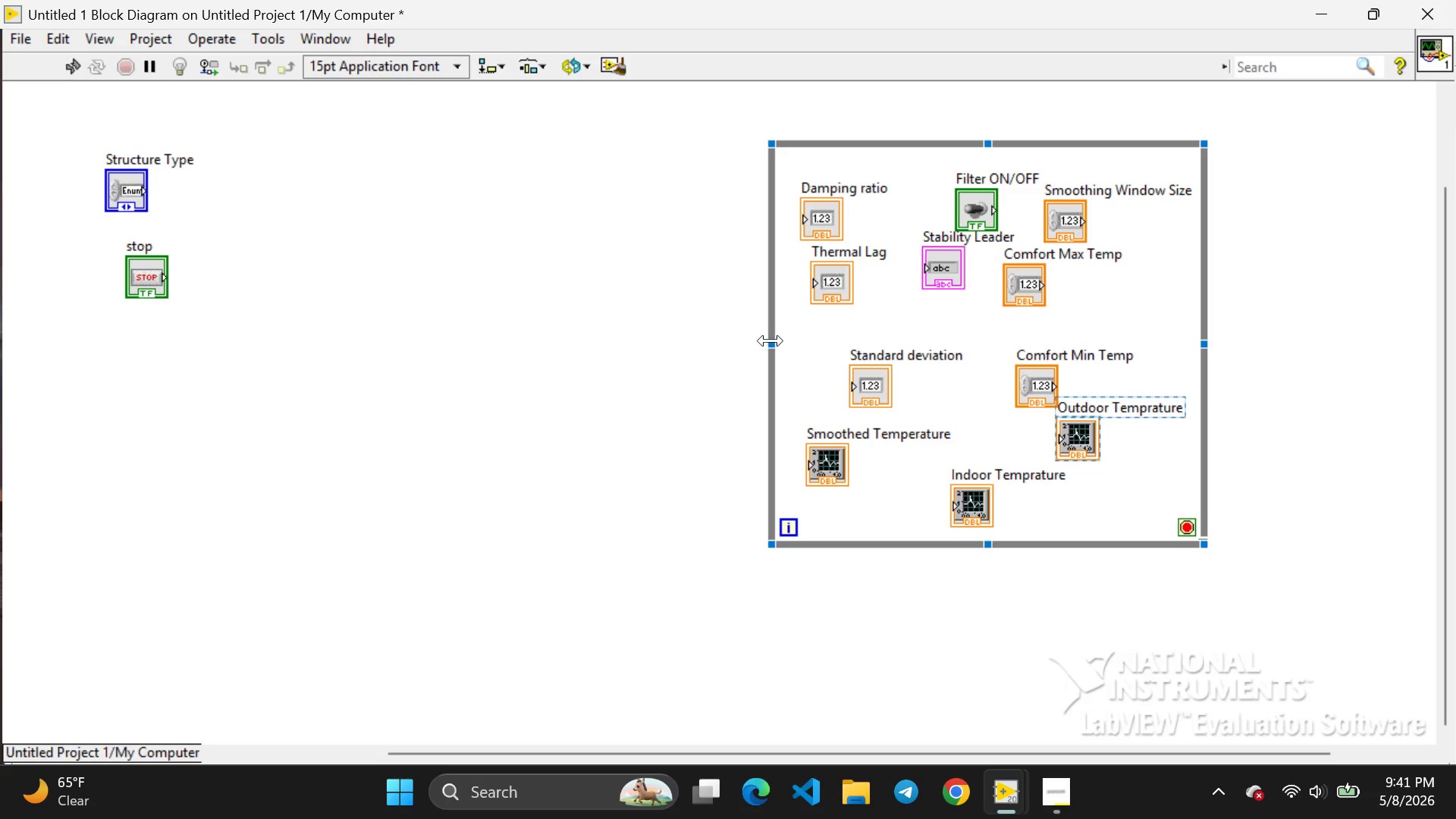 
left_click_drag(start_coordinate=[770, 340], to_coordinate=[300, 312])
 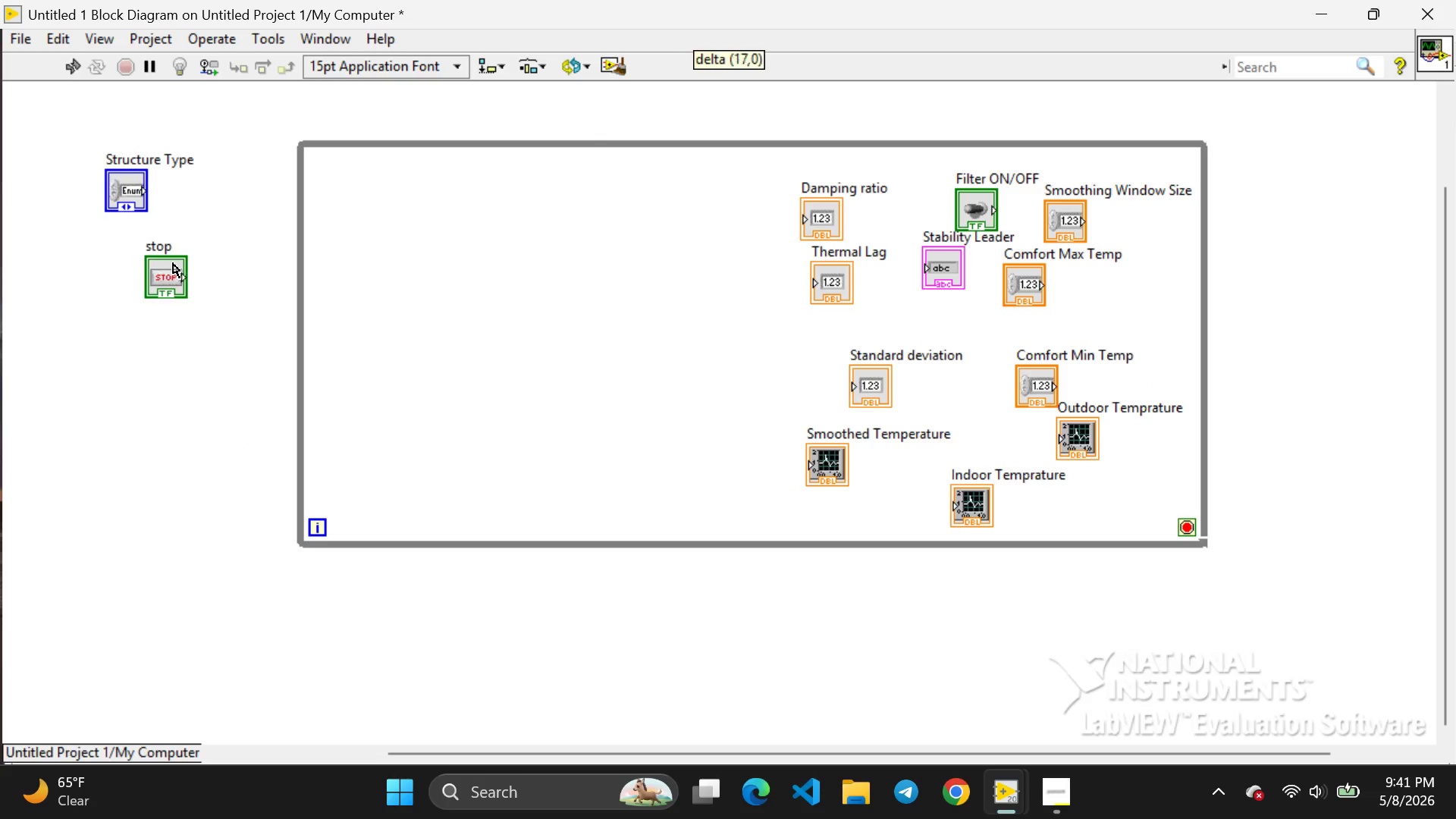 
left_click_drag(start_coordinate=[150, 263], to_coordinate=[514, 326])
 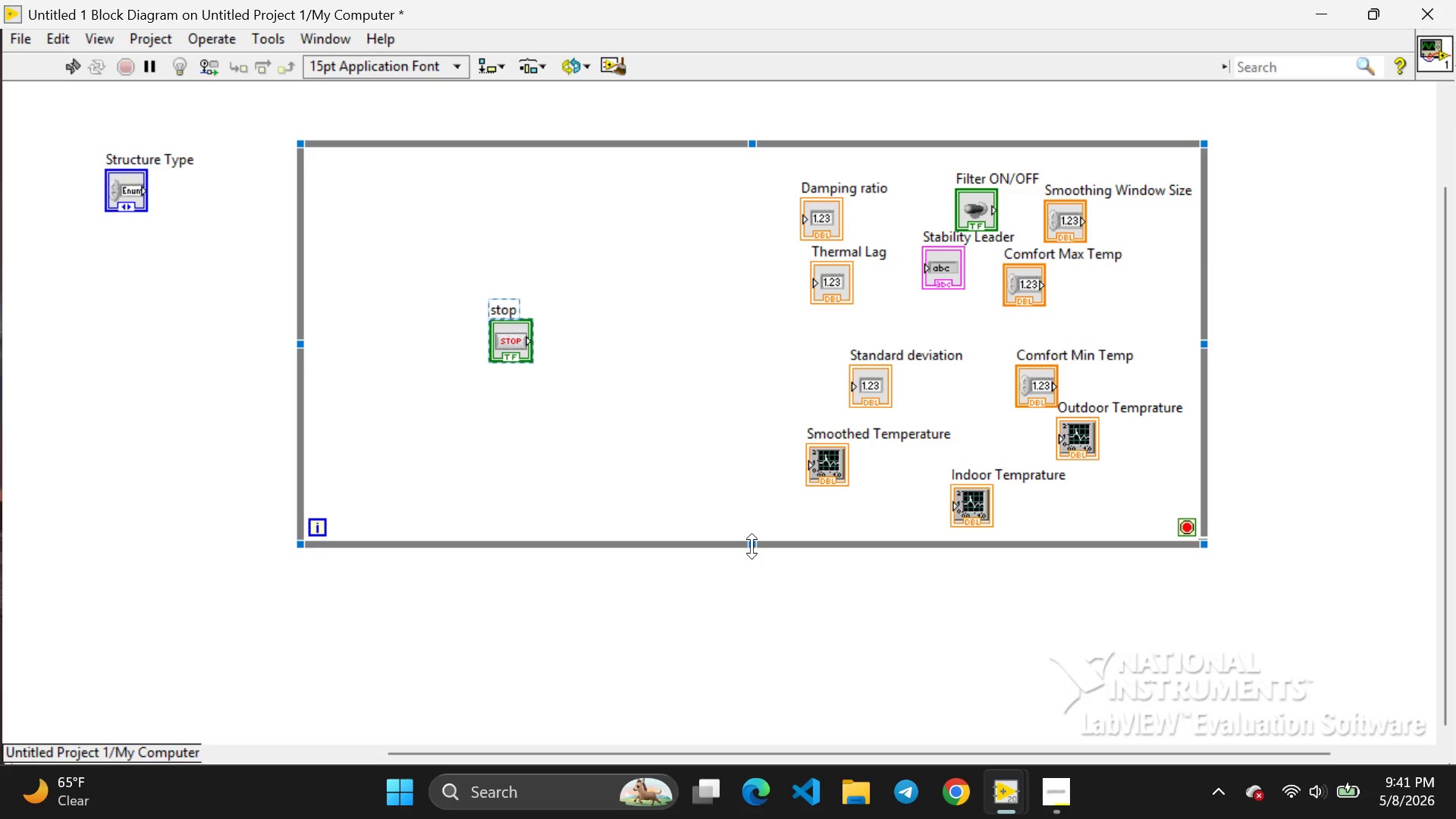 
left_click_drag(start_coordinate=[752, 546], to_coordinate=[761, 734])
 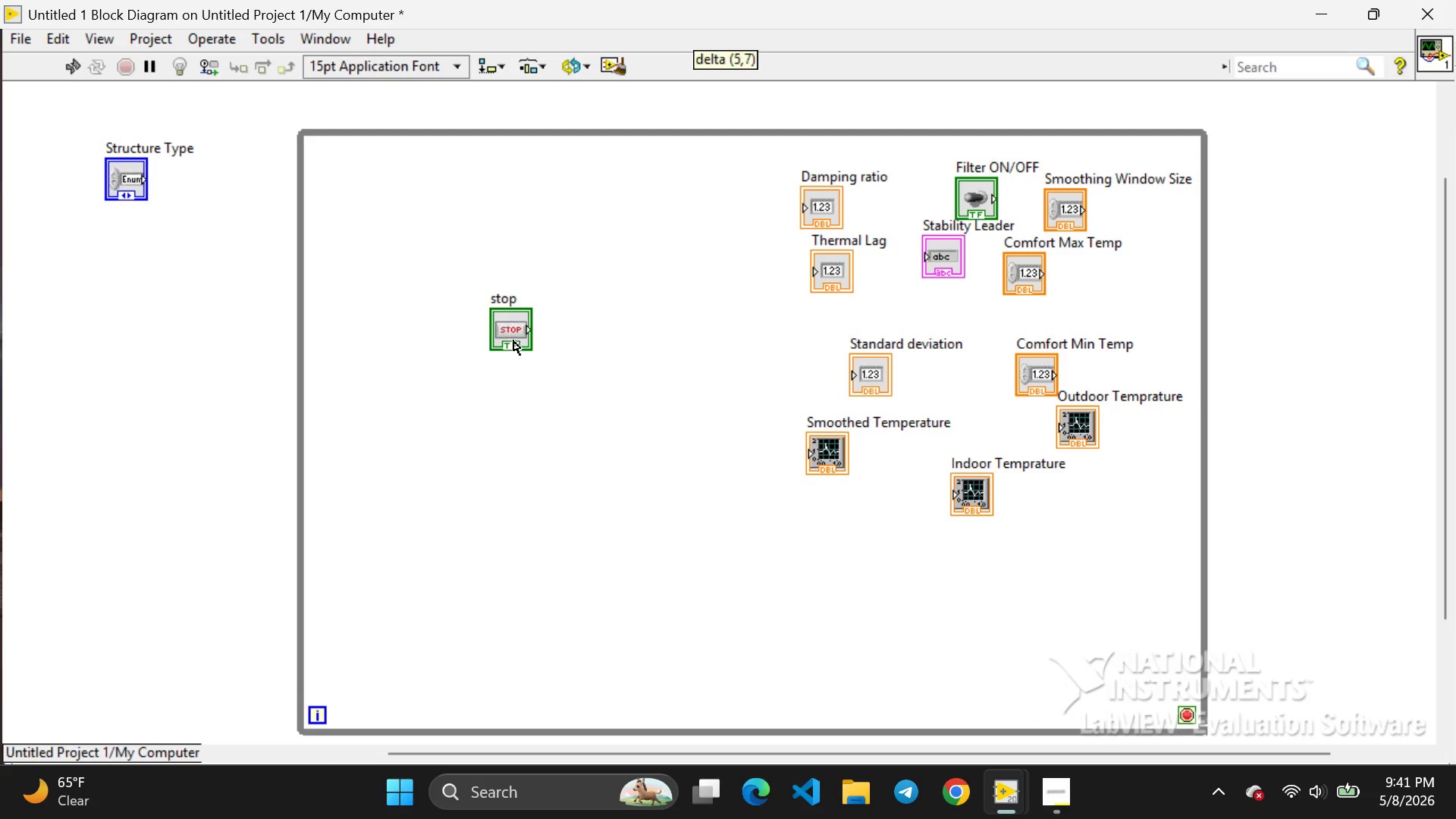 
left_click_drag(start_coordinate=[503, 327], to_coordinate=[996, 705])
 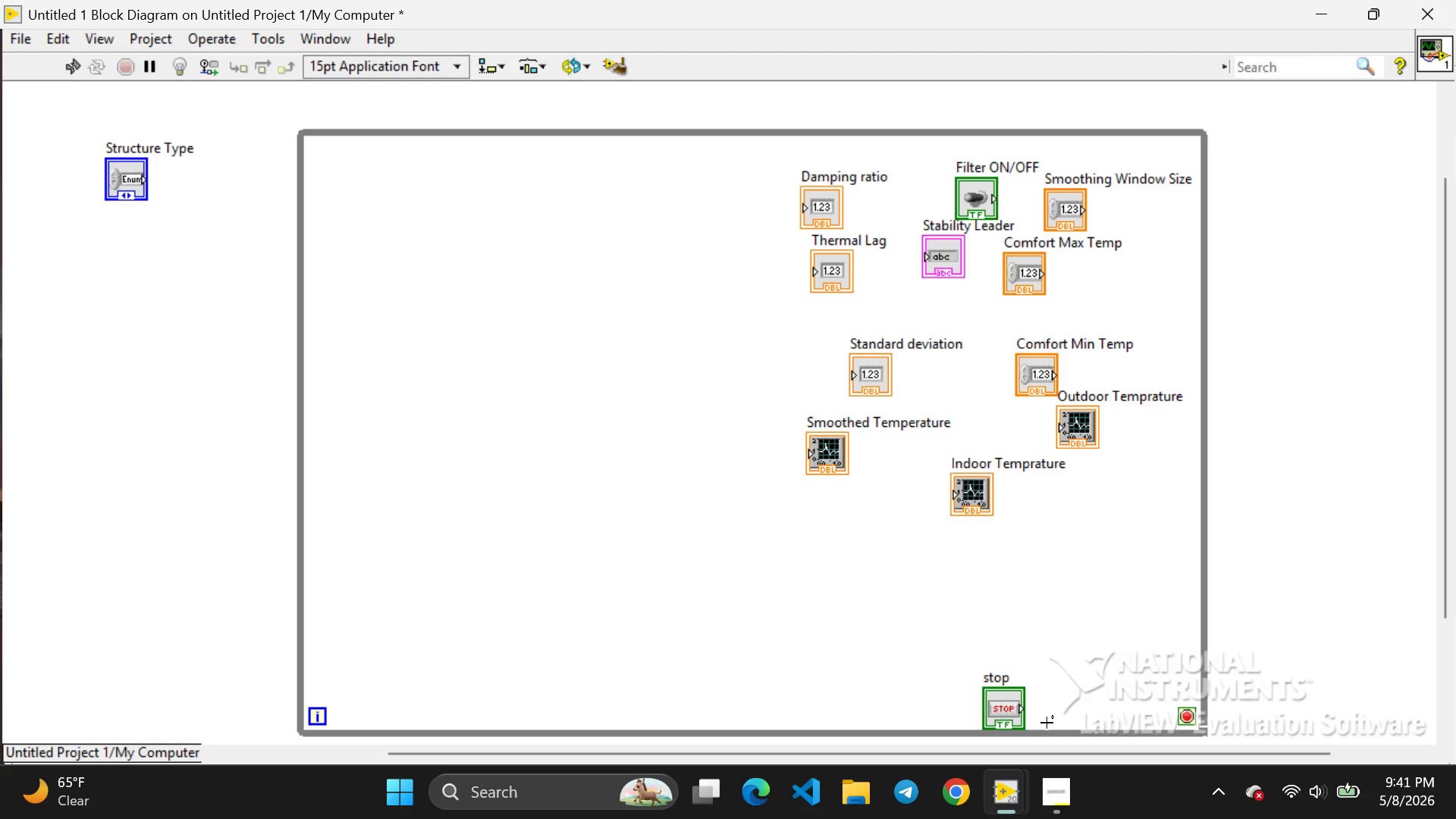 
left_click([1081, 704])
 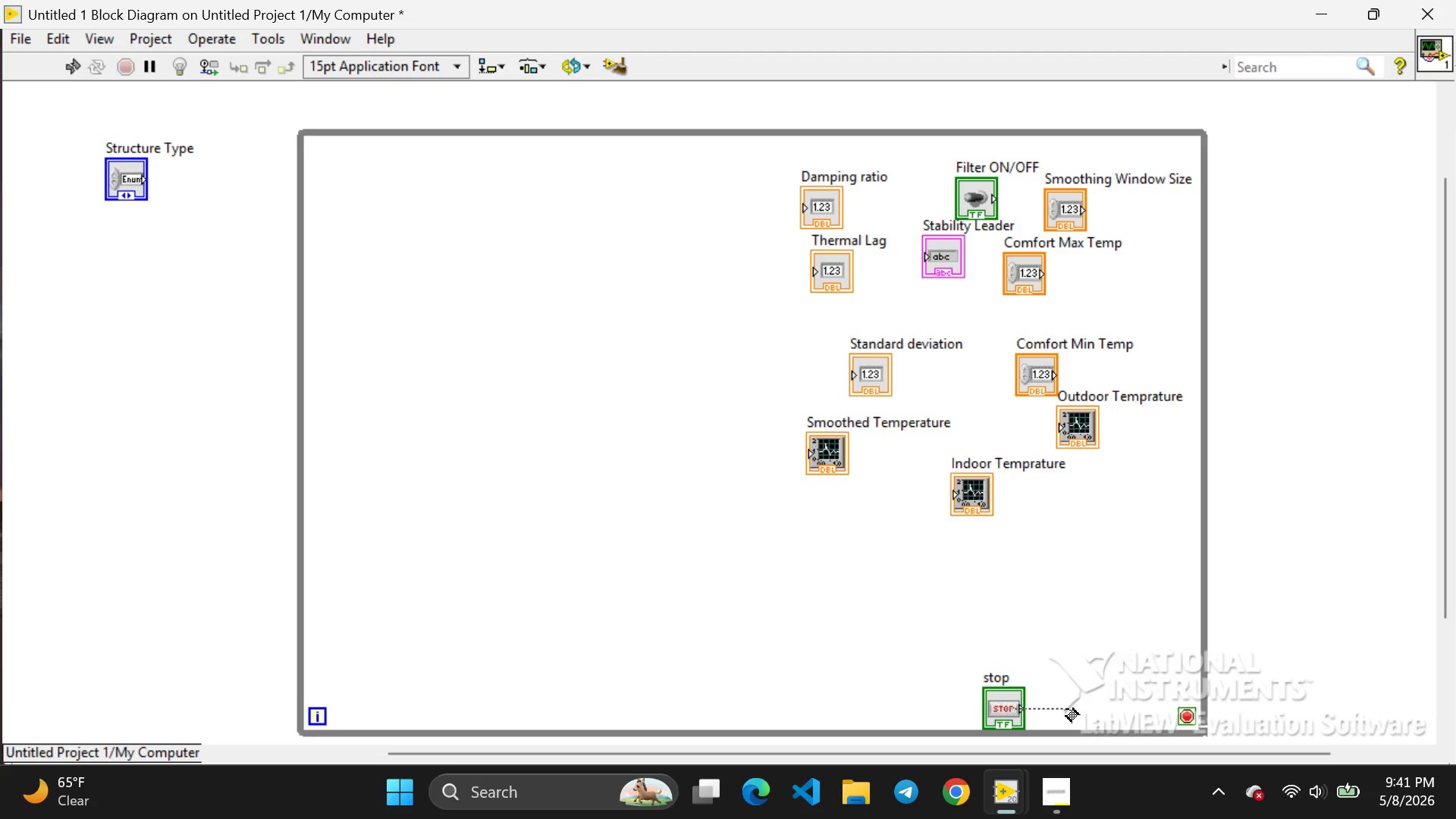 
left_click_drag(start_coordinate=[1027, 711], to_coordinate=[1172, 720])
 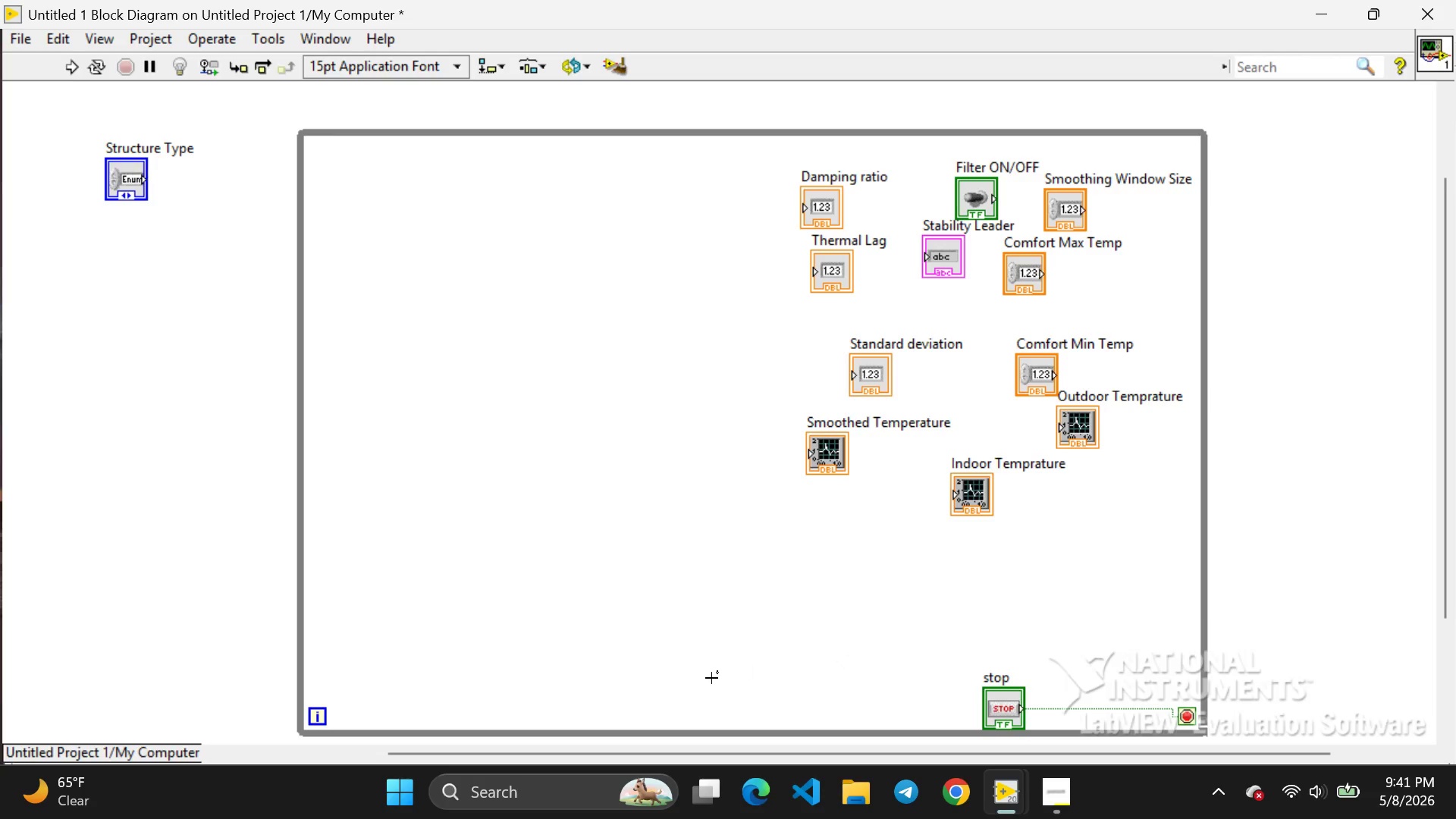 
right_click([710, 679])
 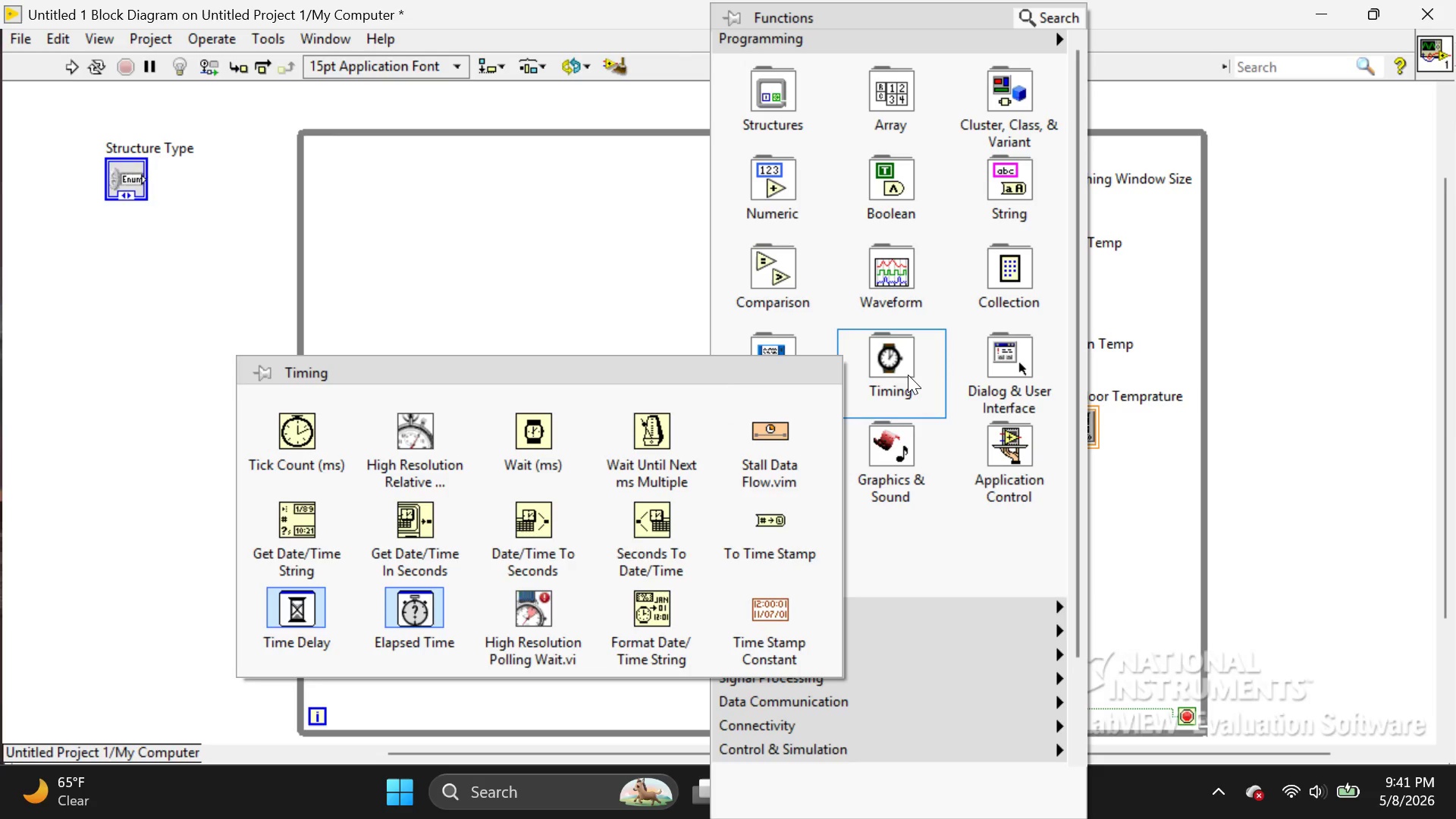 
left_click([908, 375])
 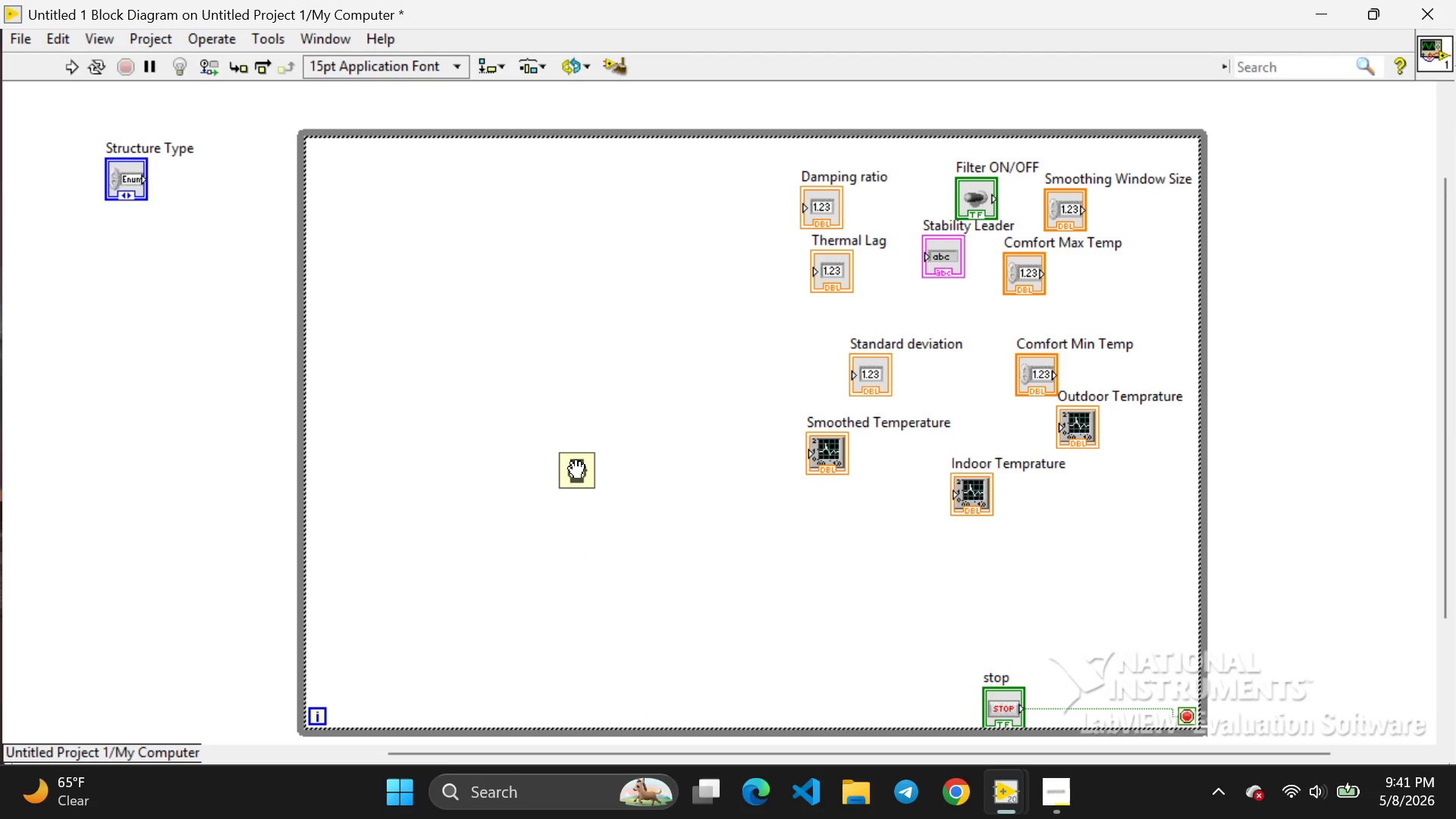 
left_click([576, 470])
 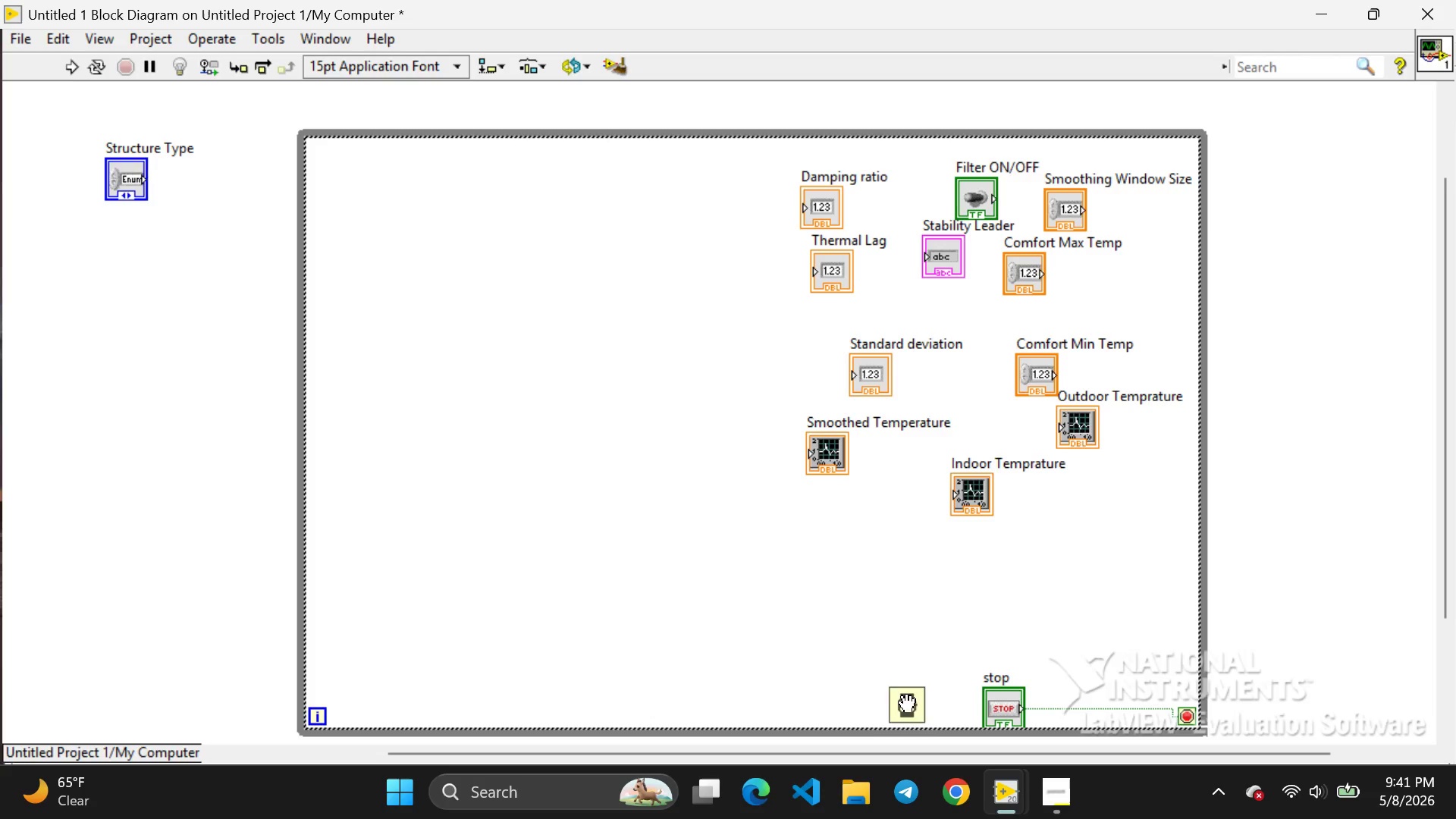 
left_click([905, 705])
 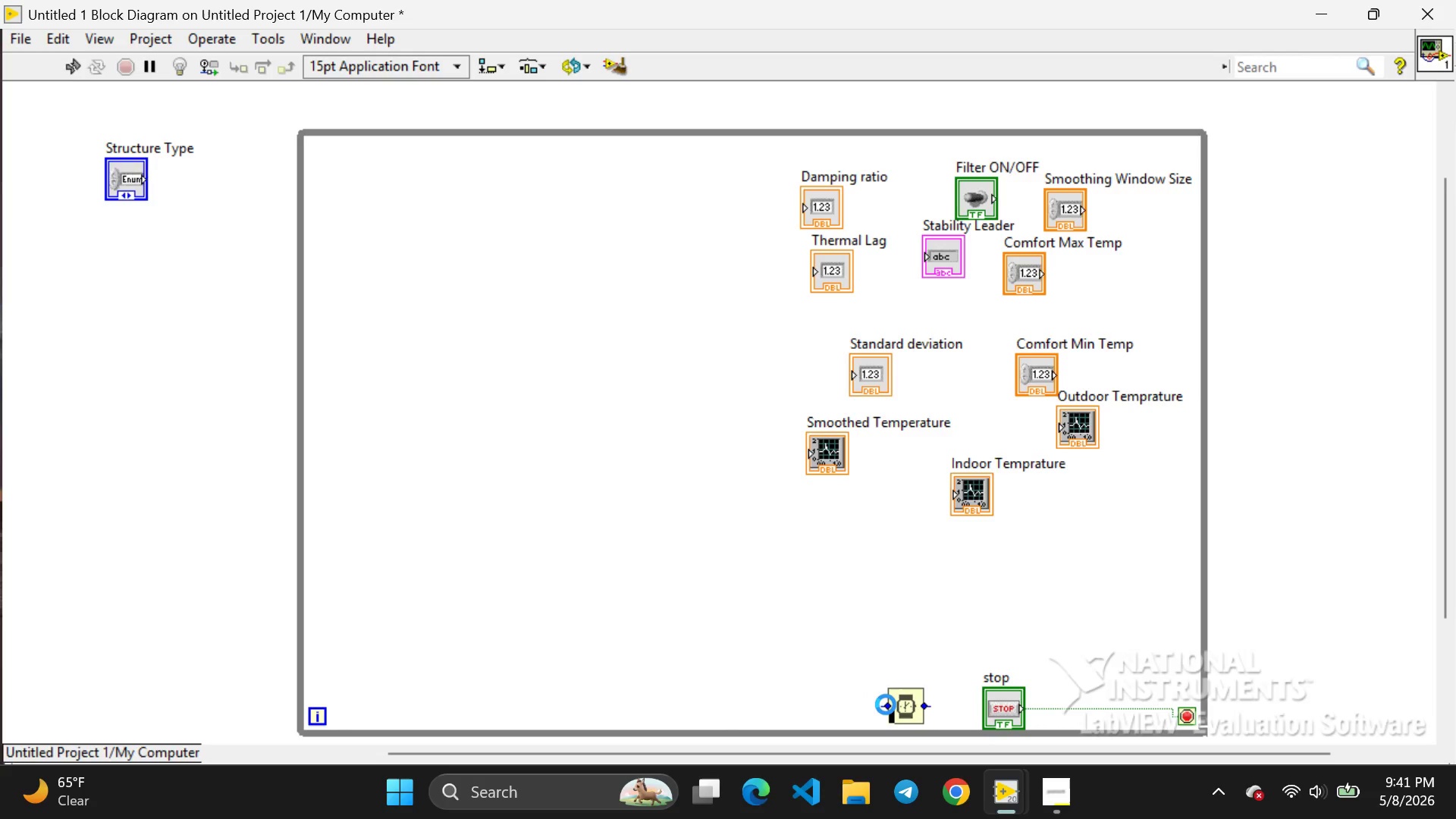 
right_click([886, 704])
 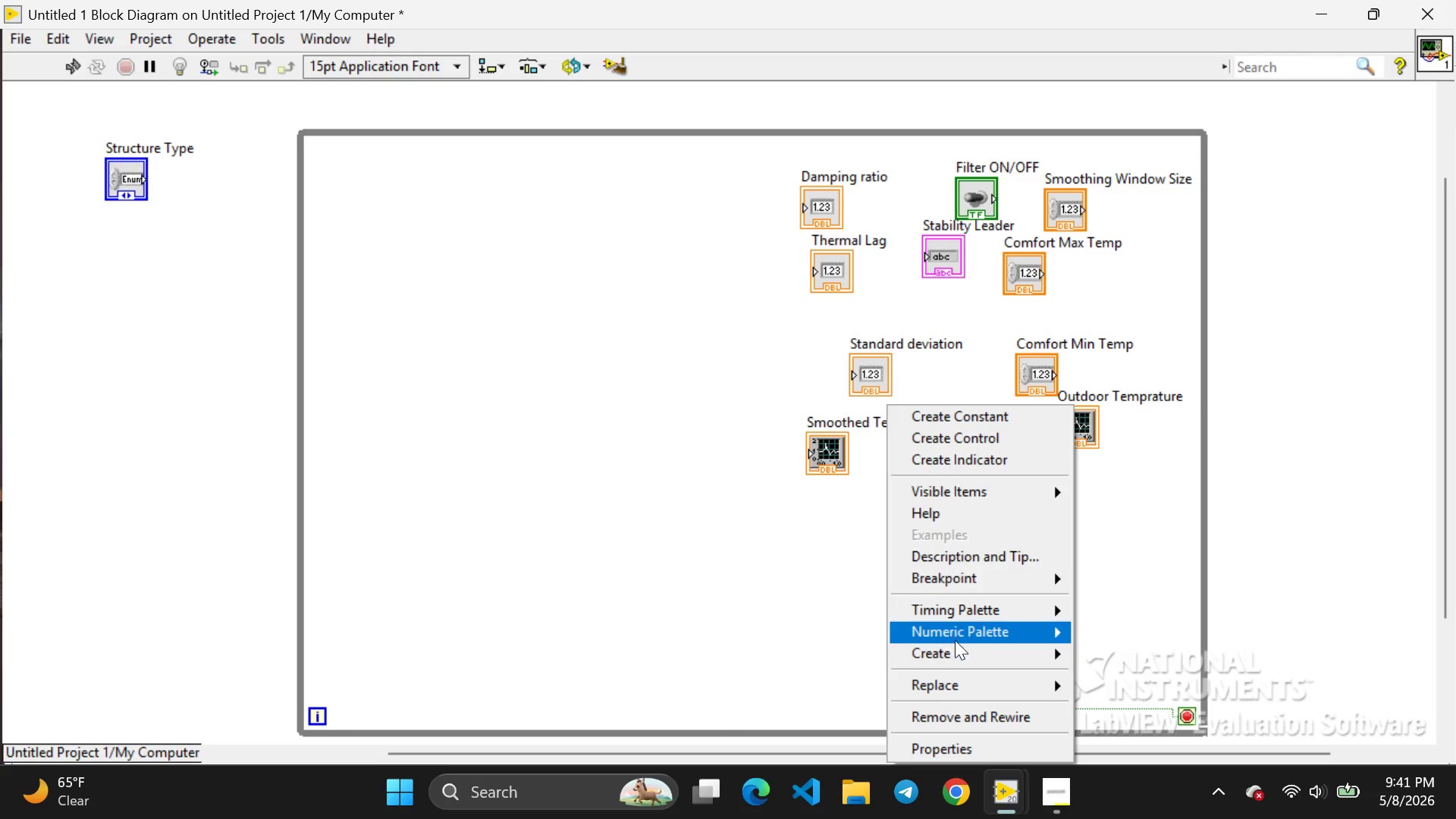 
mouse_move([950, 670])
 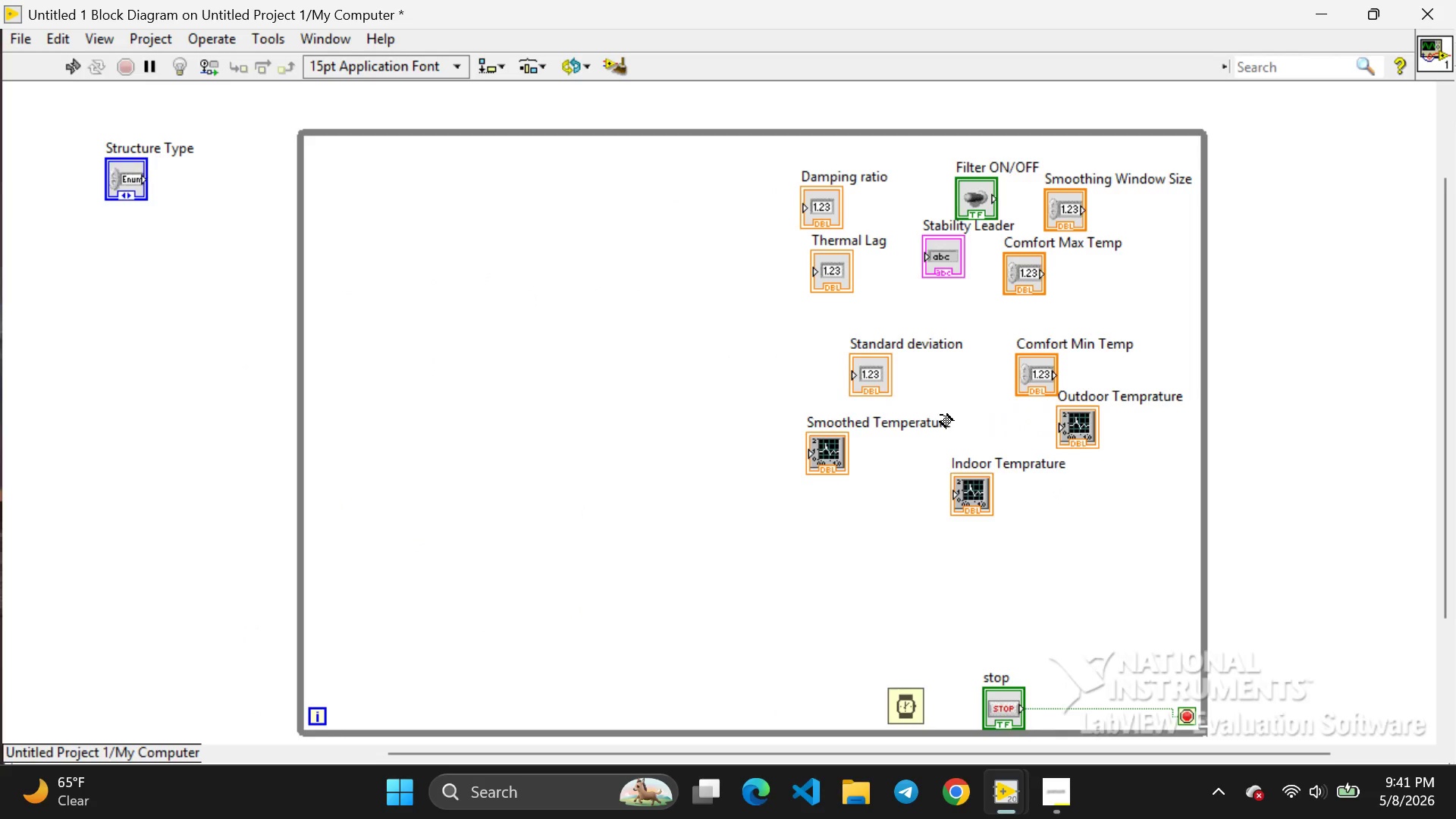 
left_click([940, 415])
 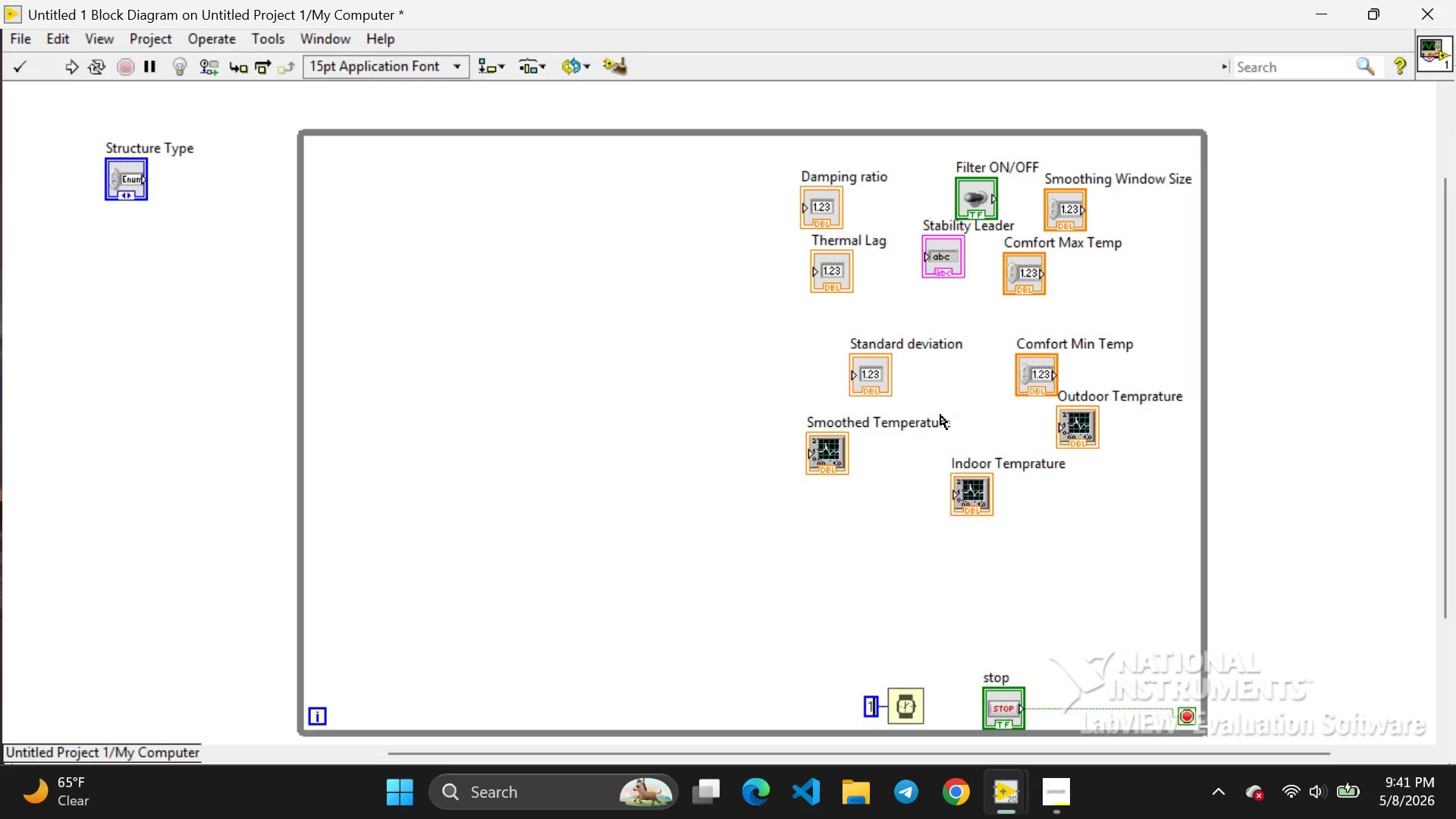 
type(100)
 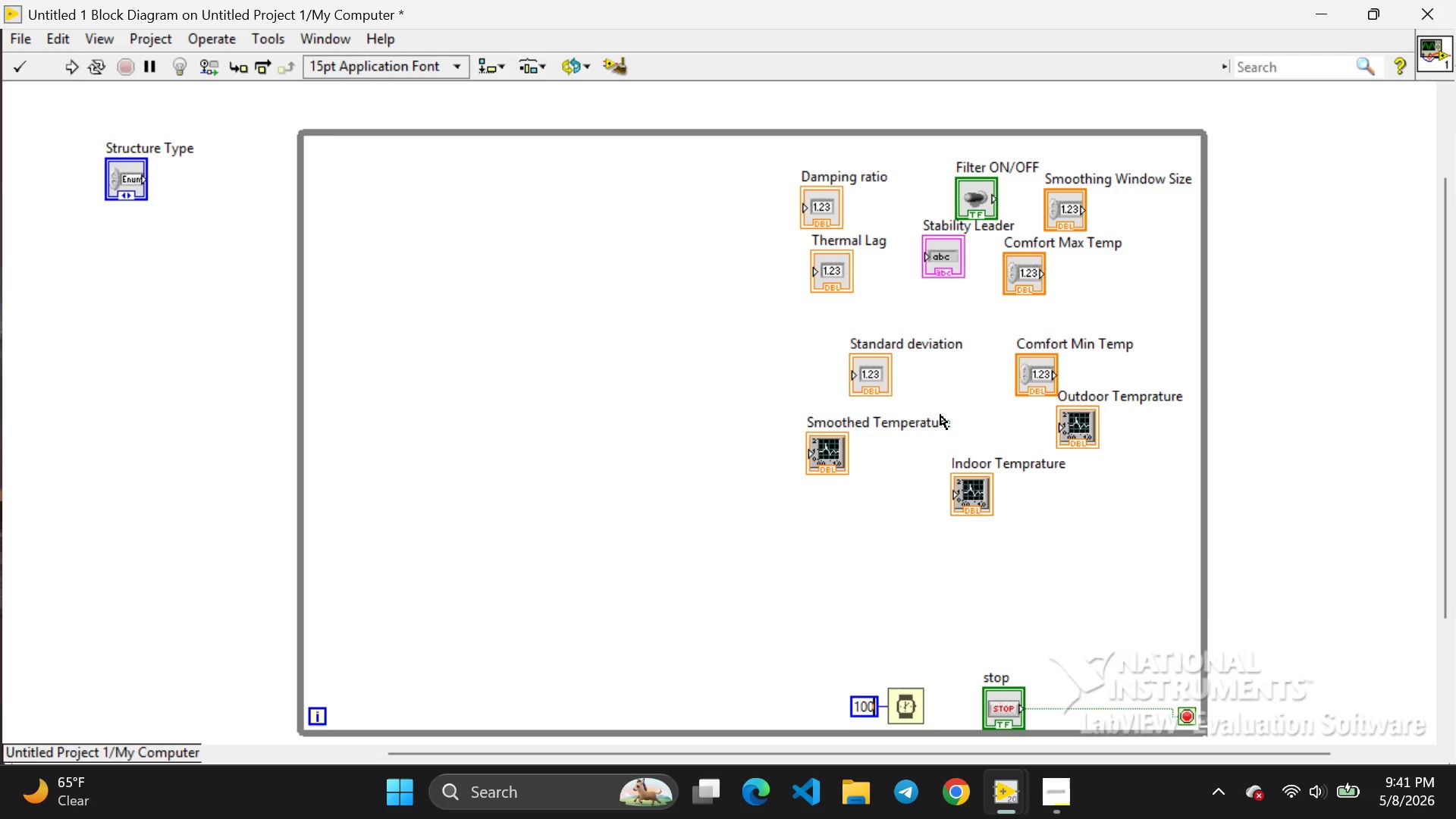 
wait(13.0)
 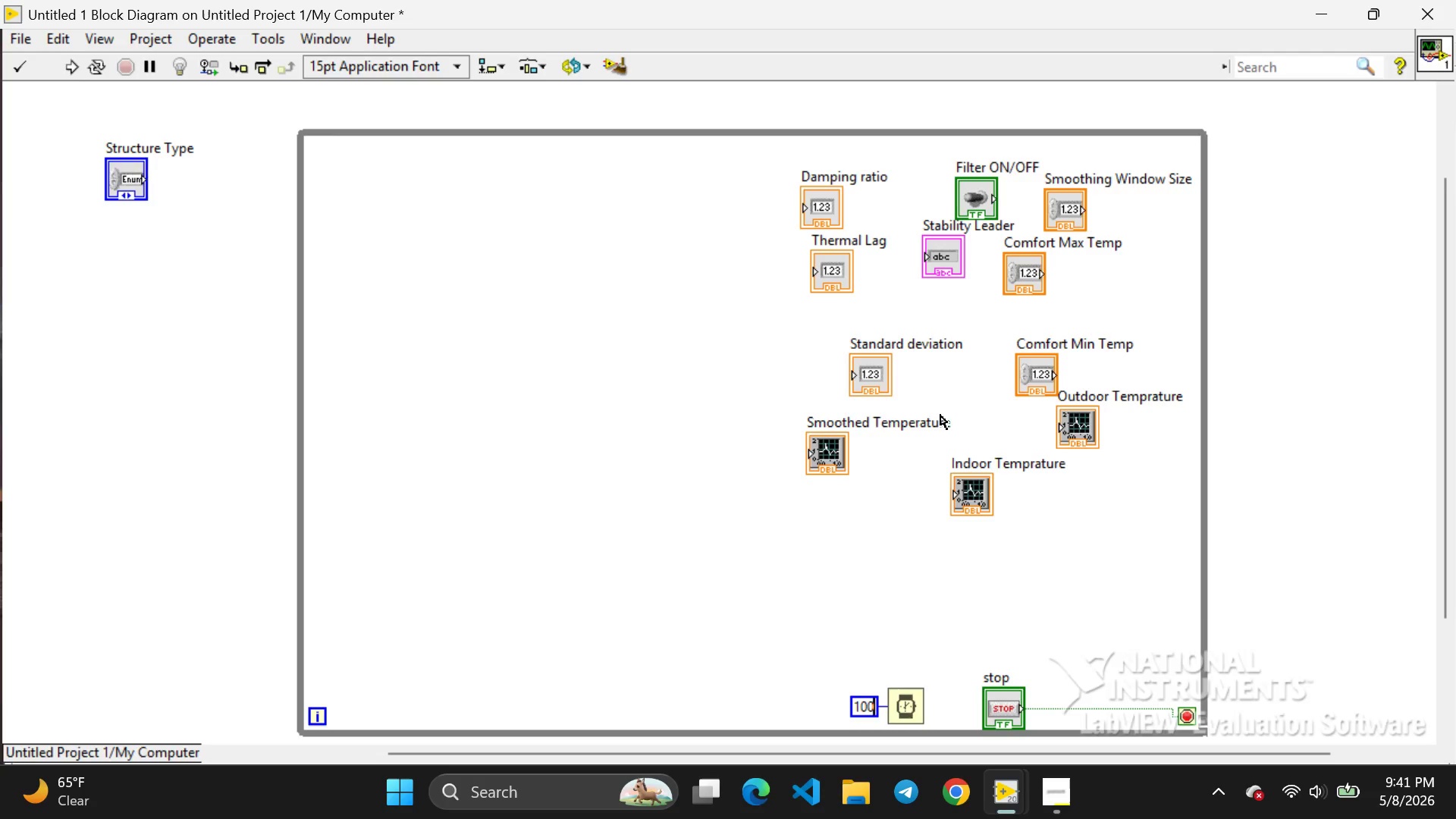 
left_click([711, 457])
 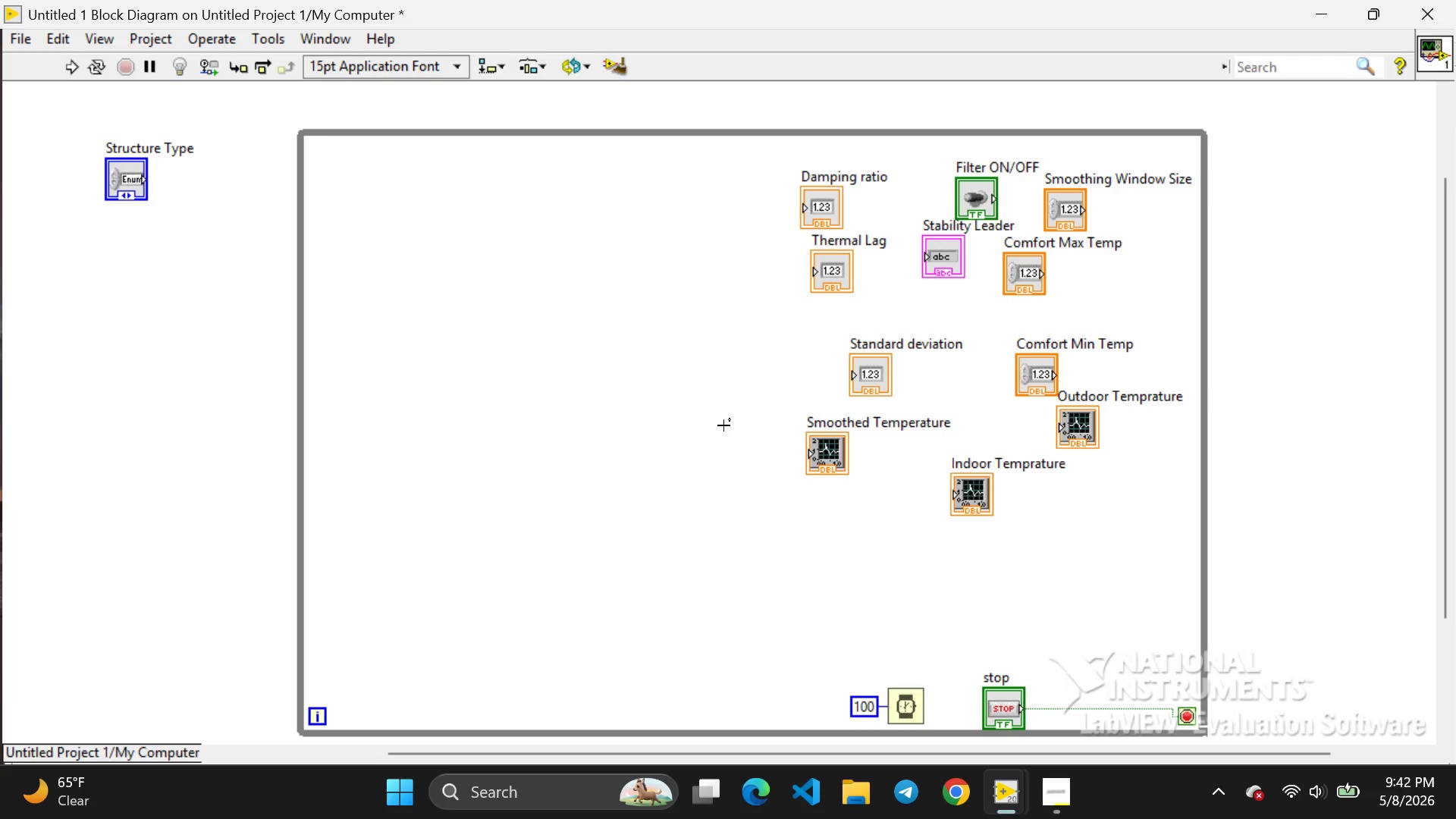 
wait(31.45)
 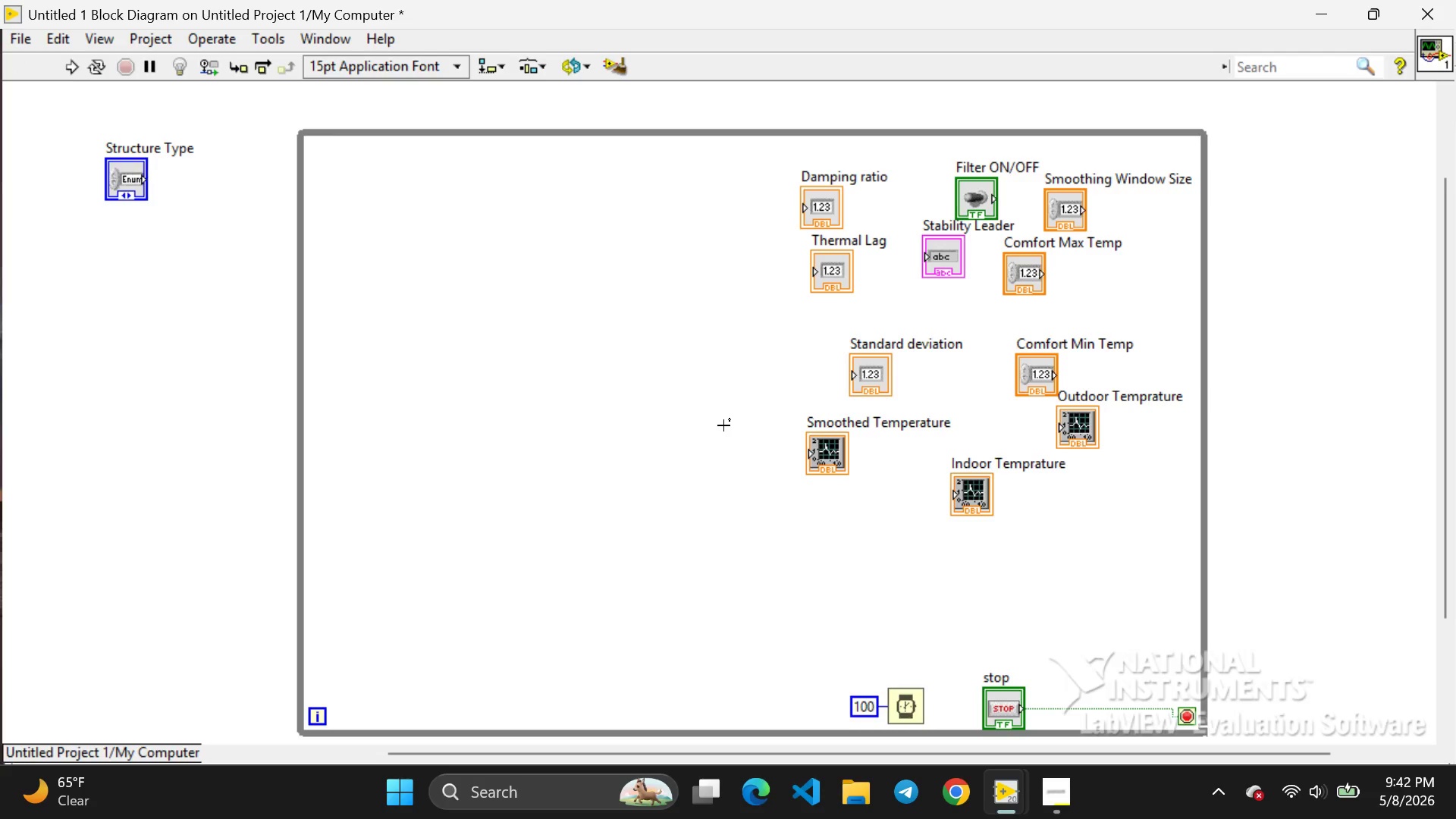 
right_click([492, 359])
 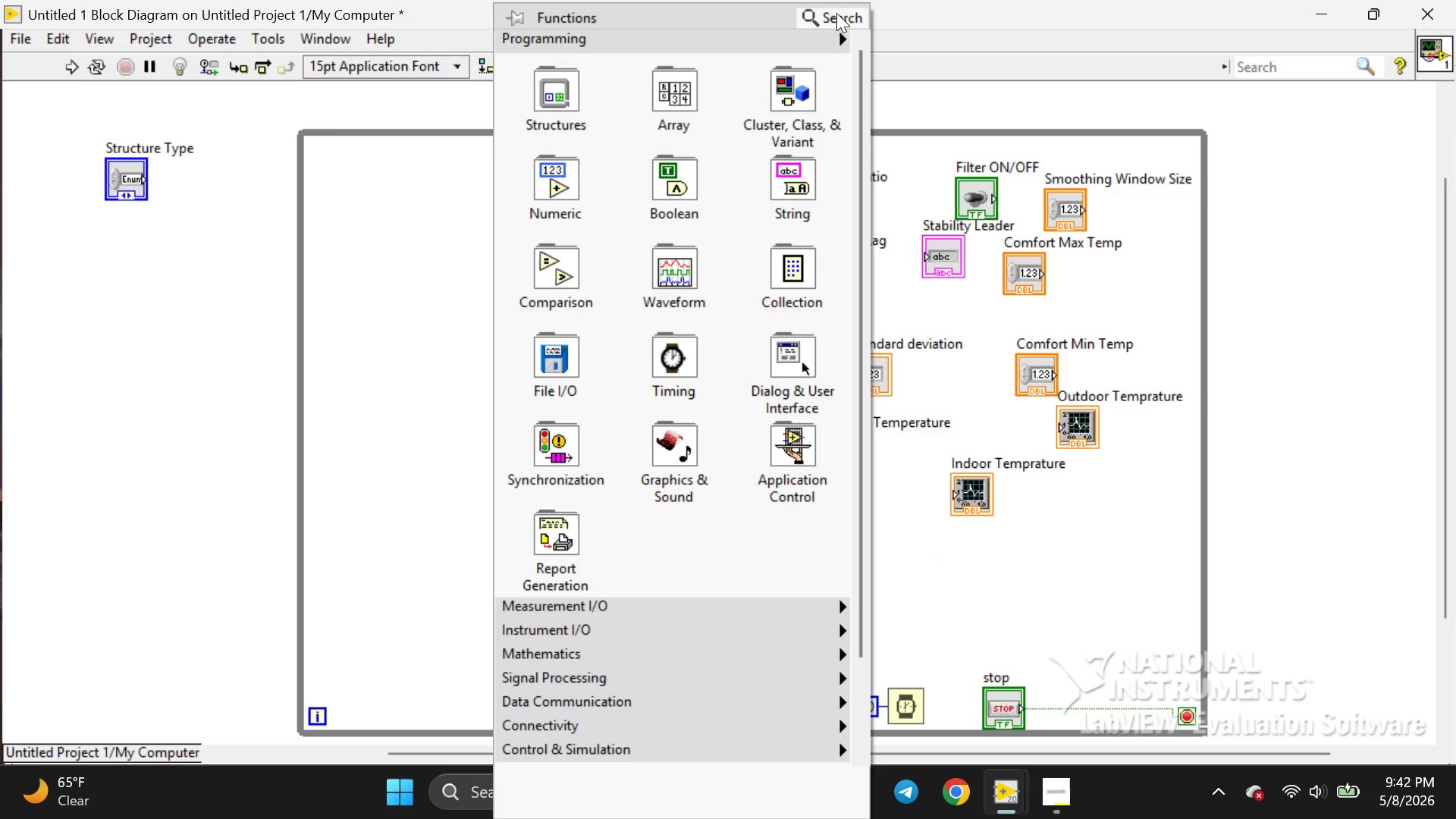 
left_click([837, 13])
 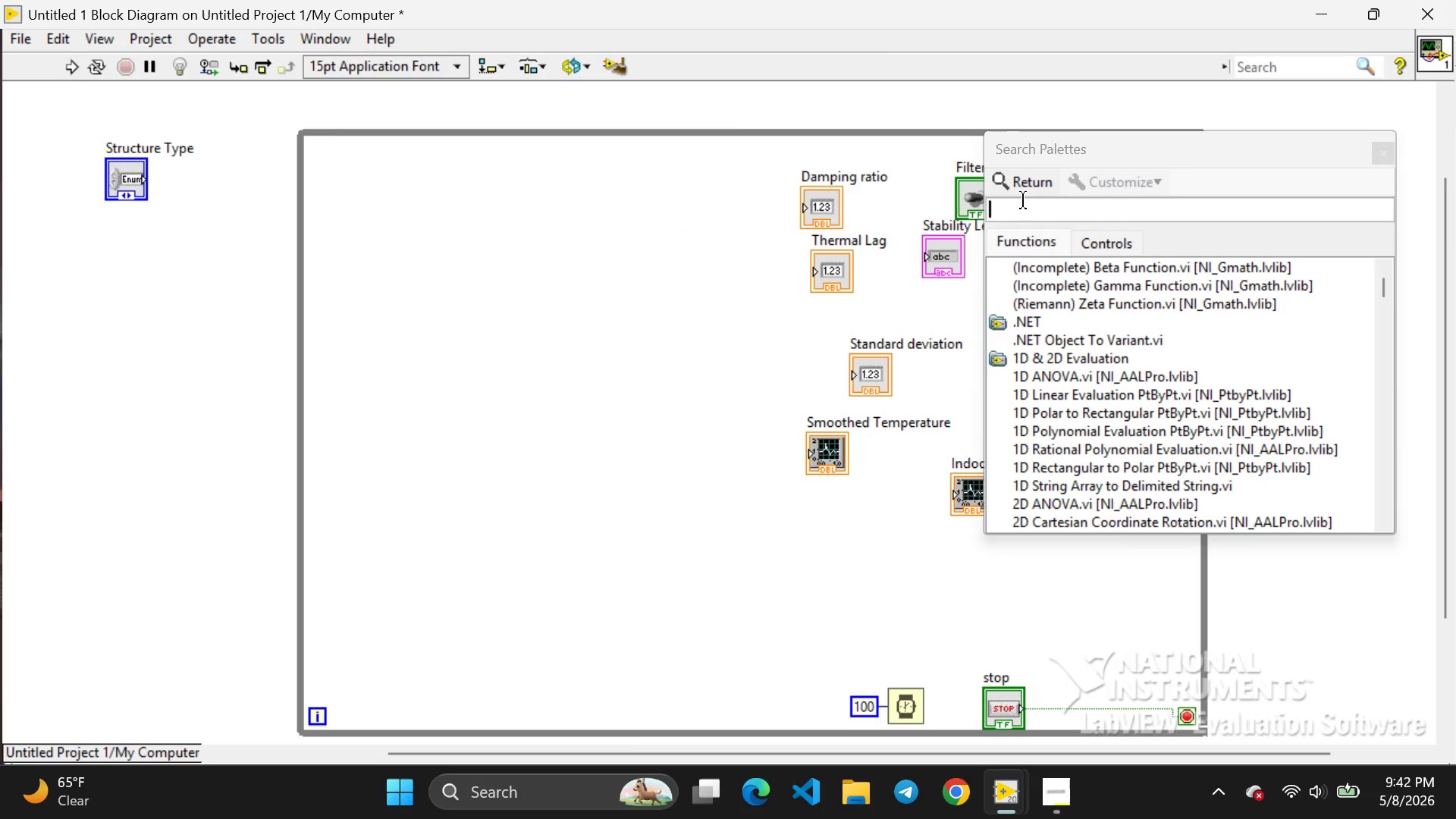 
left_click([1023, 200])
 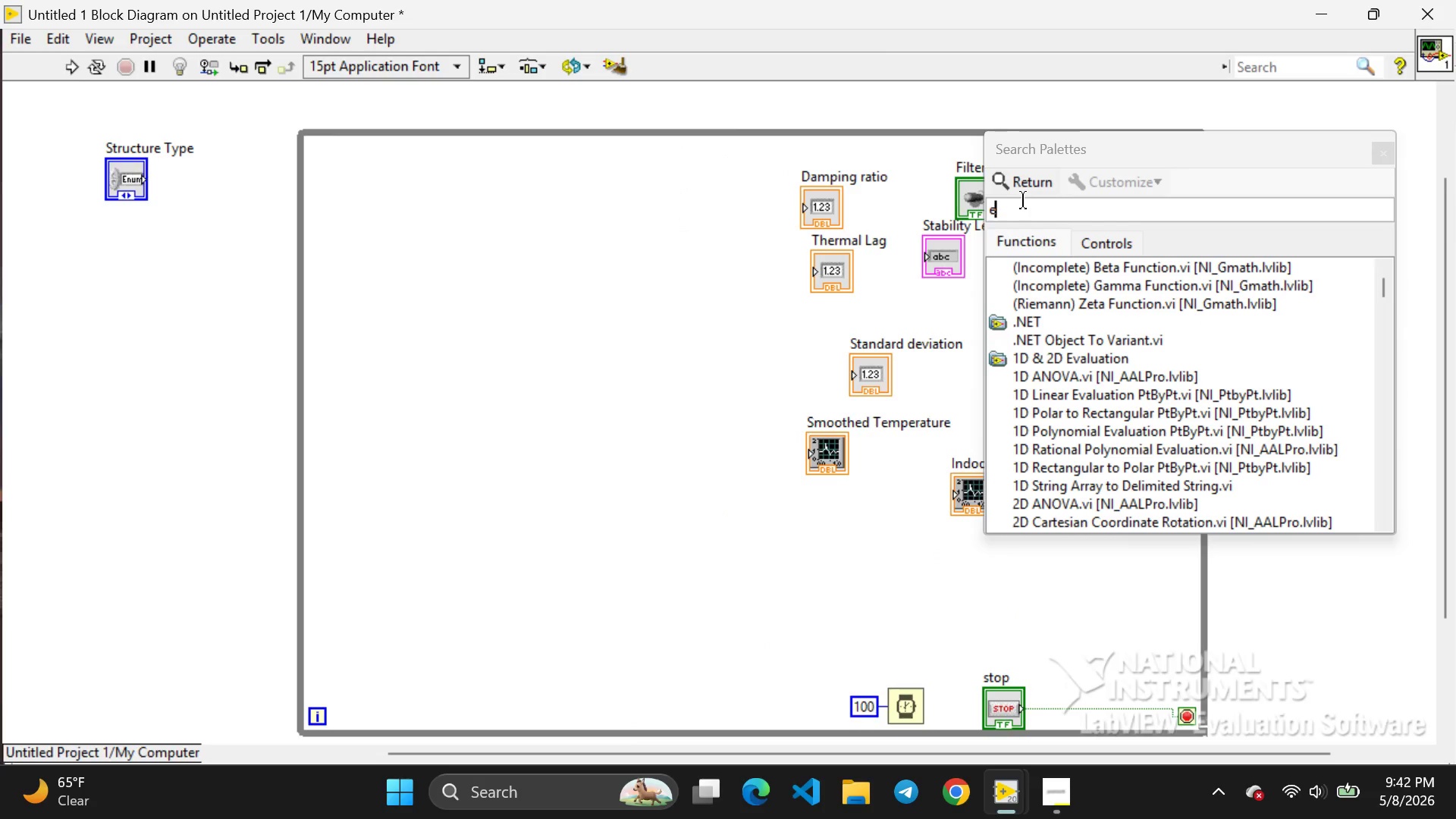 
type(ex)
 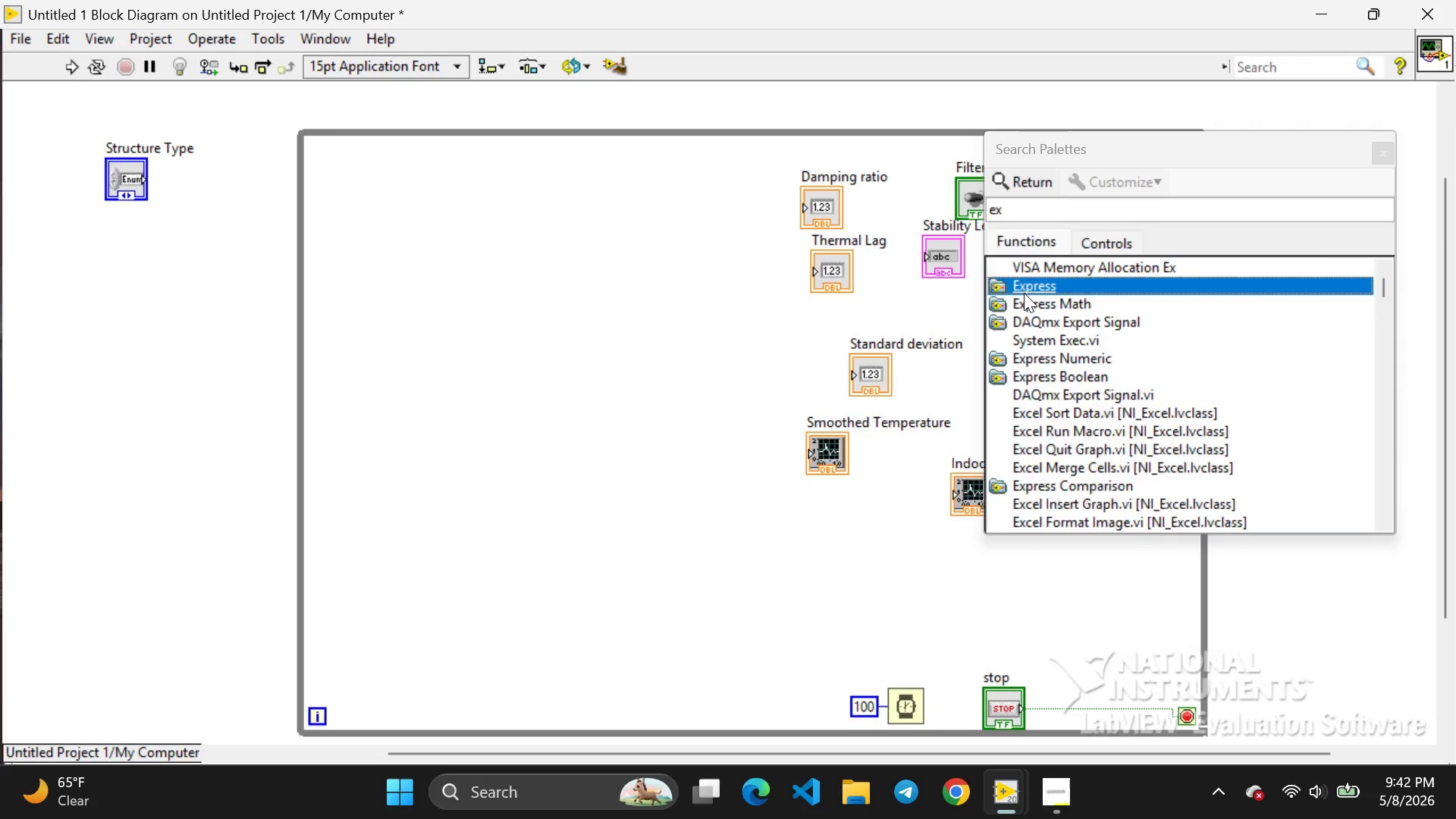 
double_click([1024, 293])
 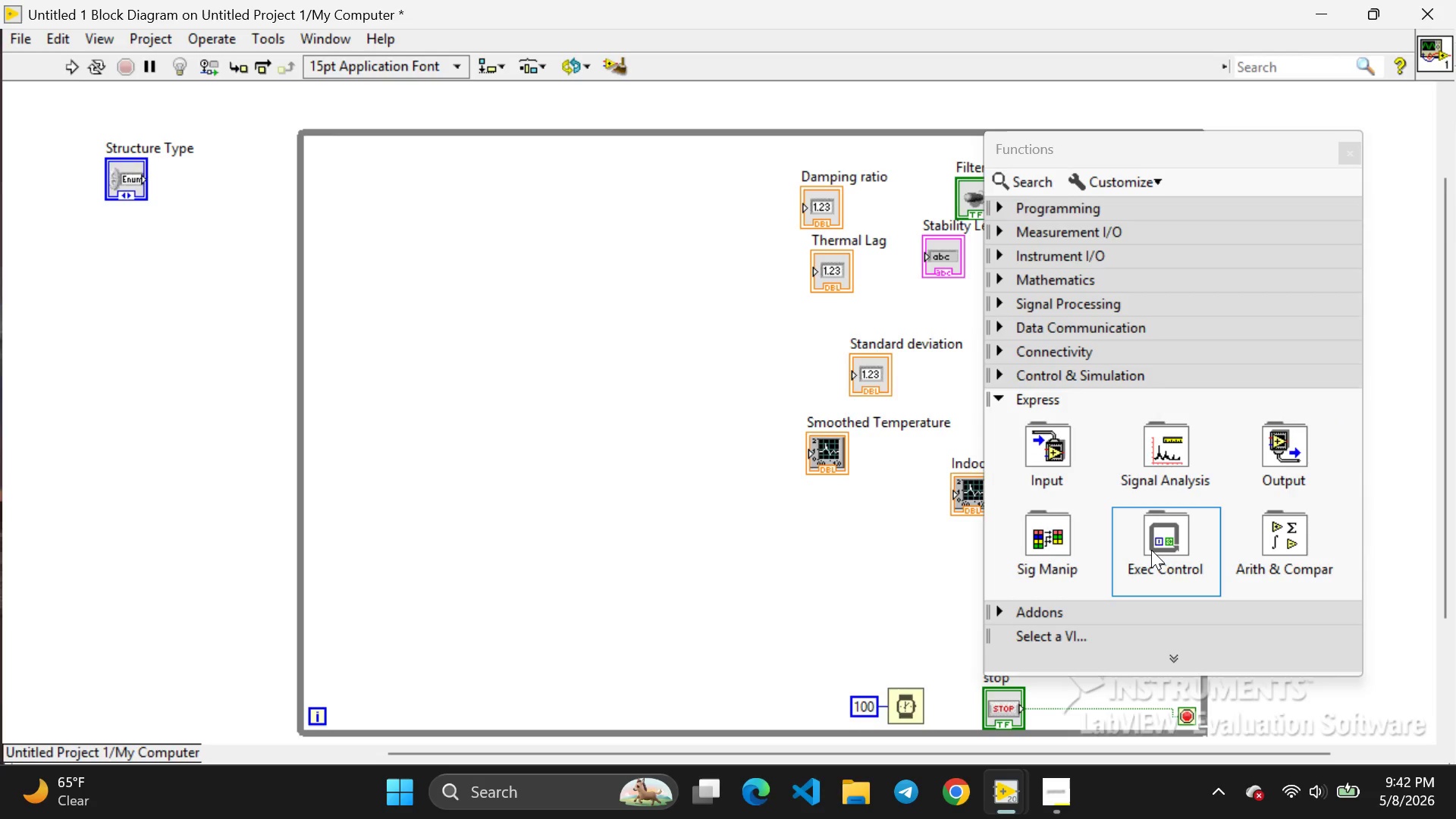 
wait(8.09)
 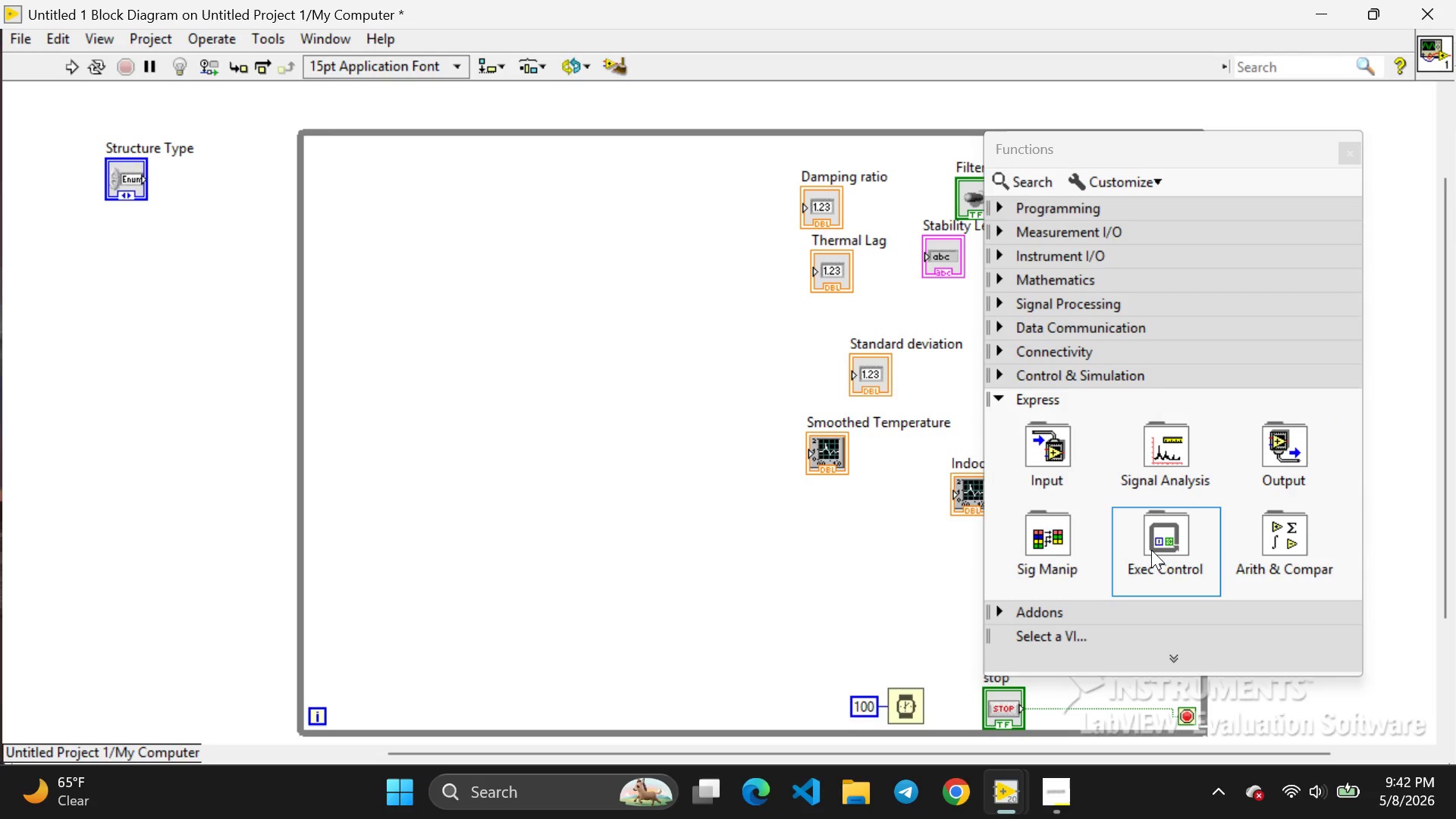 
left_click([1057, 459])
 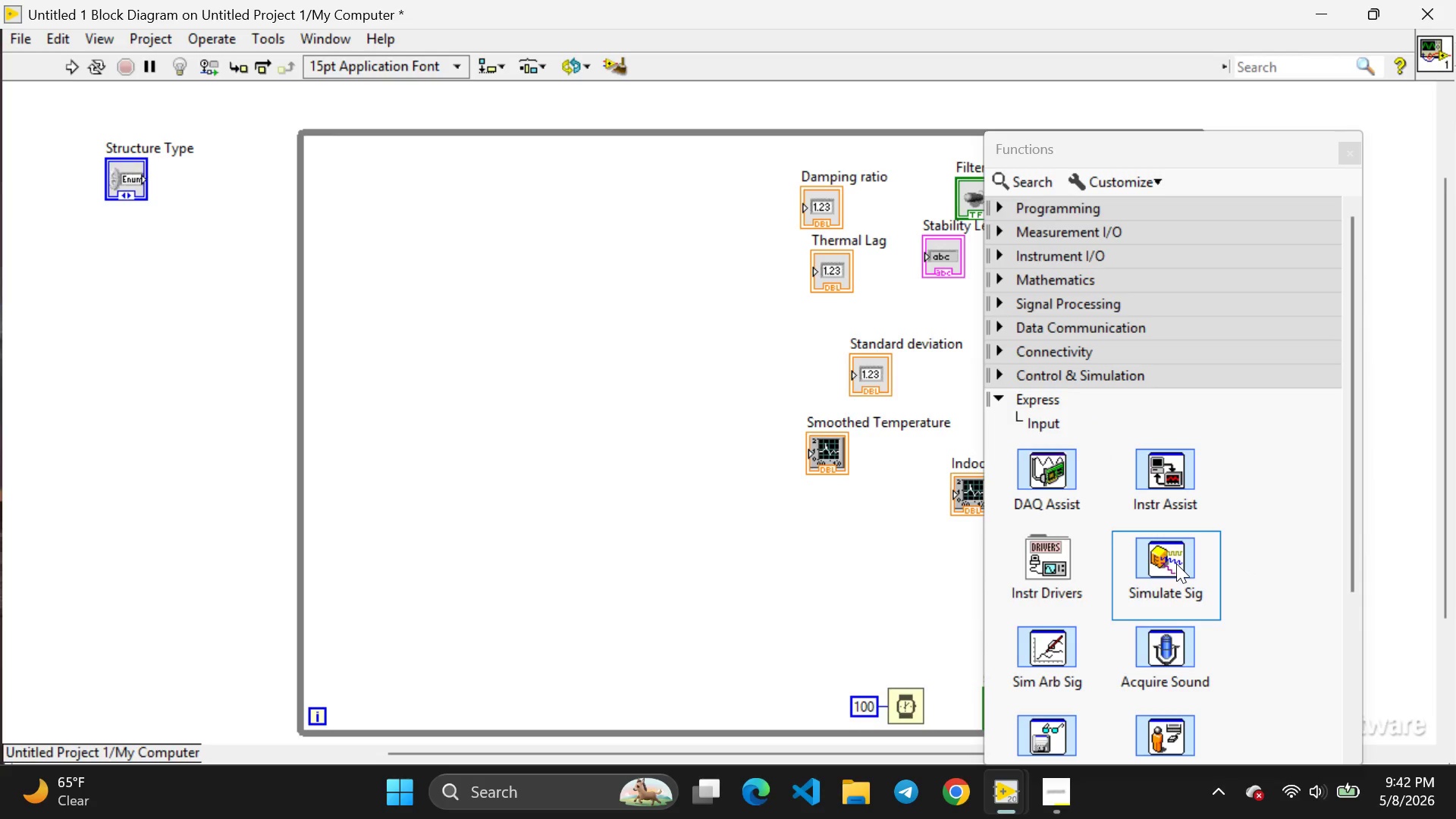 
left_click([1176, 563])
 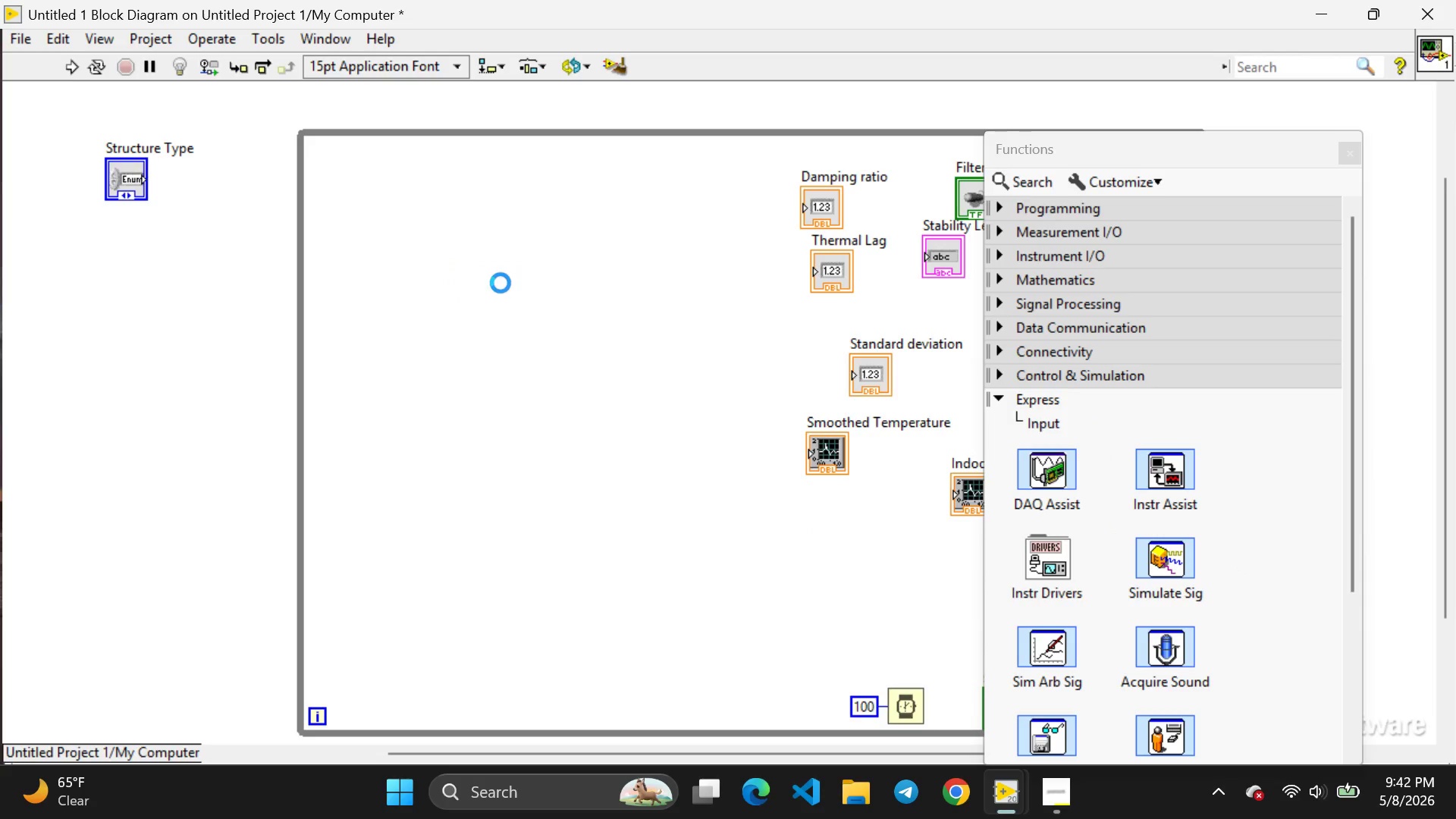 
left_click([500, 283])
 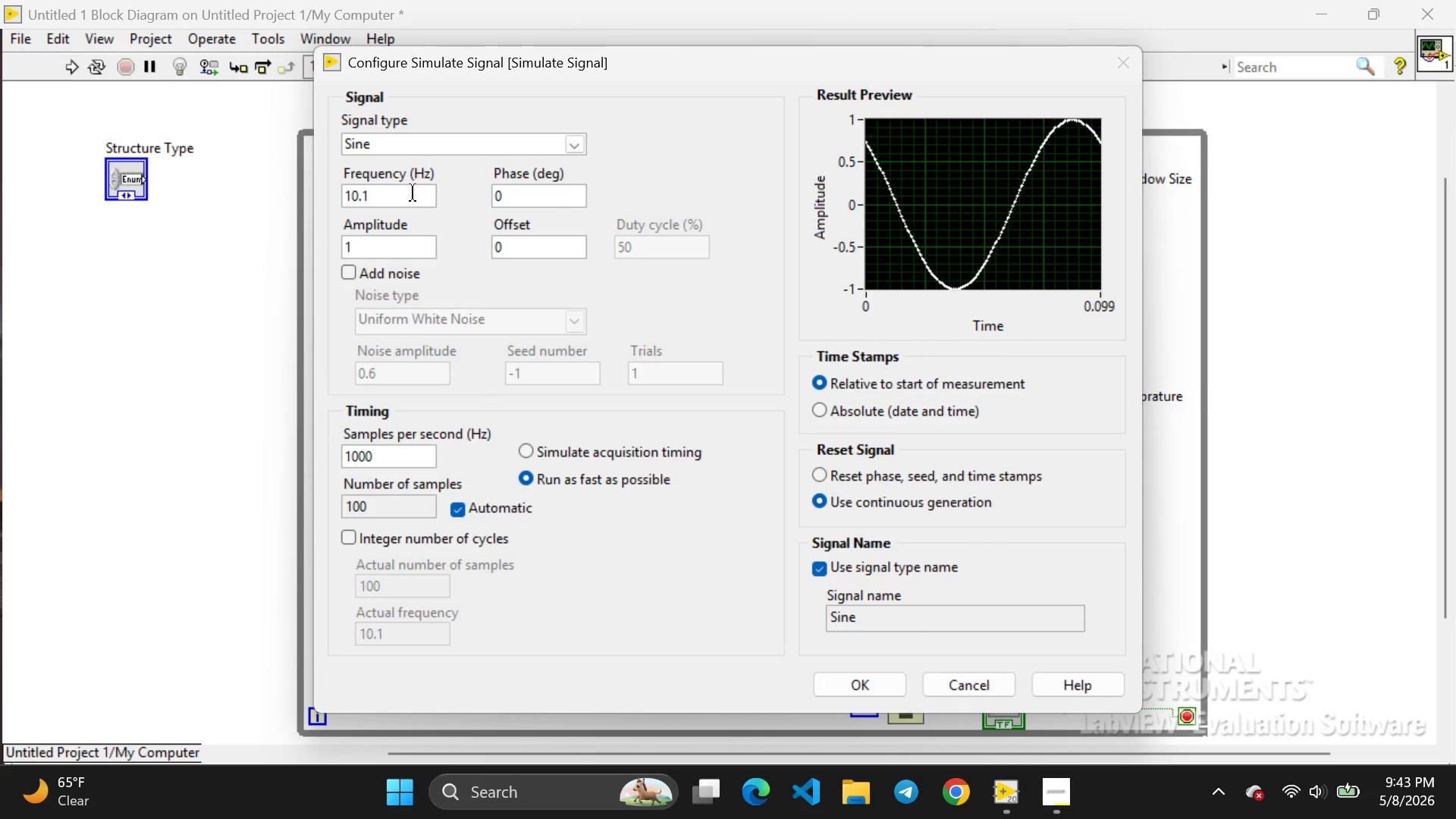 
left_click([413, 193])
 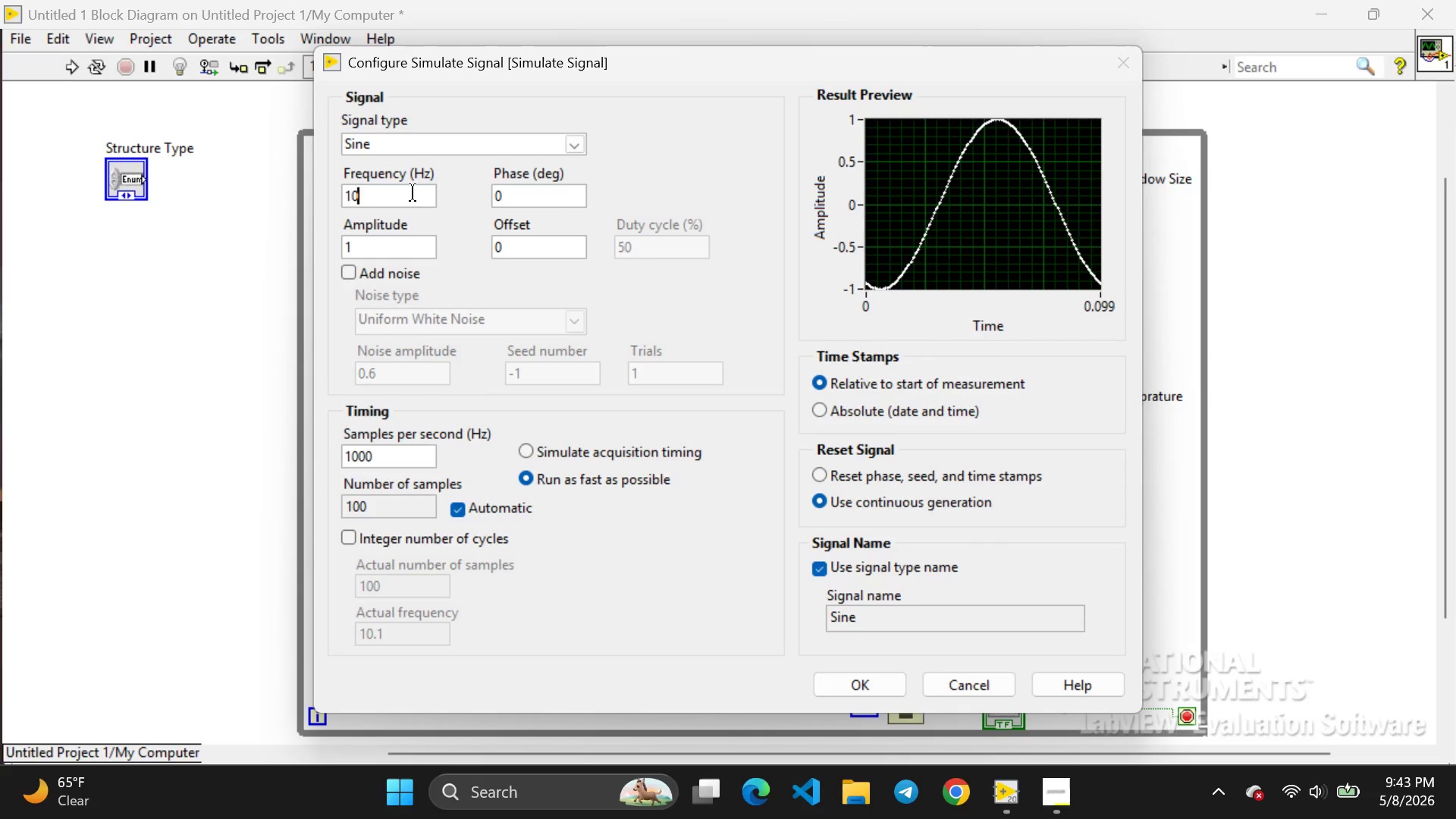 
key(Backspace)
 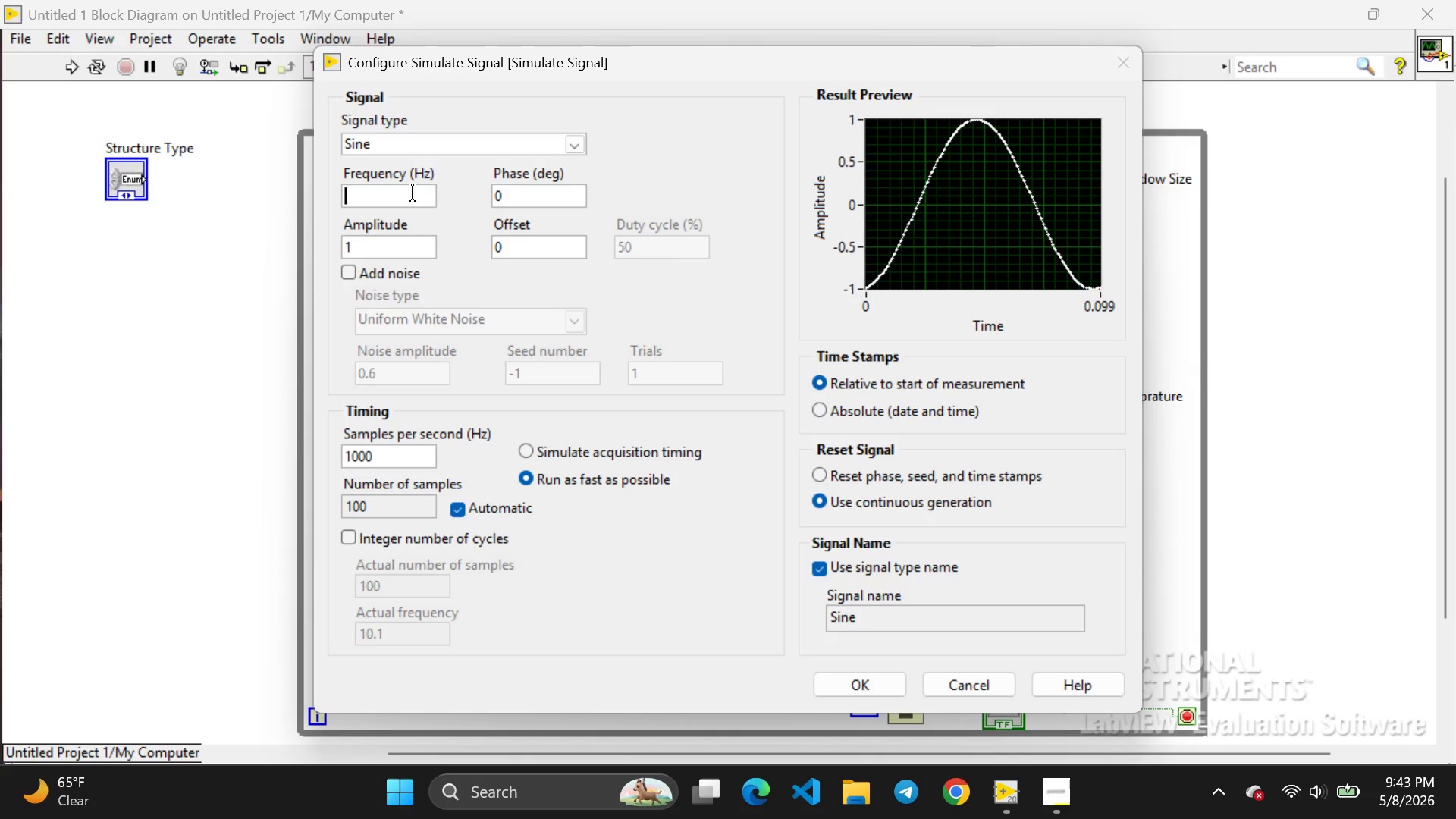 
key(Backspace)
 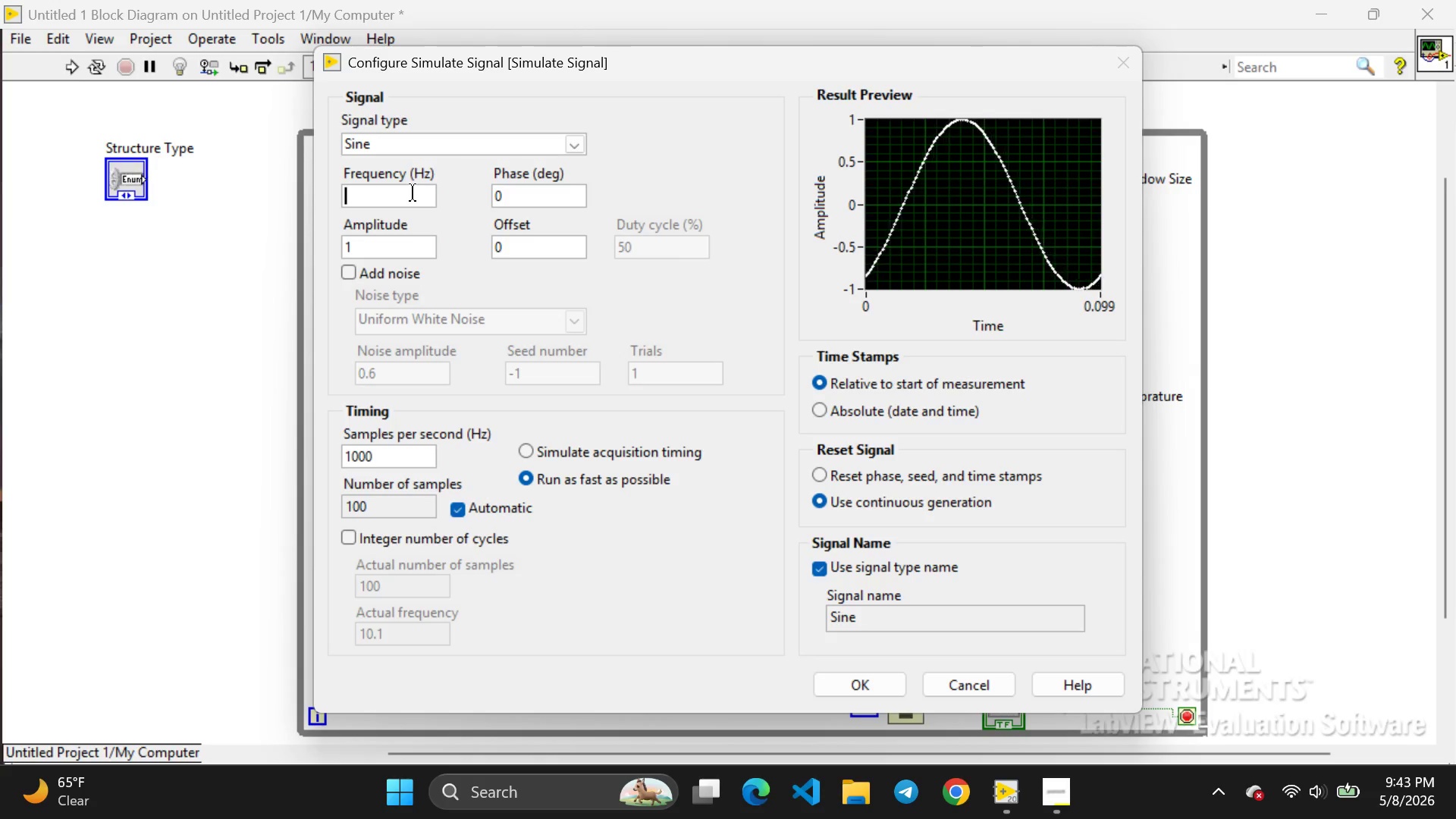 
key(Backspace)
 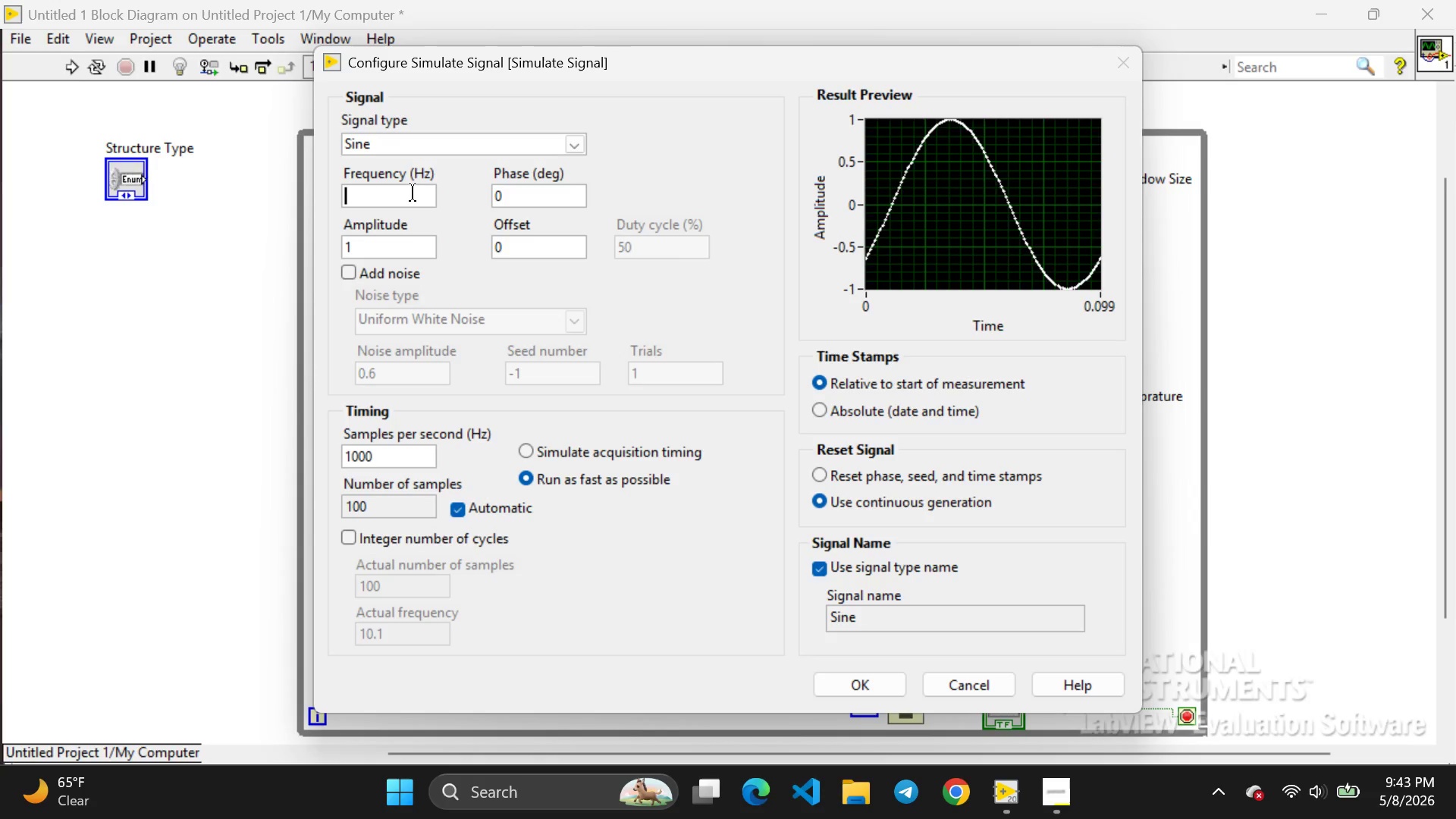 
key(Backspace)
 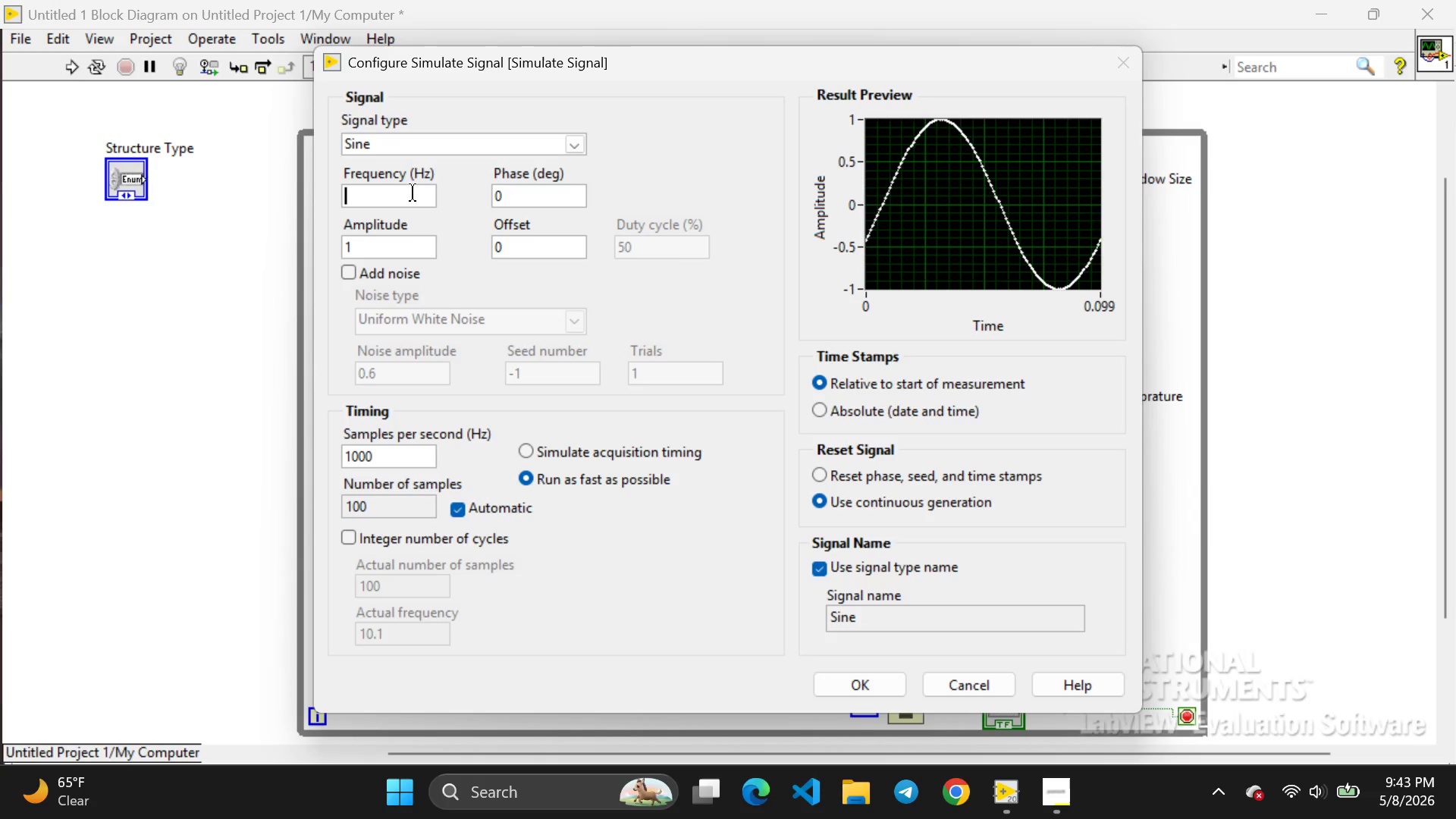 
key(Backspace)
 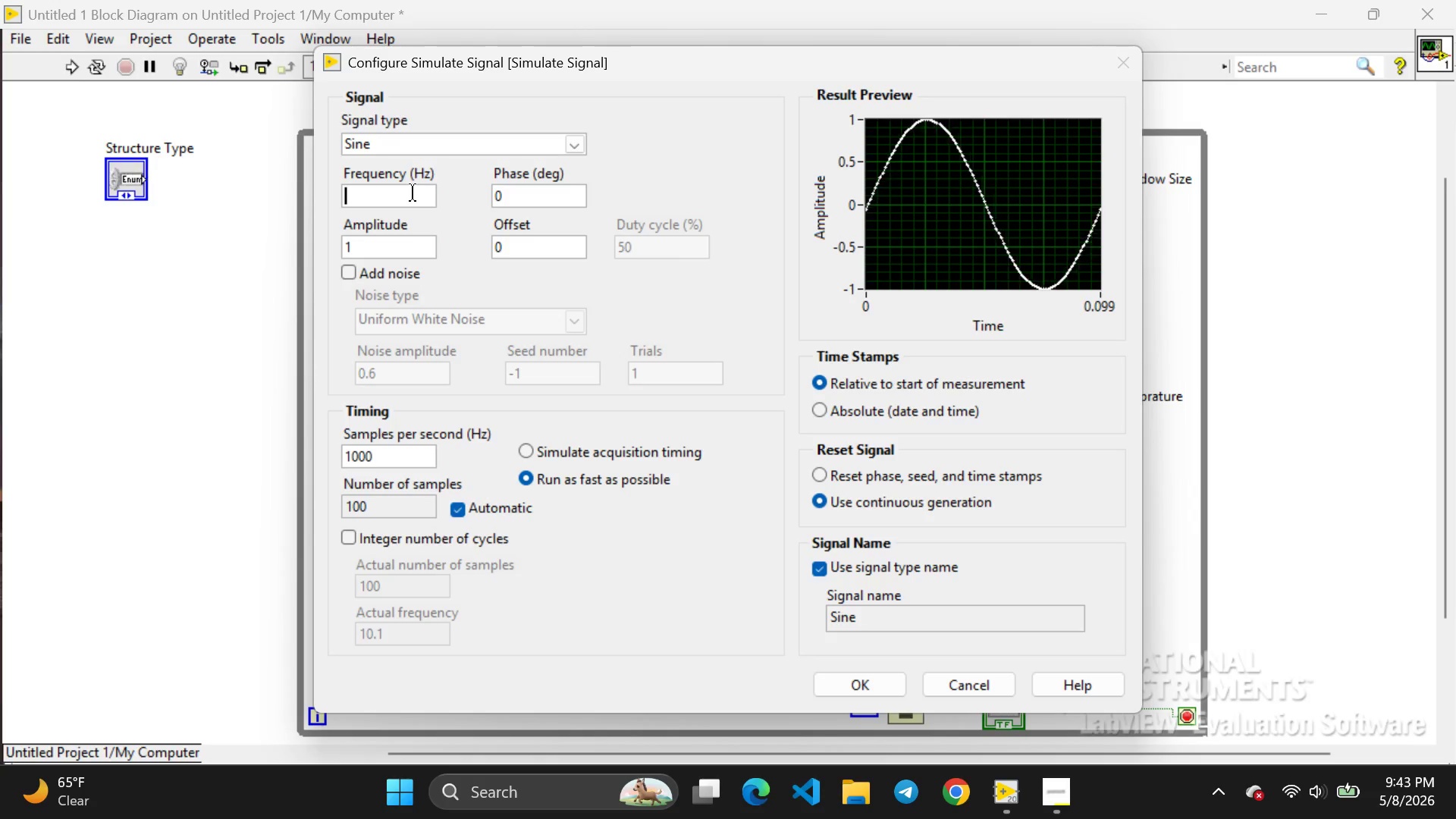 
key(Backspace)
 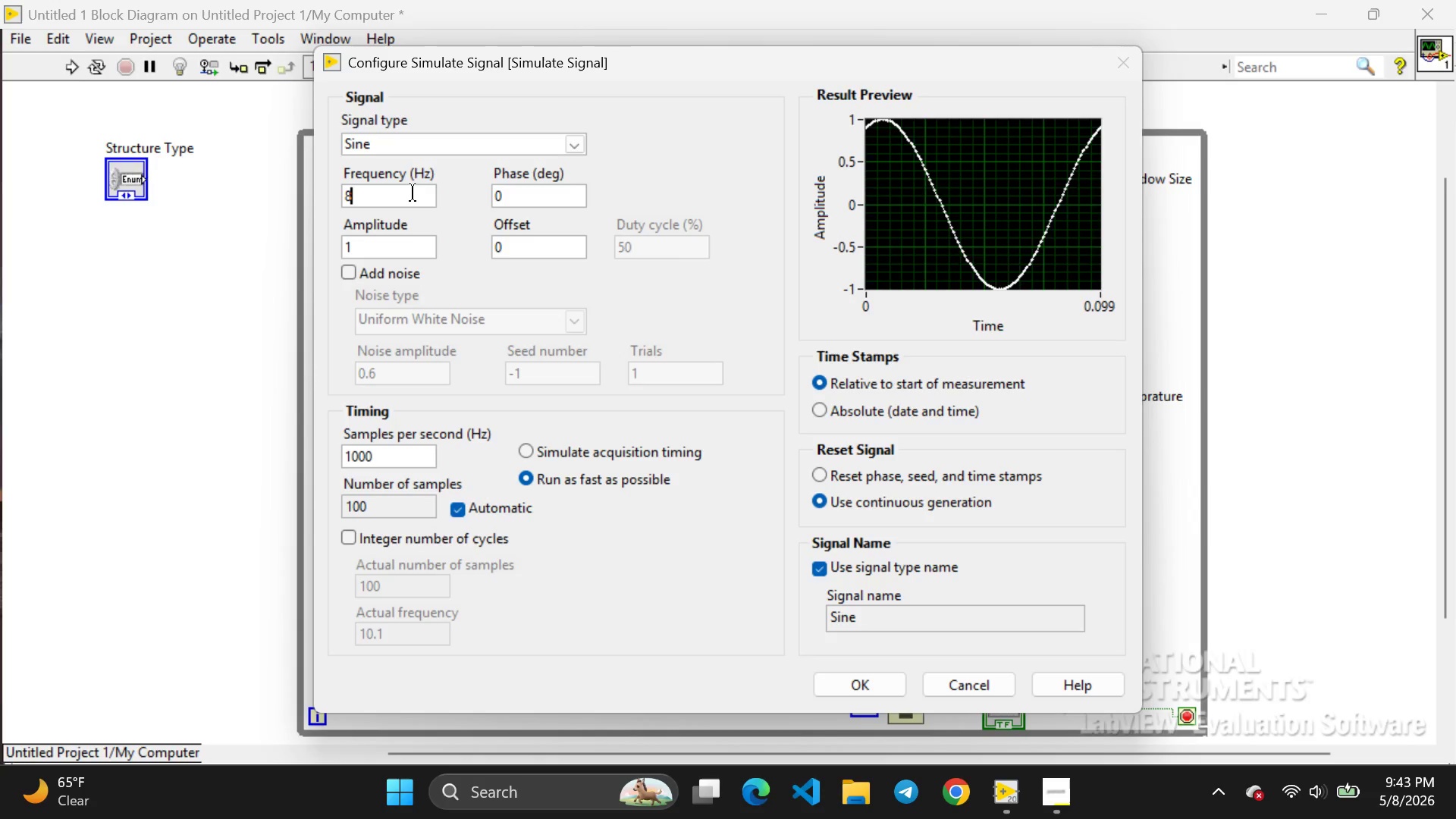 
key(8)
 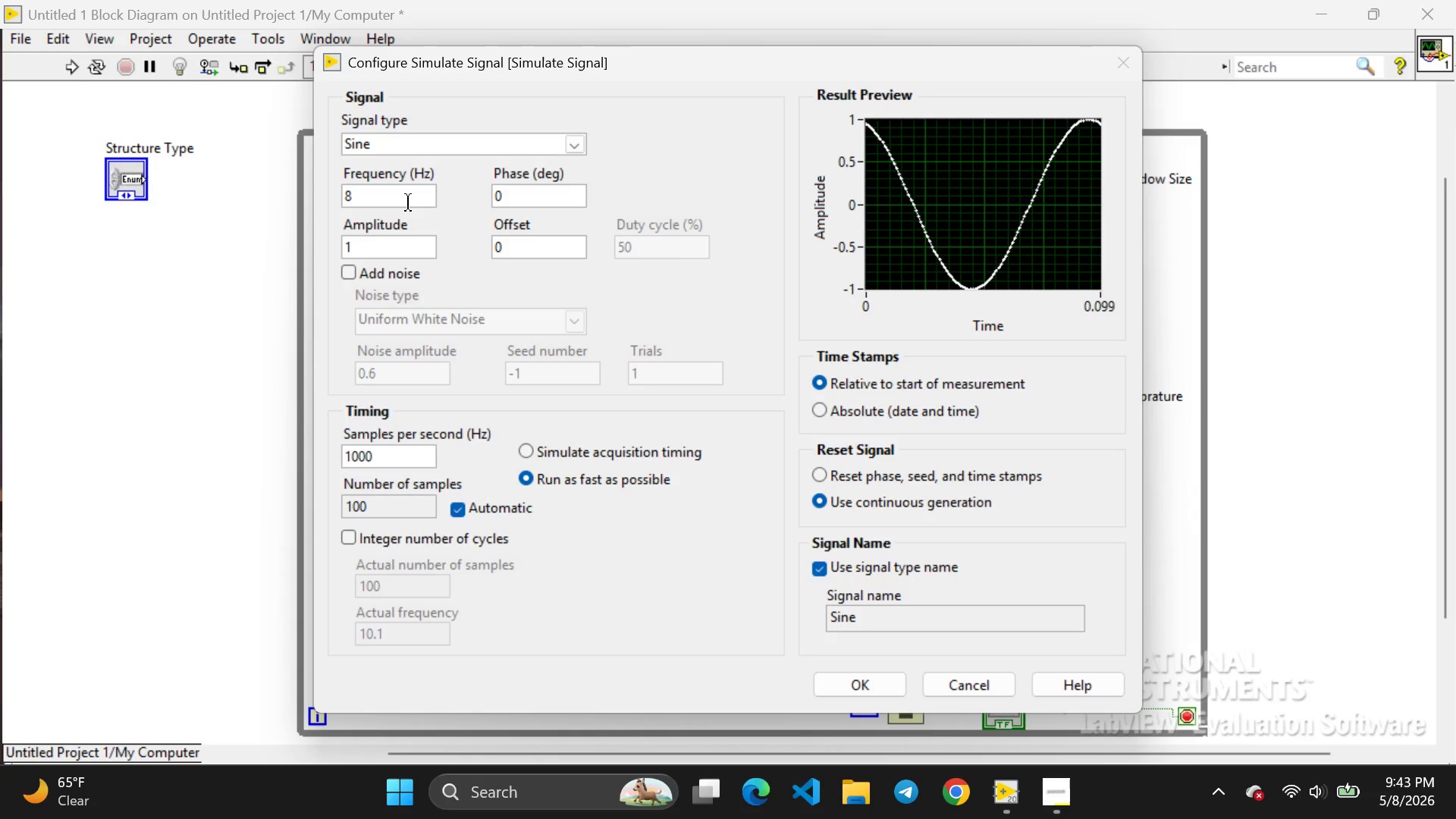 
wait(7.14)
 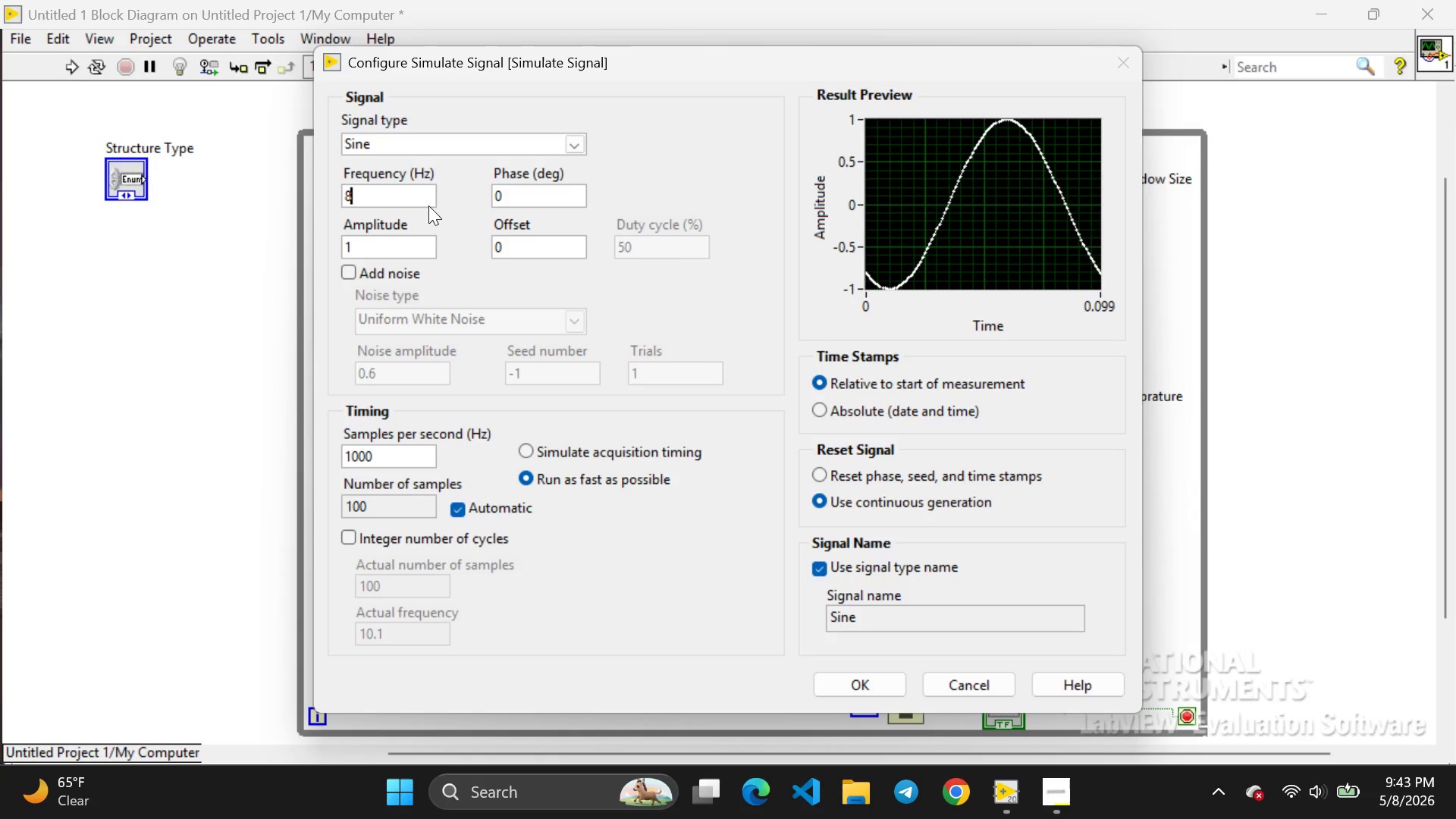 
key(Backspace)
type(0.01)
 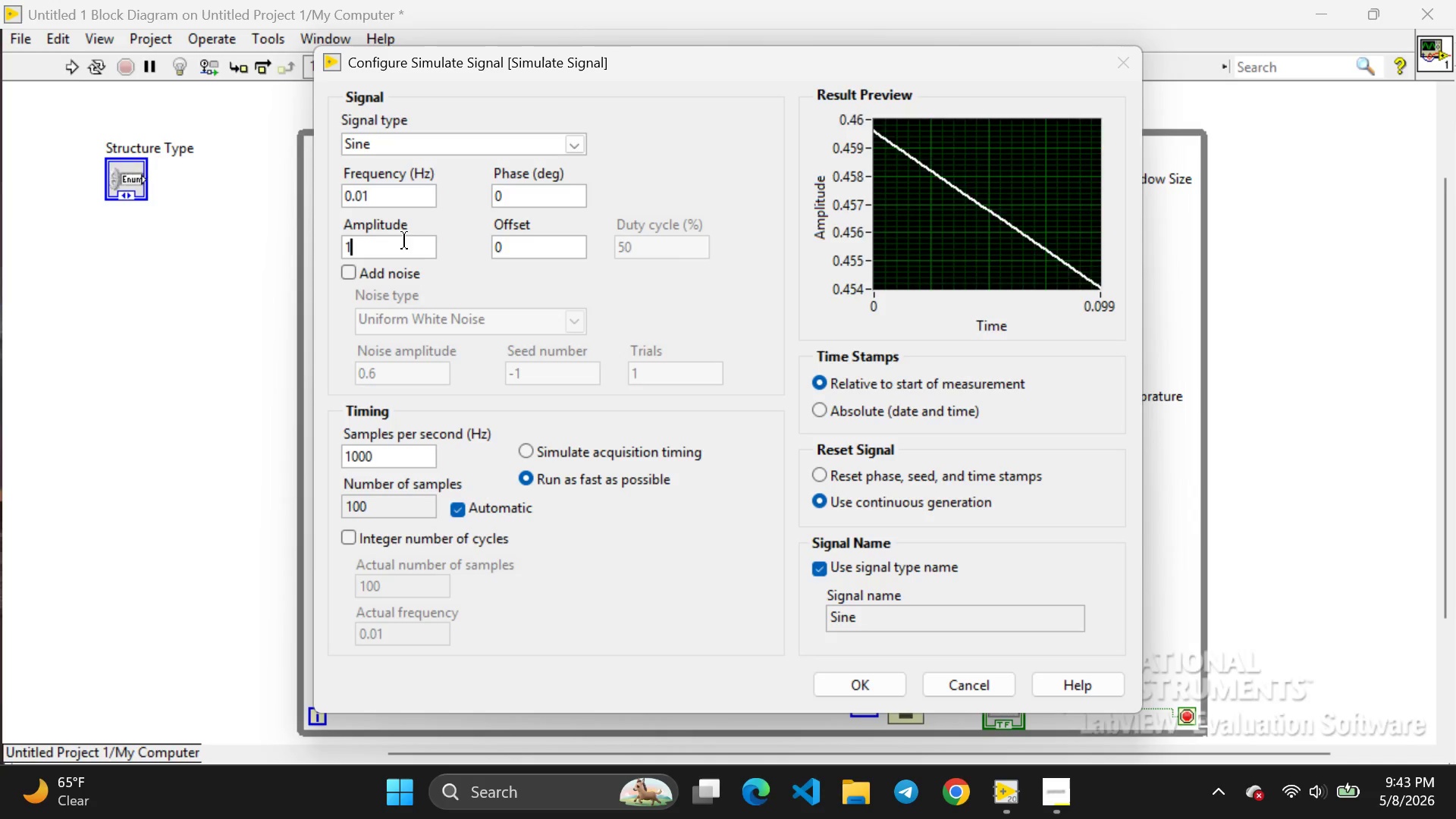 
left_click([404, 240])
 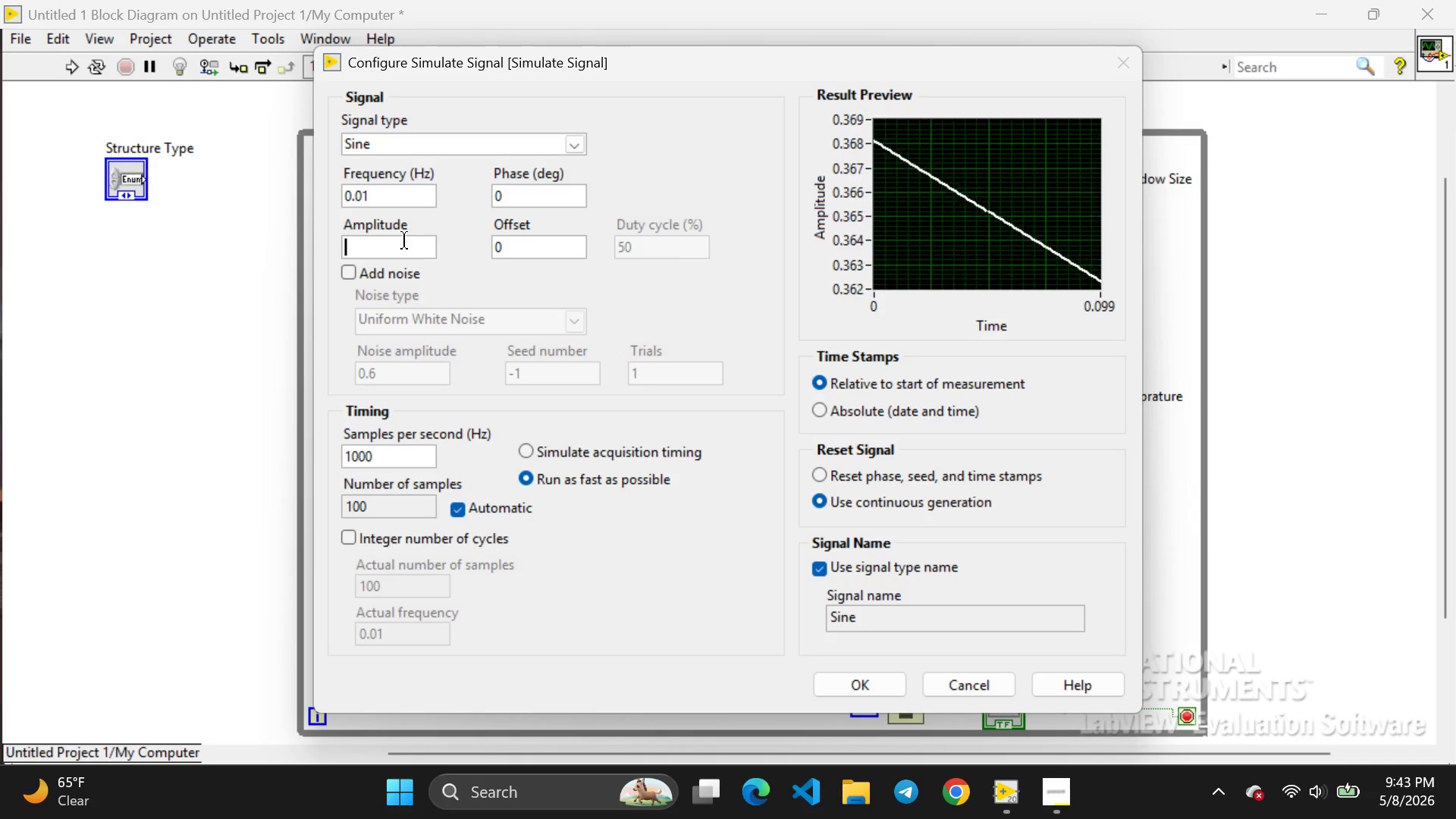 
key(Backspace)
 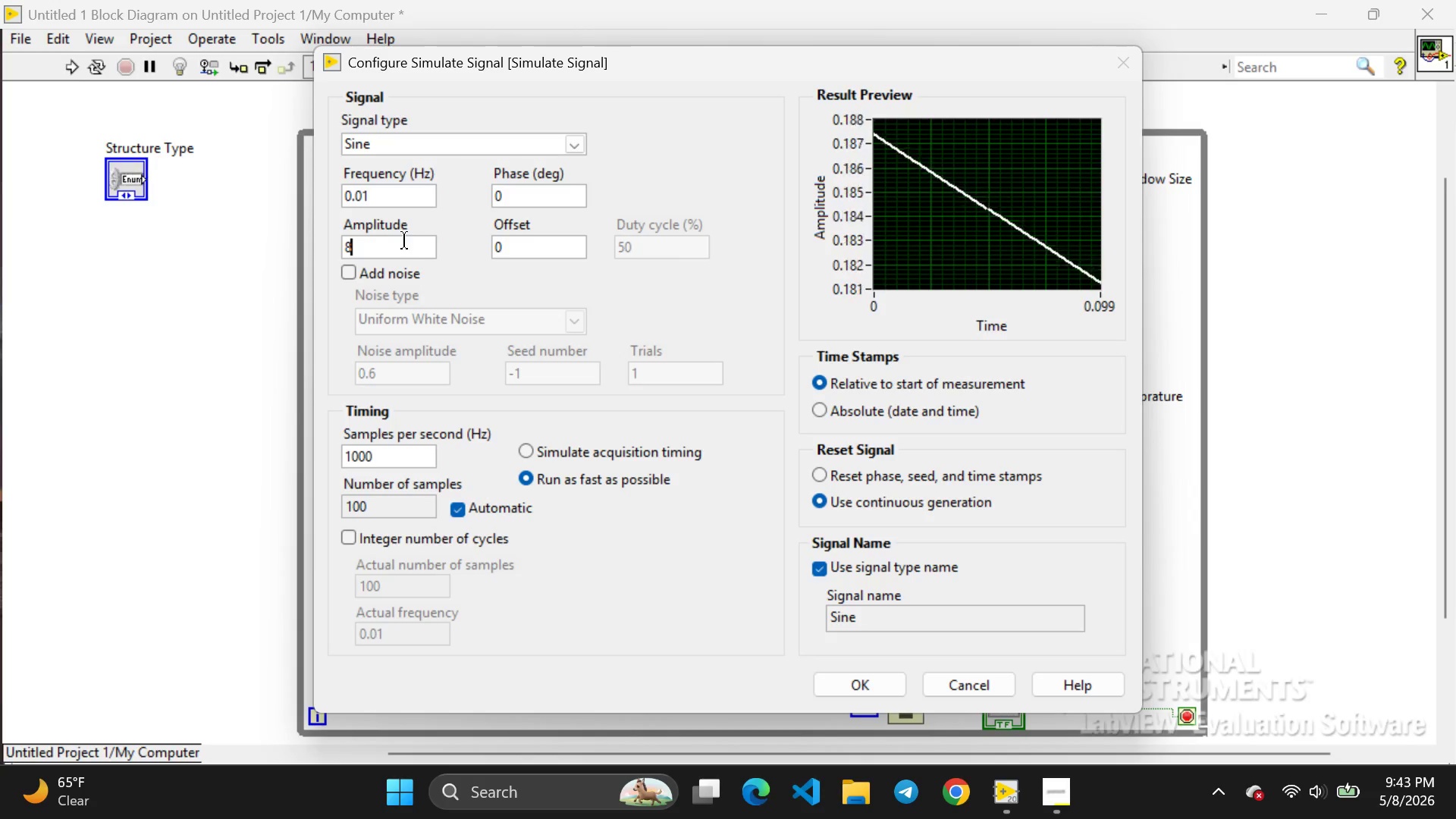 
key(8)
 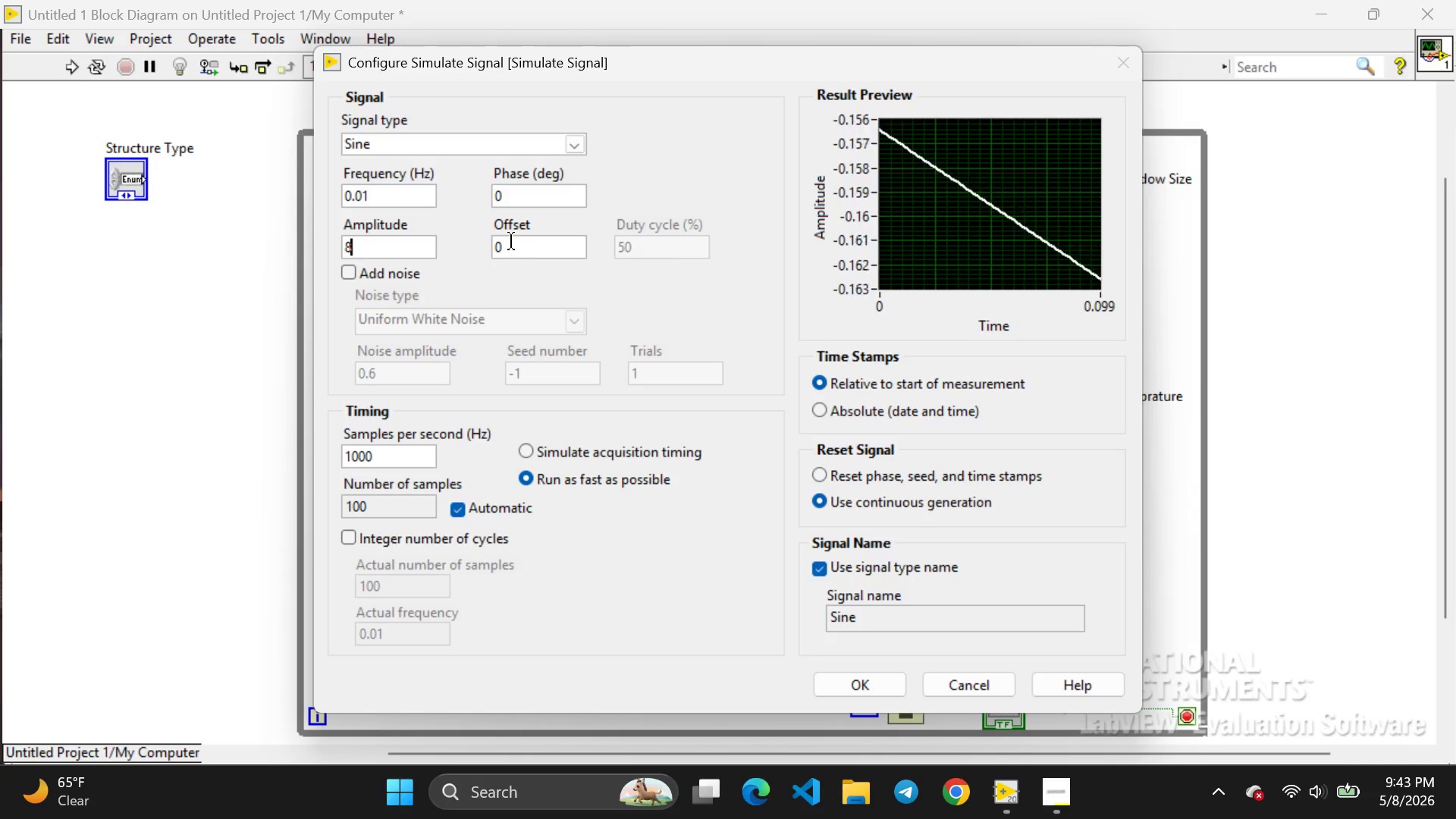 
left_click([511, 241])
 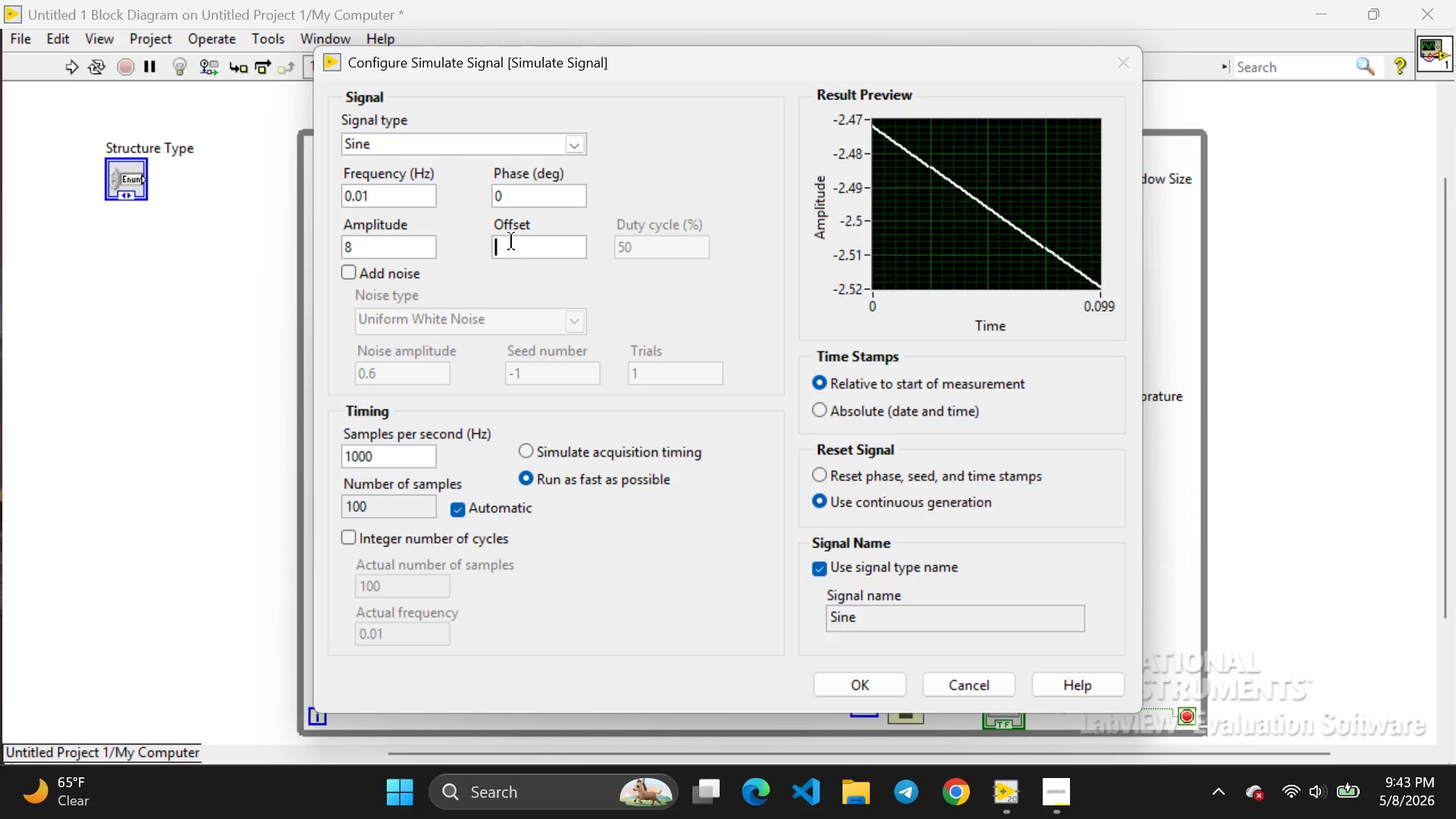 
key(Backspace)
type(23)
 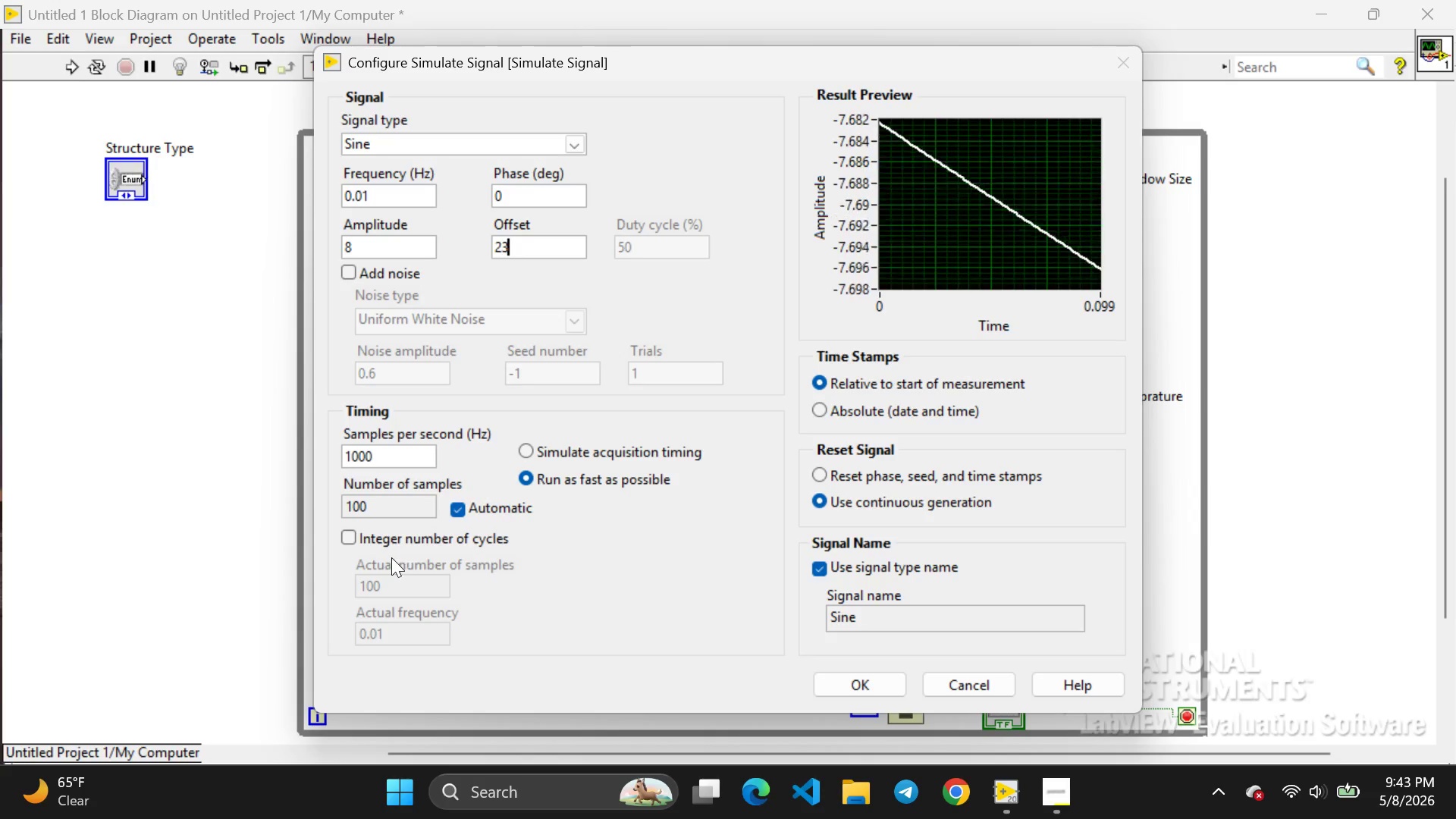 
wait(7.11)
 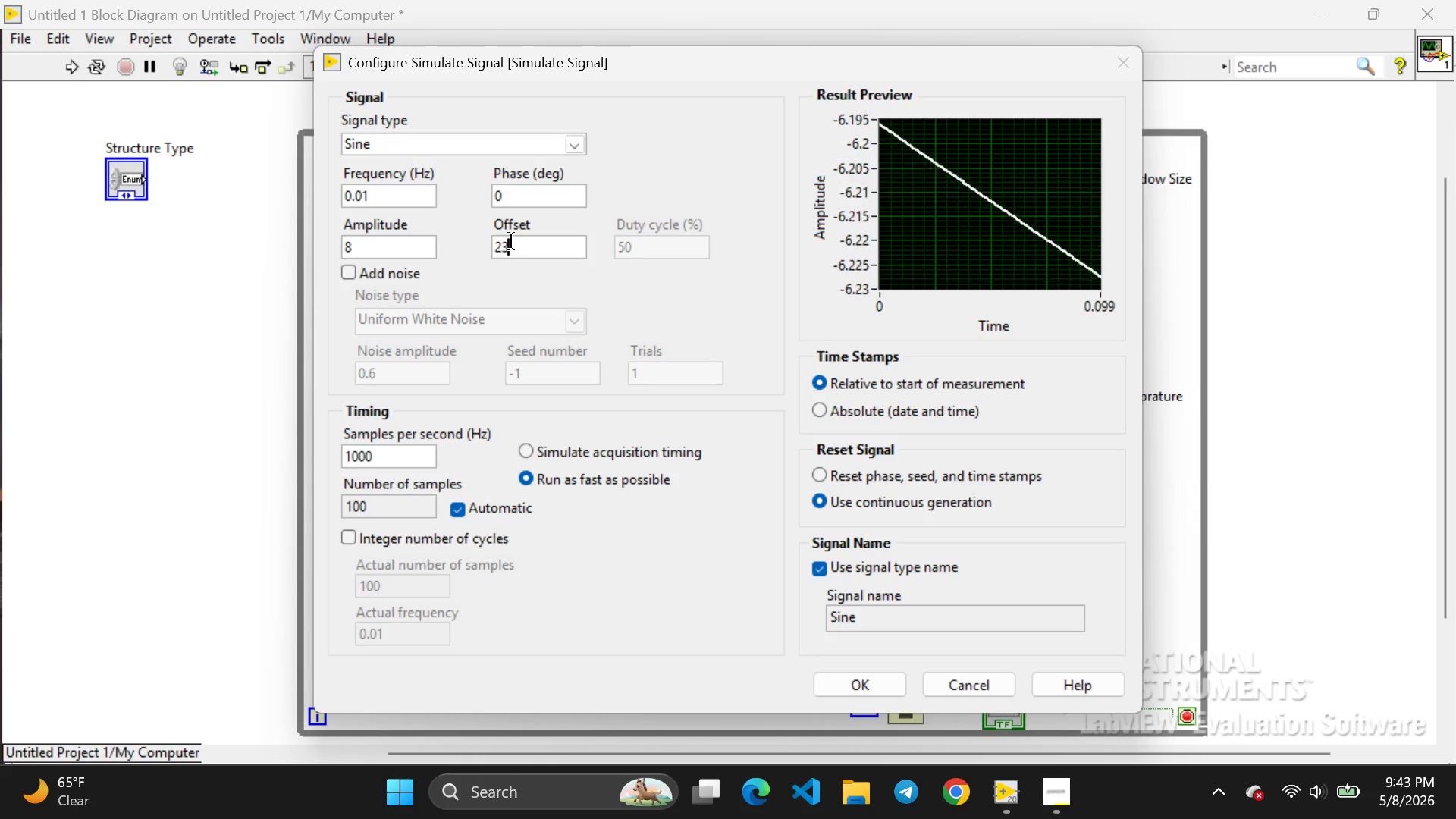 
left_click([397, 460])
 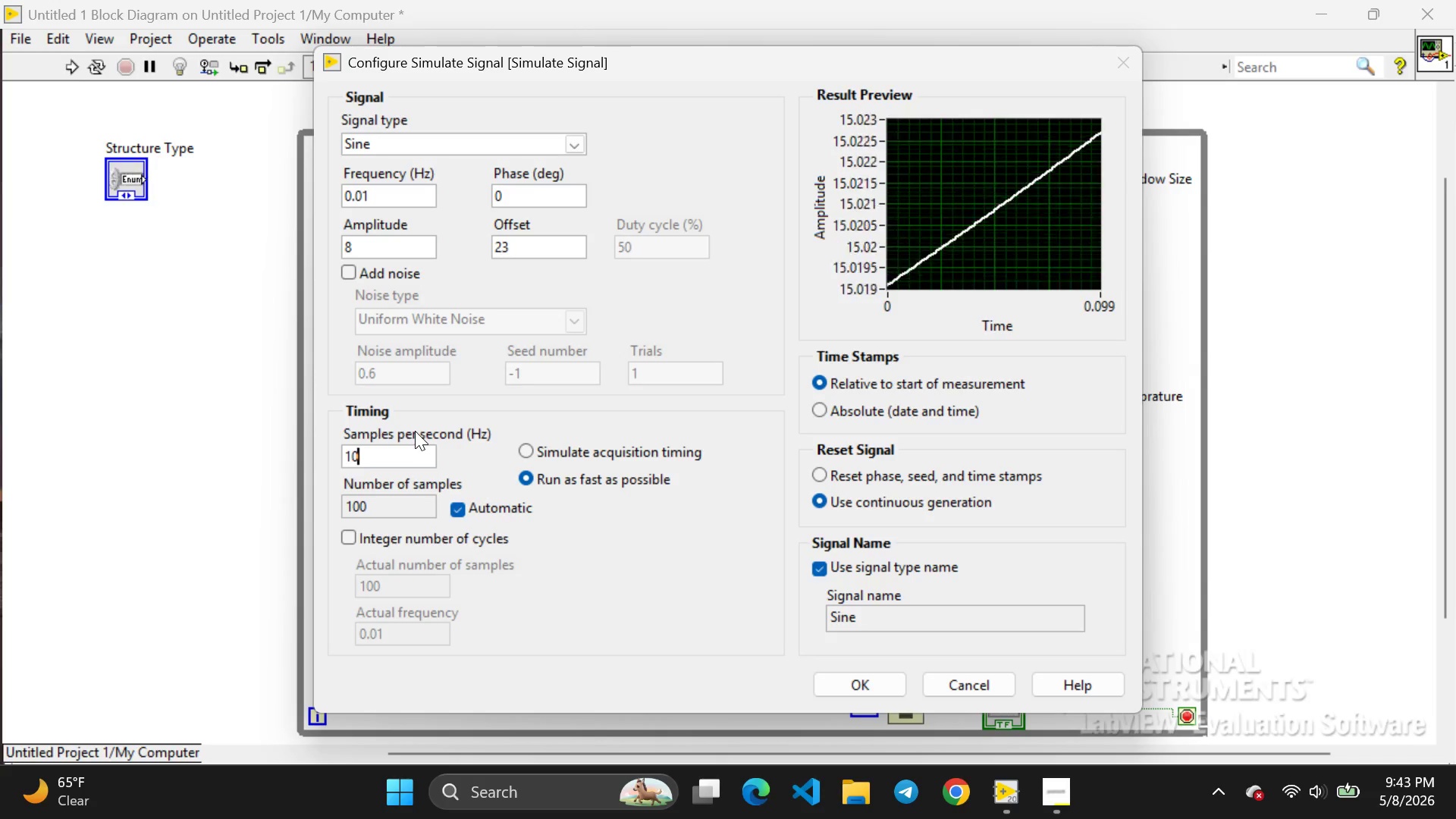 
key(Backspace)
 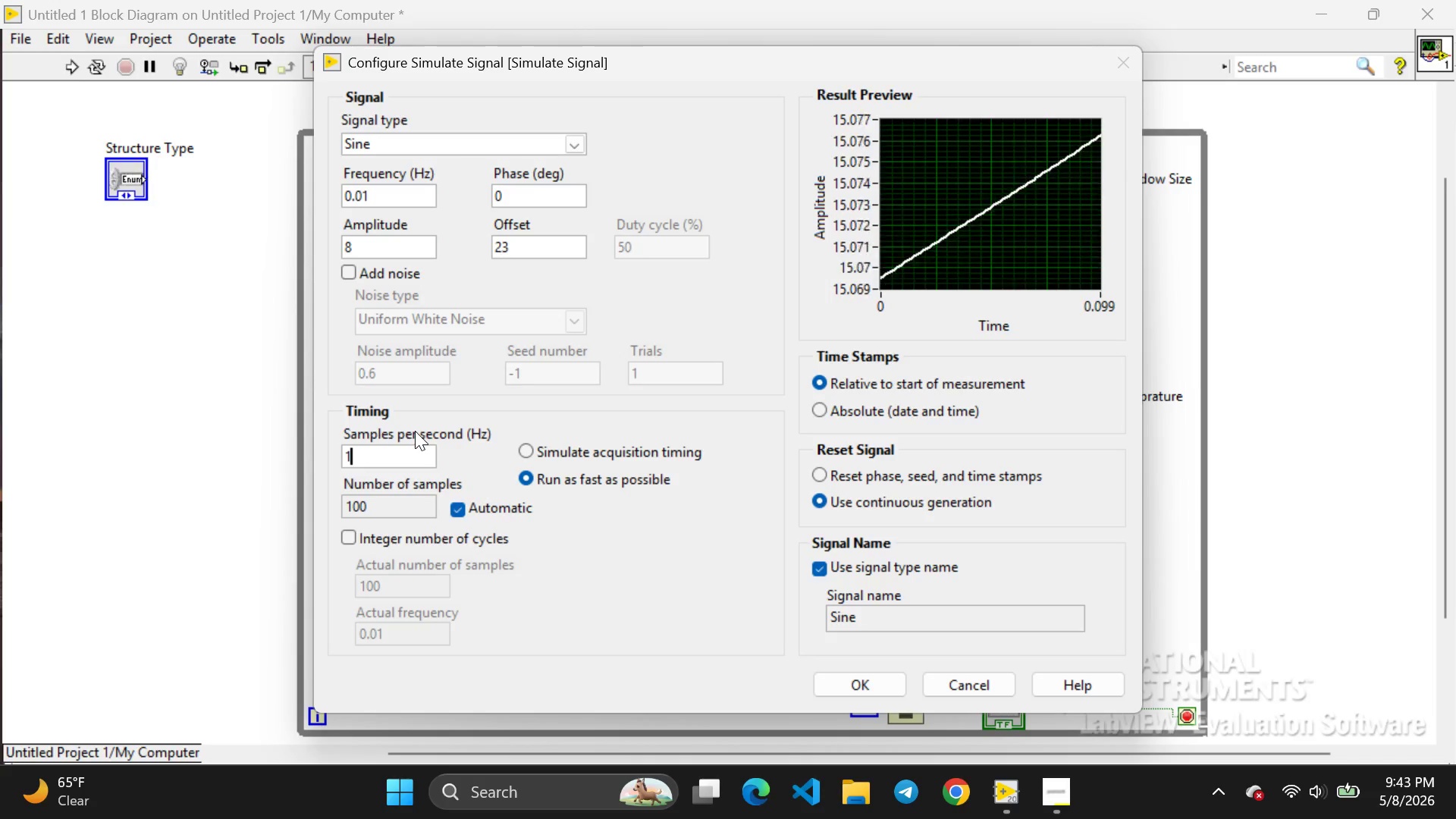 
key(Backspace)
 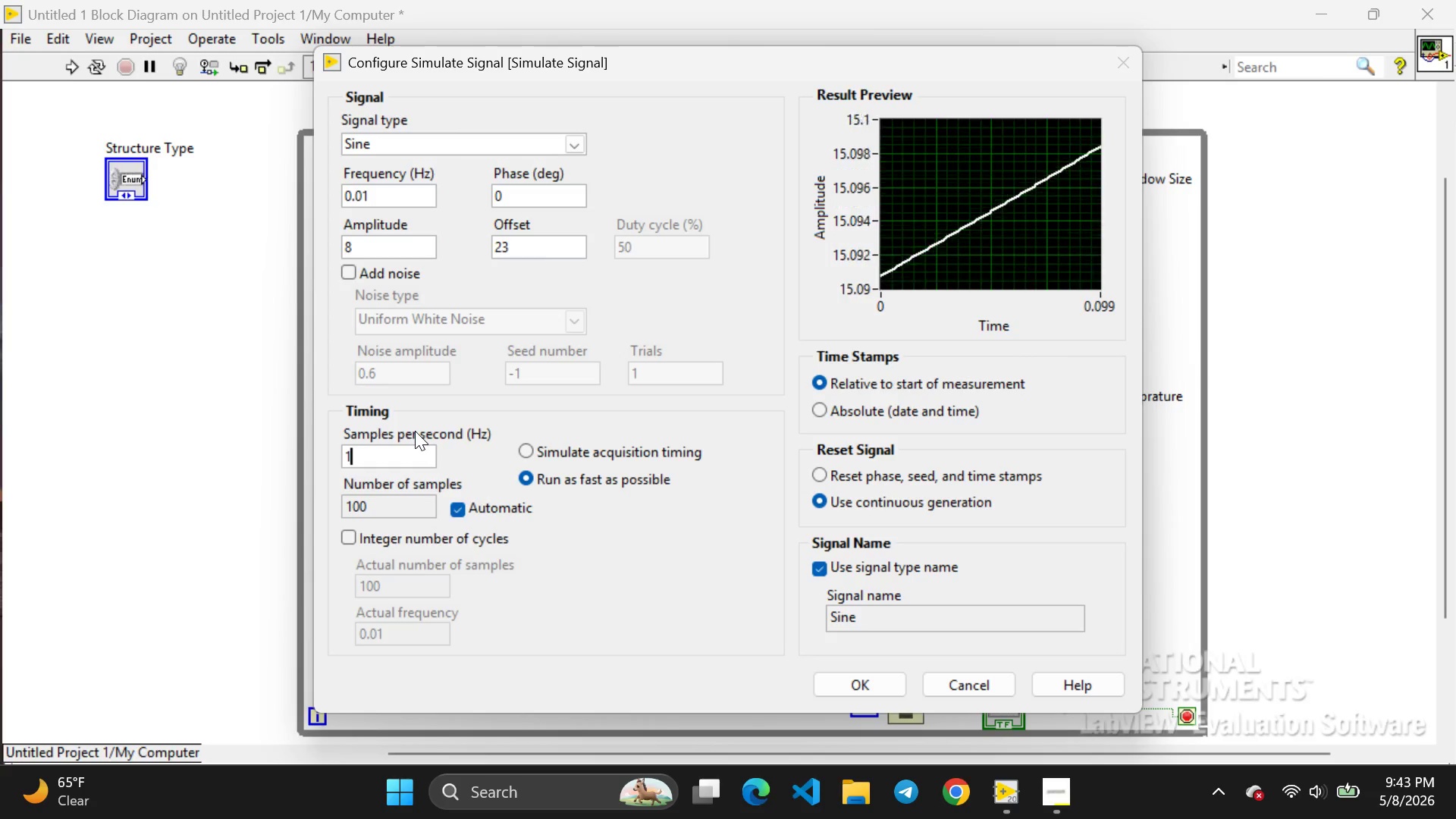 
key(Backspace)
 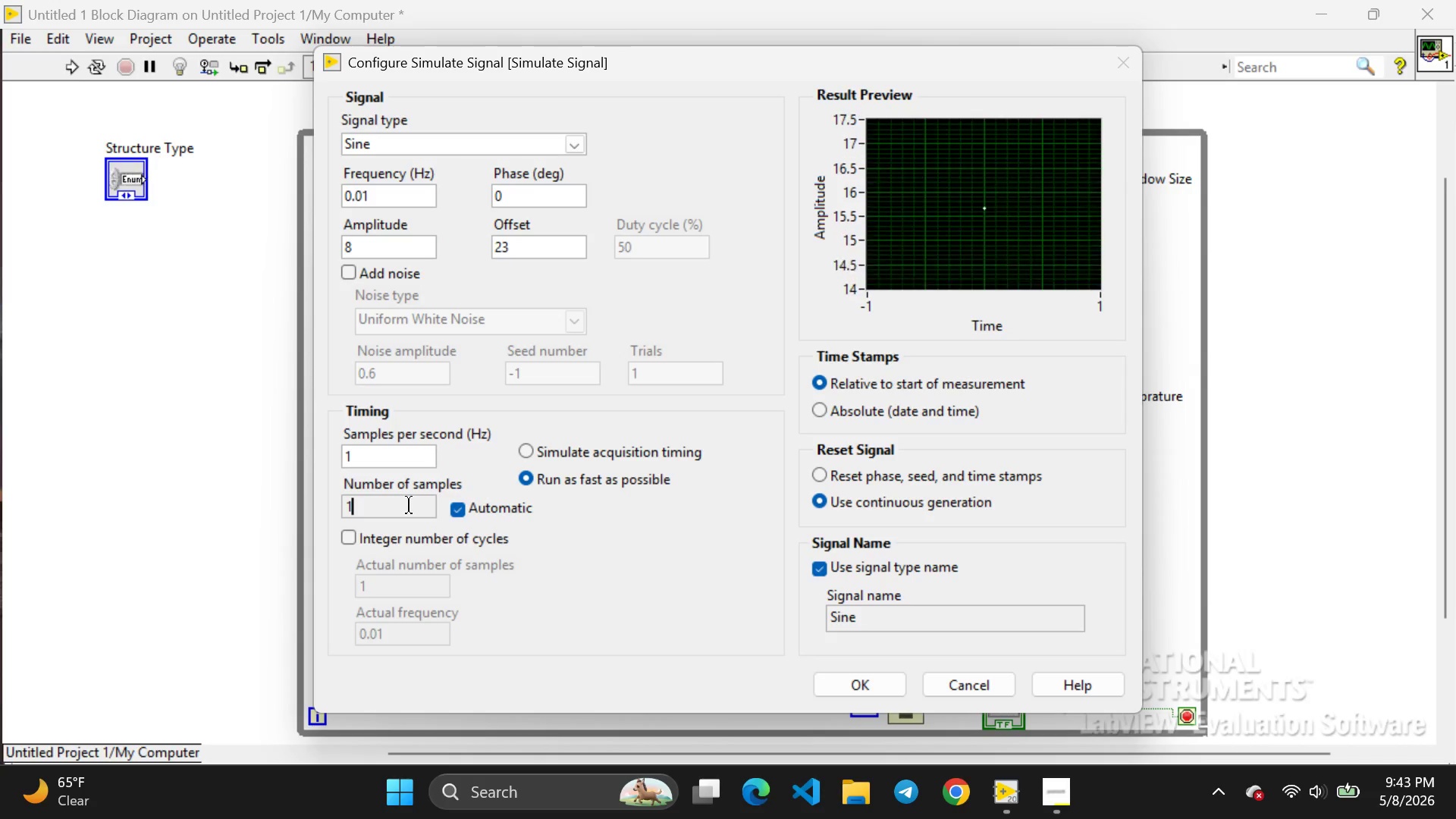 
left_click([409, 505])
 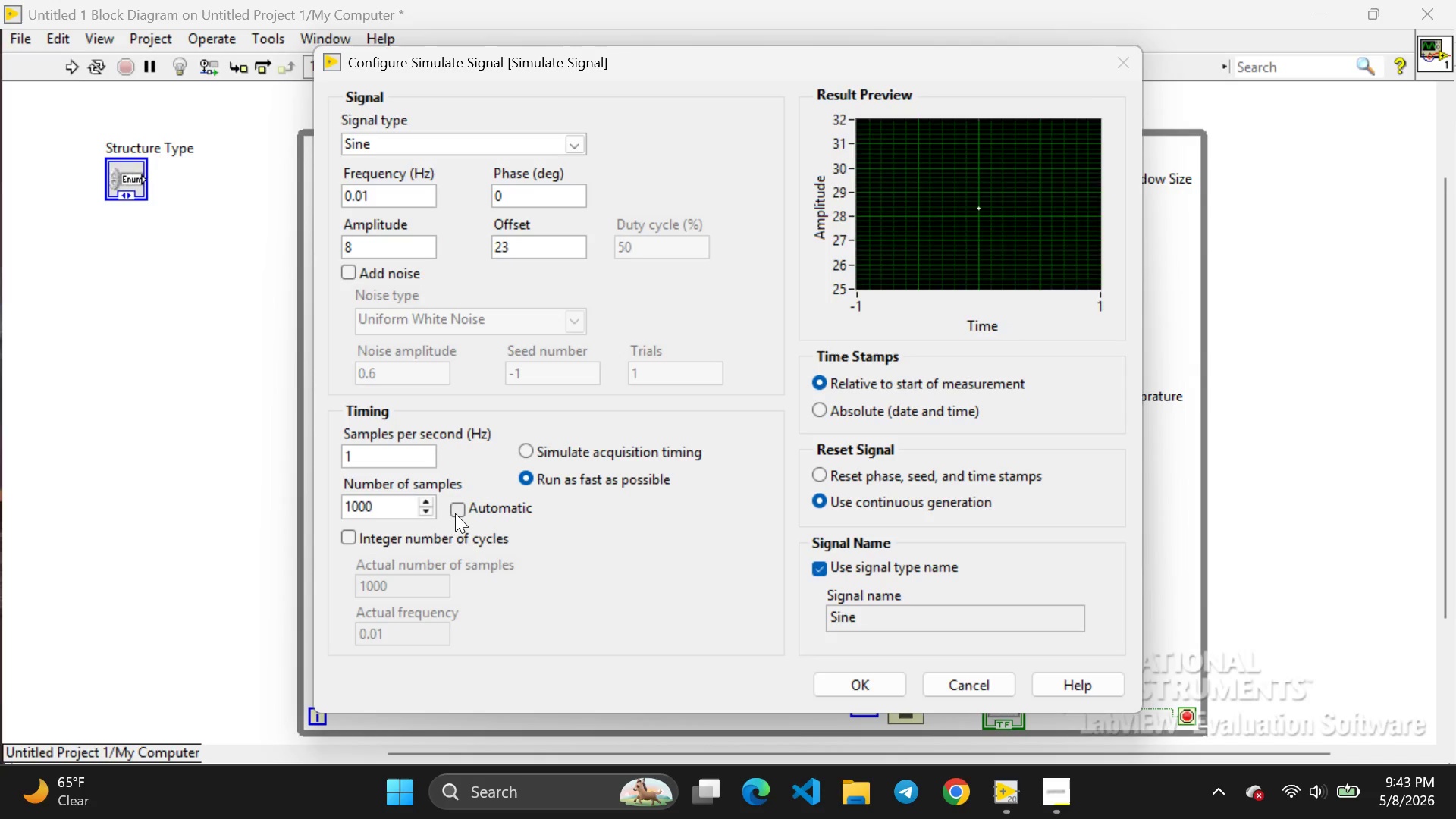 
left_click([455, 513])
 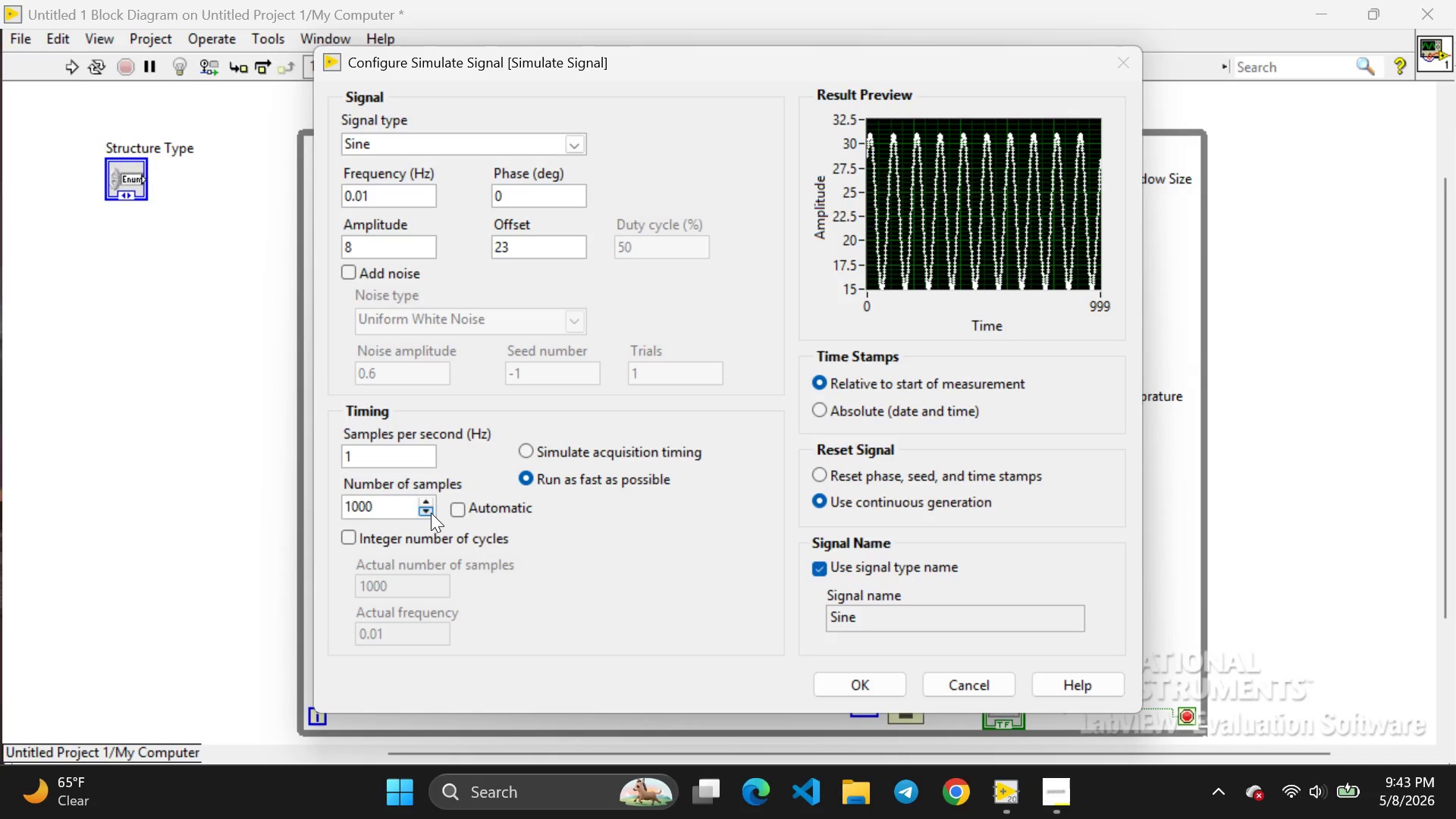 
double_click([431, 513])
 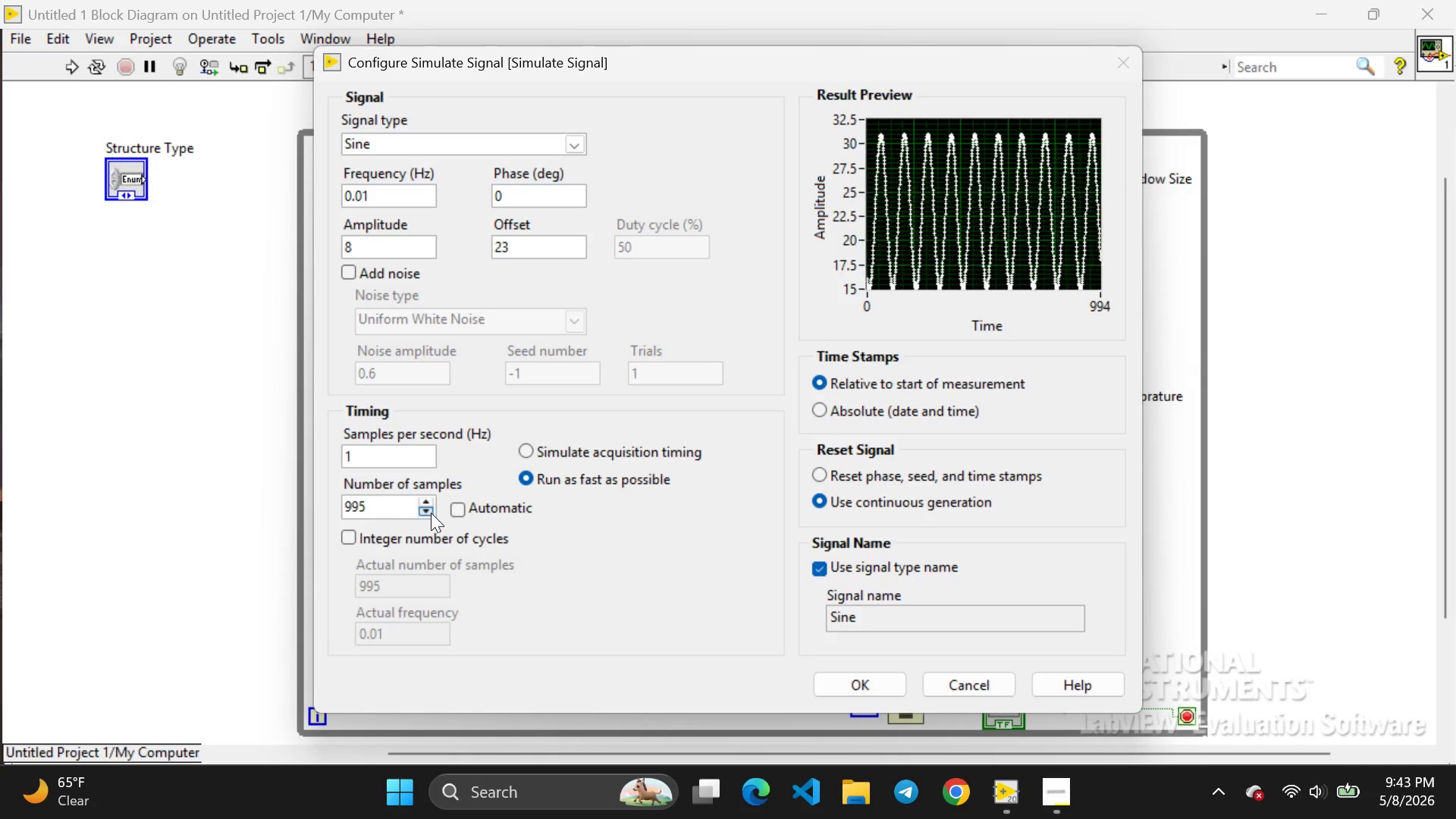 
triple_click([431, 513])
 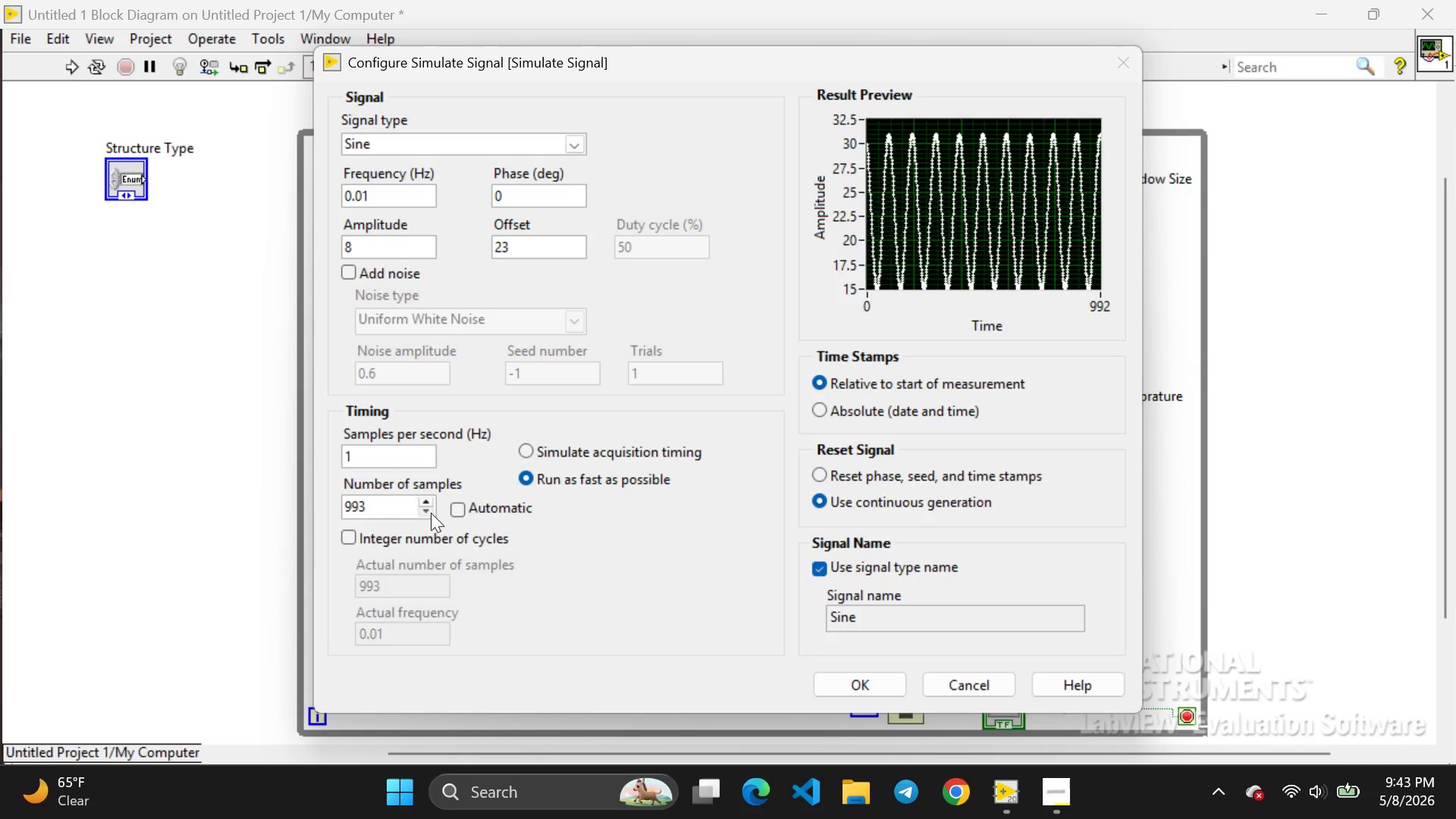 
triple_click([431, 513])
 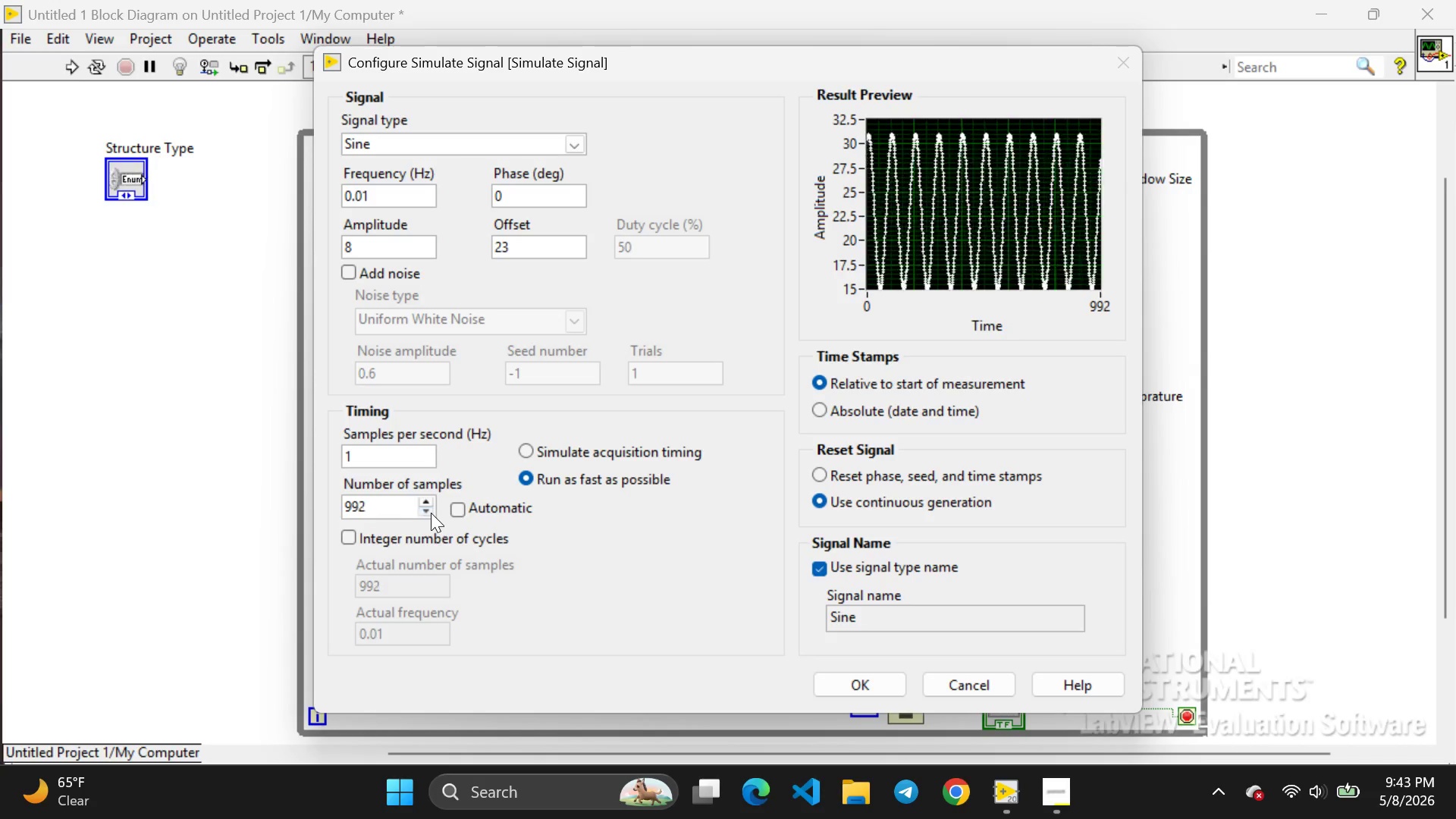 
triple_click([431, 513])
 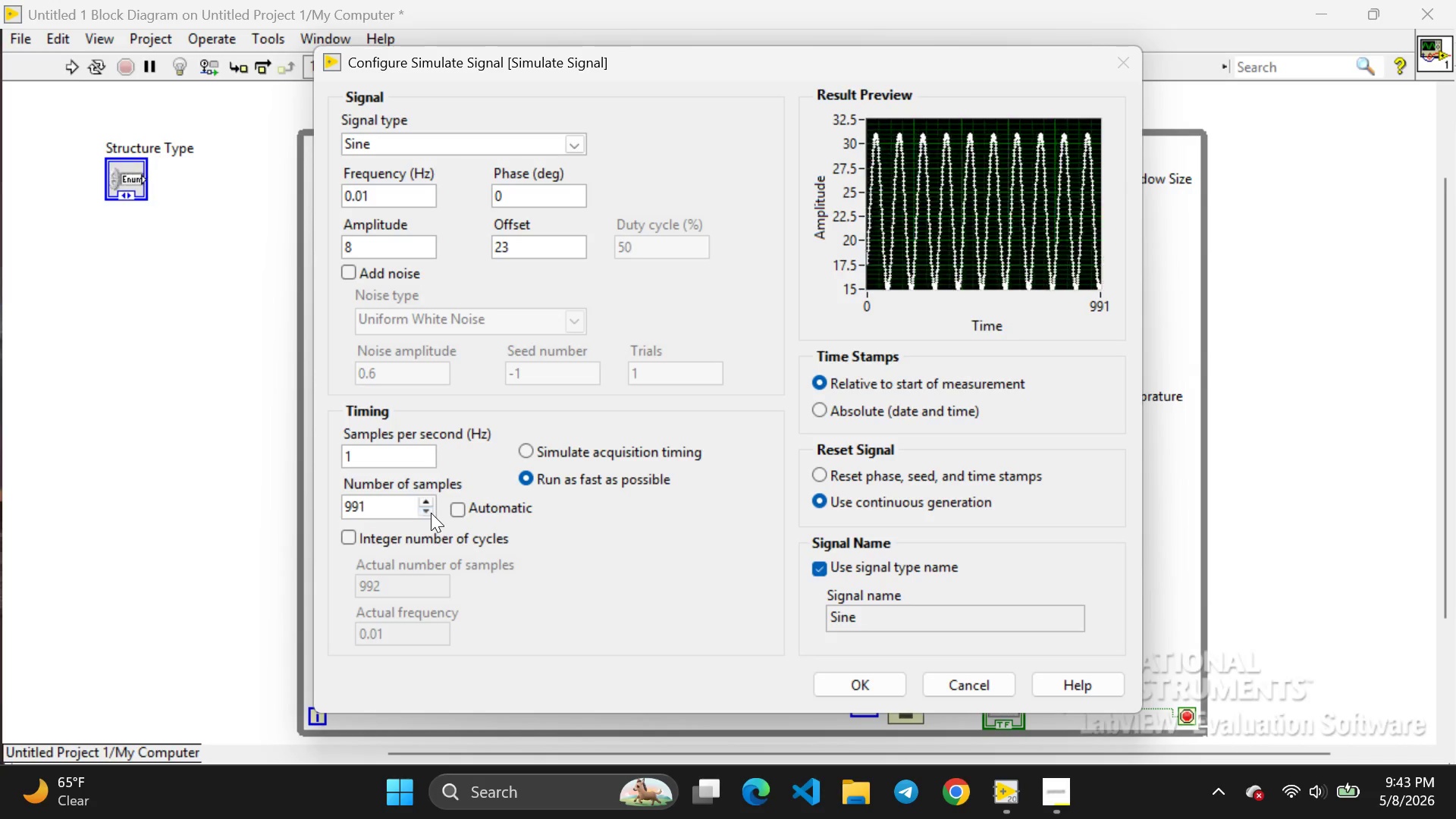 
triple_click([431, 513])
 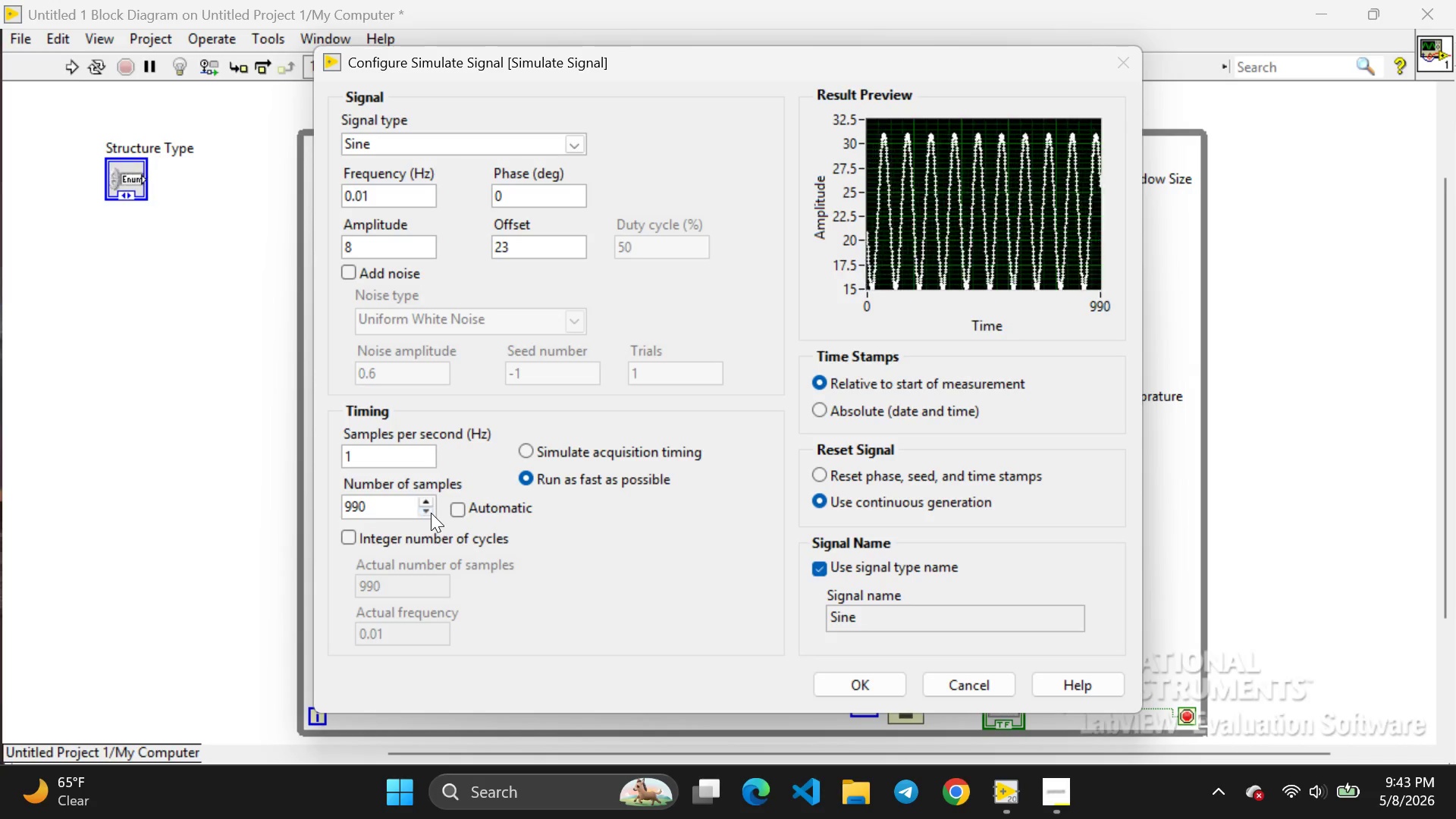 
triple_click([431, 513])
 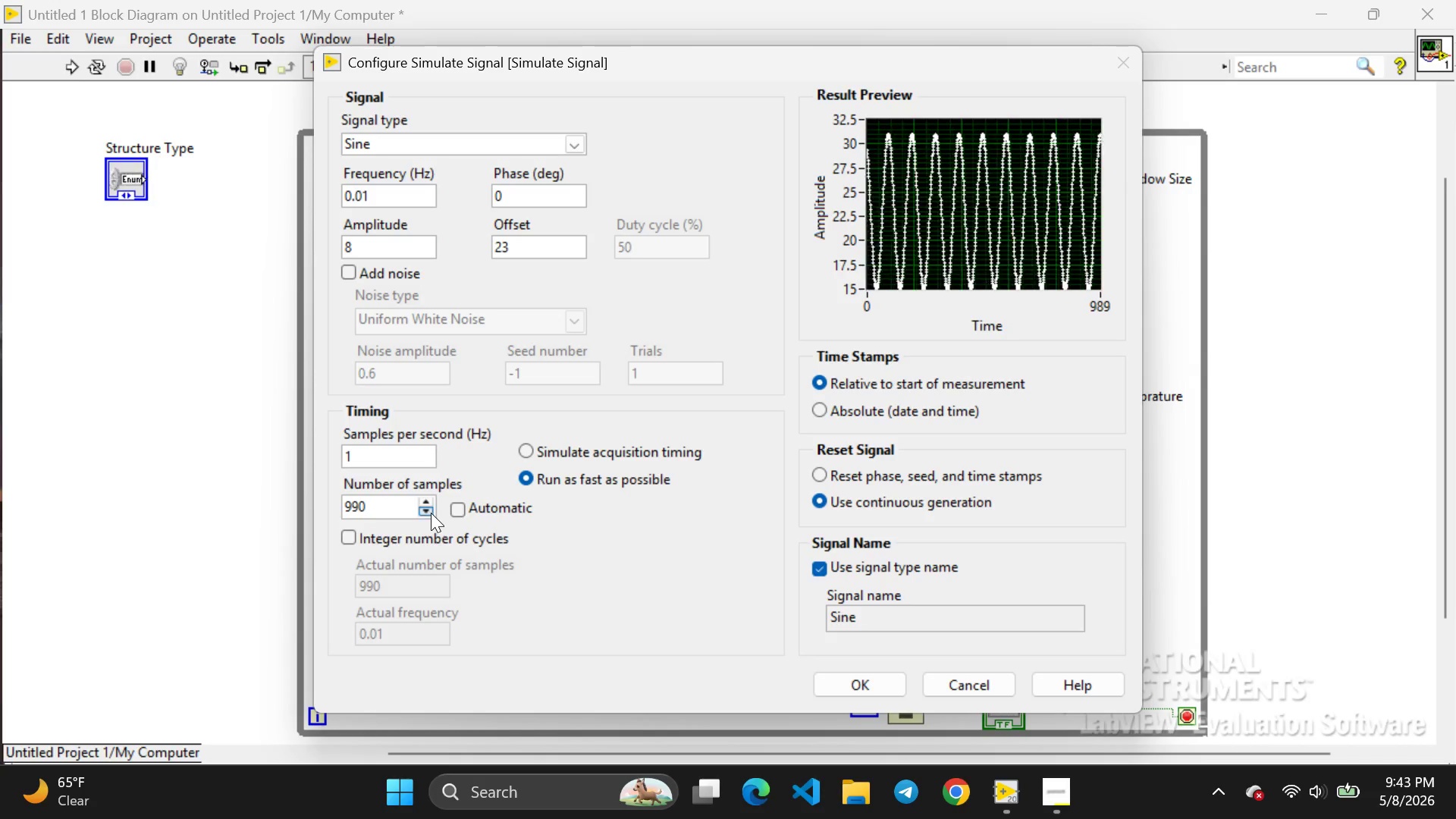 
triple_click([431, 513])
 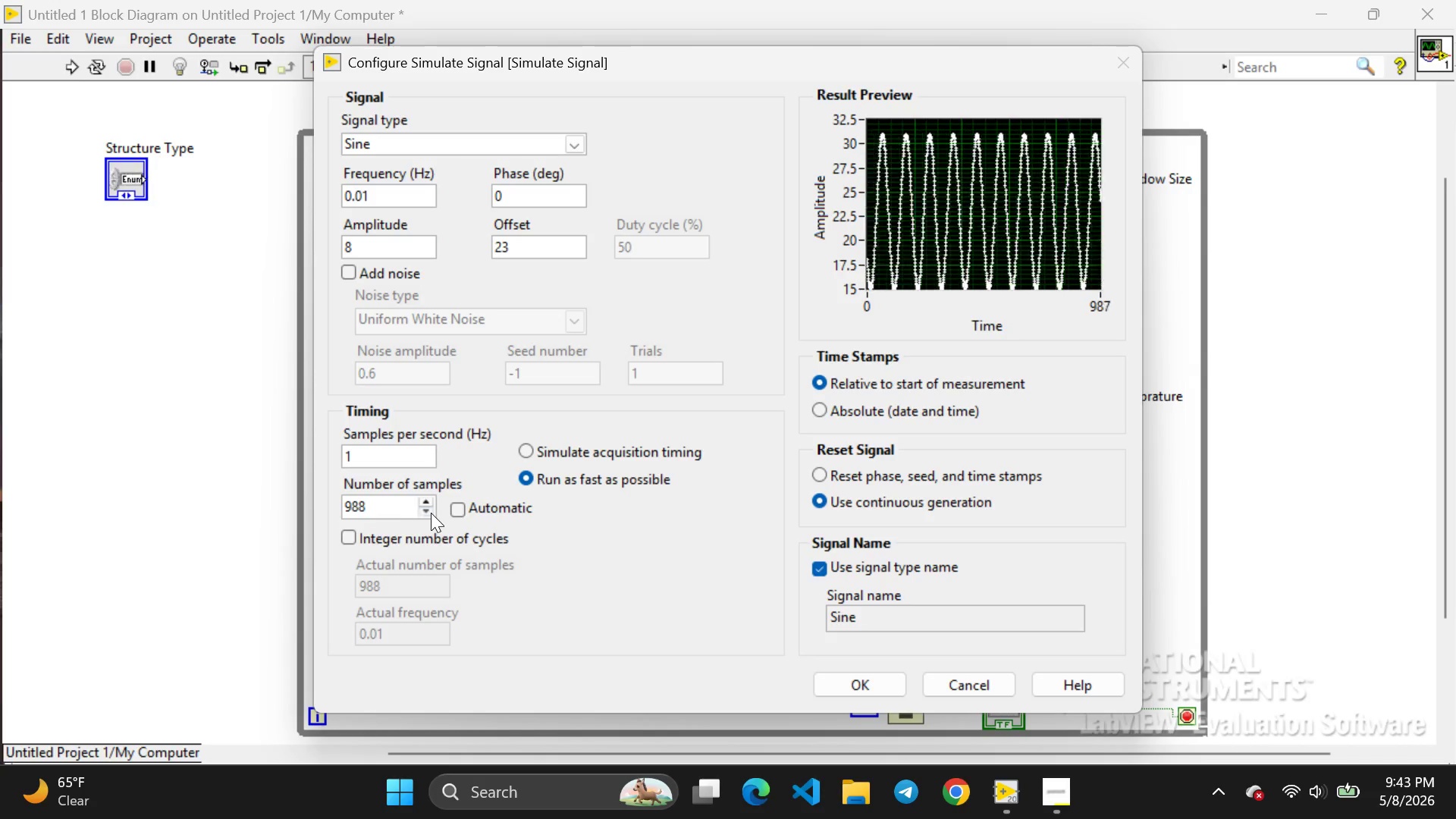 
triple_click([431, 513])
 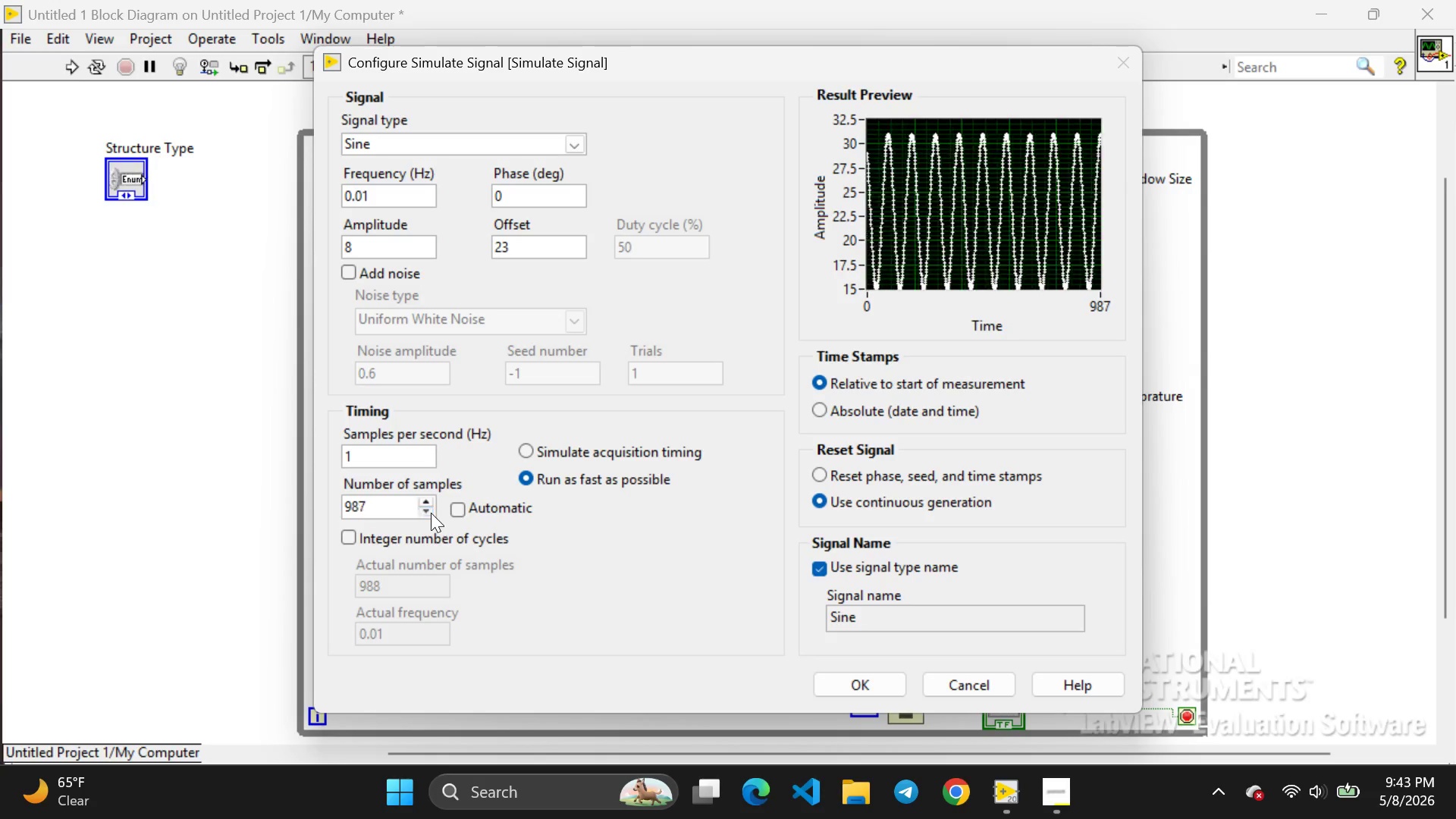 
triple_click([431, 513])
 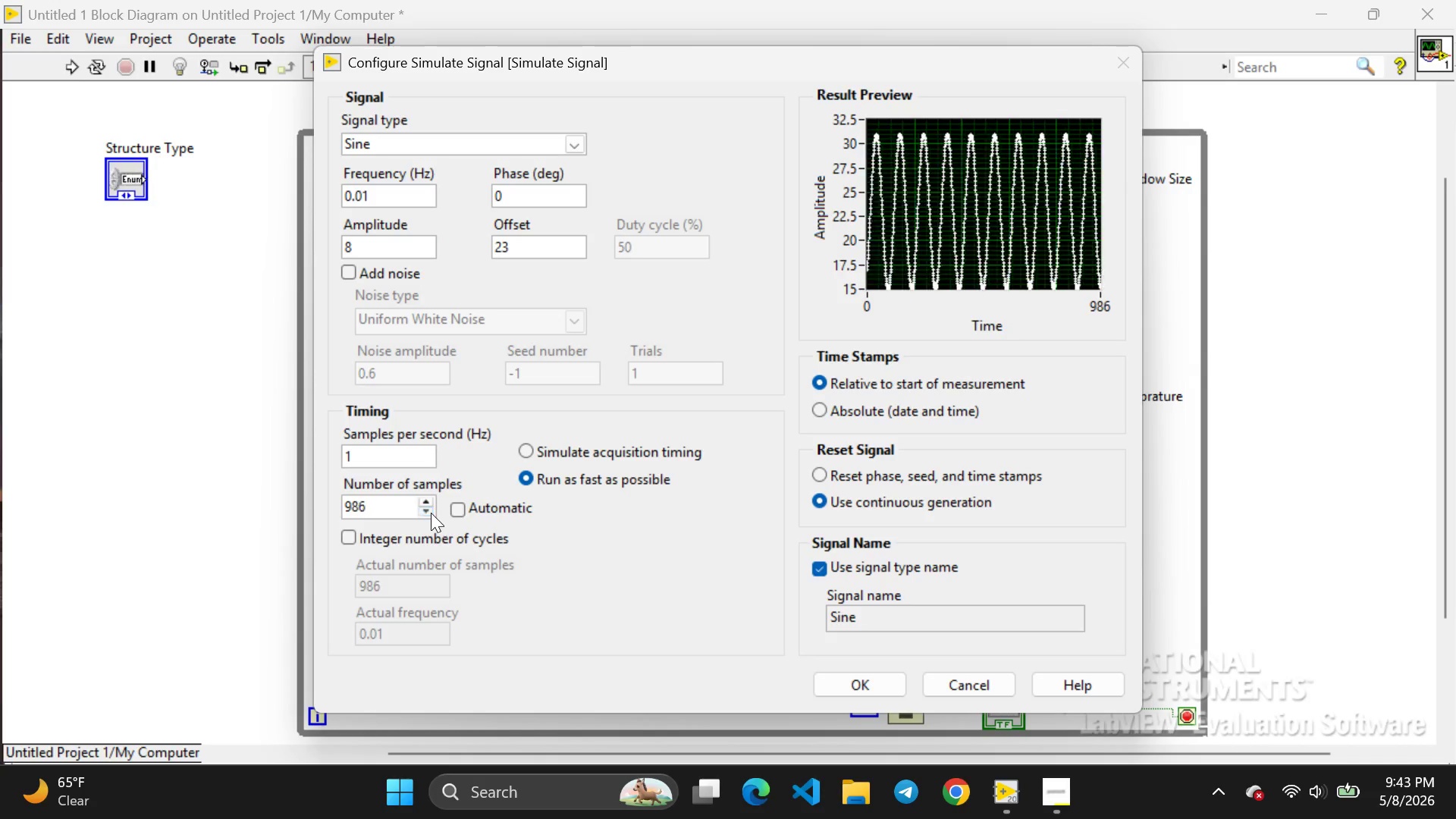 
triple_click([431, 513])
 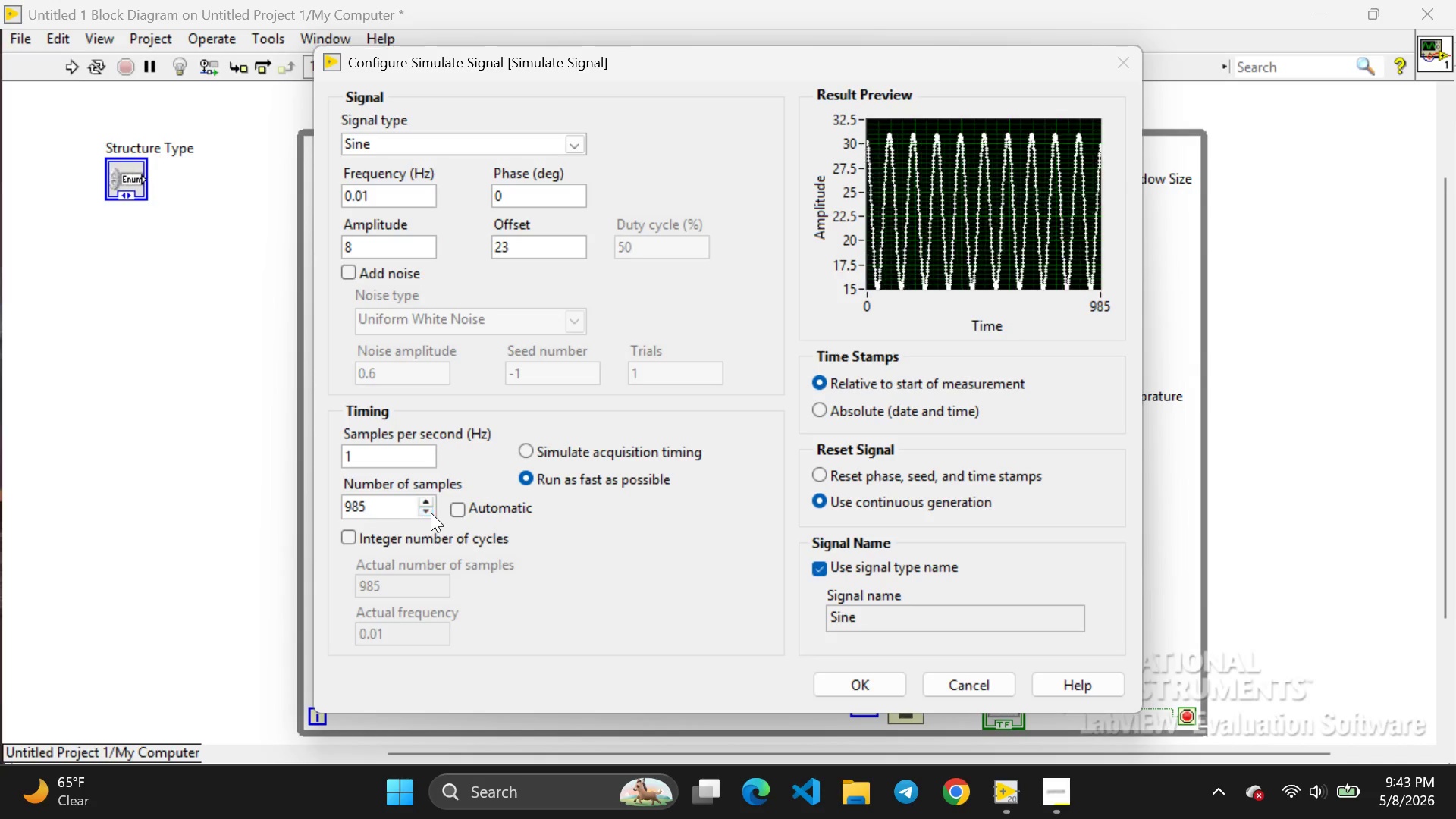 
triple_click([431, 513])
 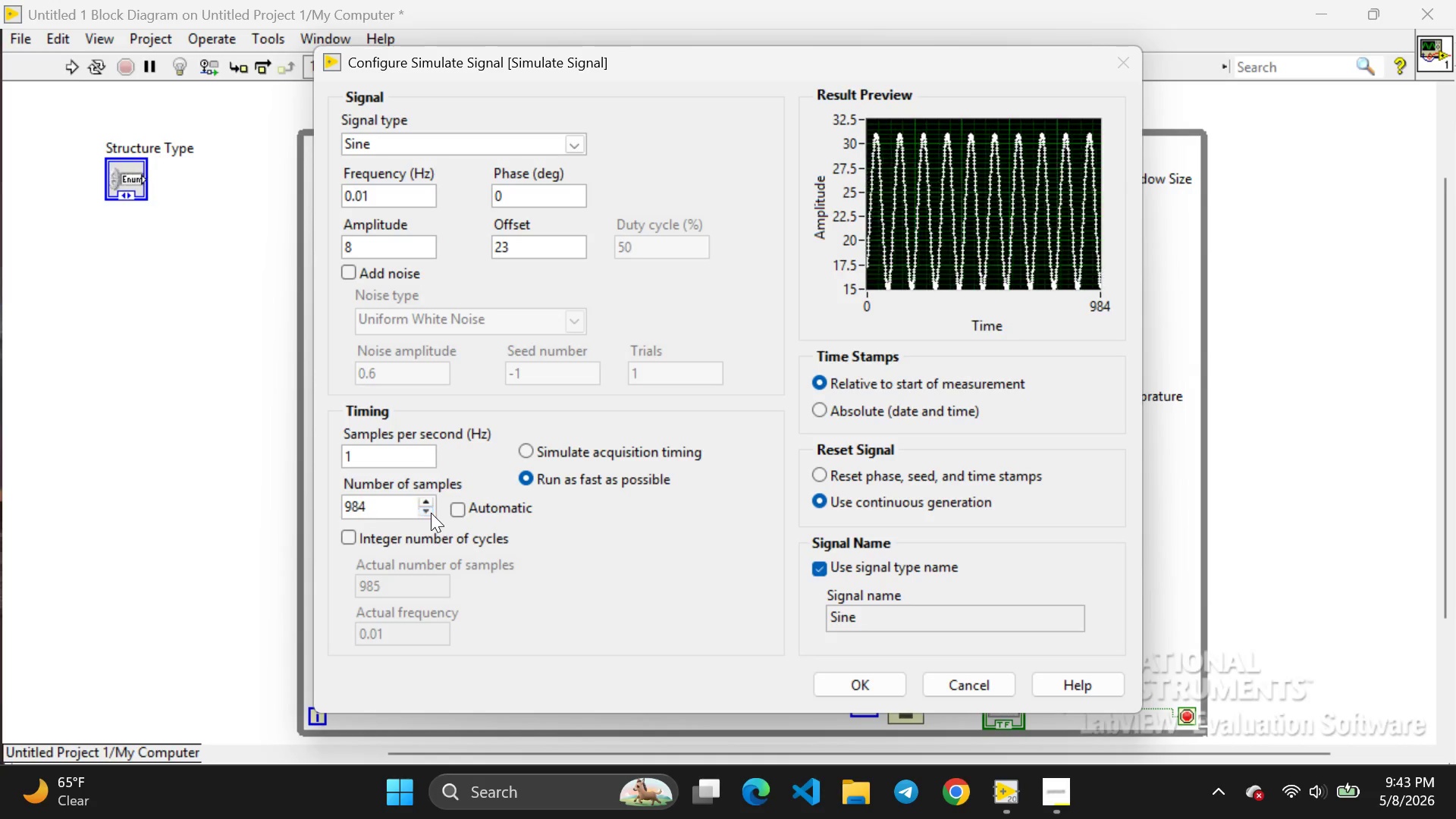 
triple_click([431, 513])
 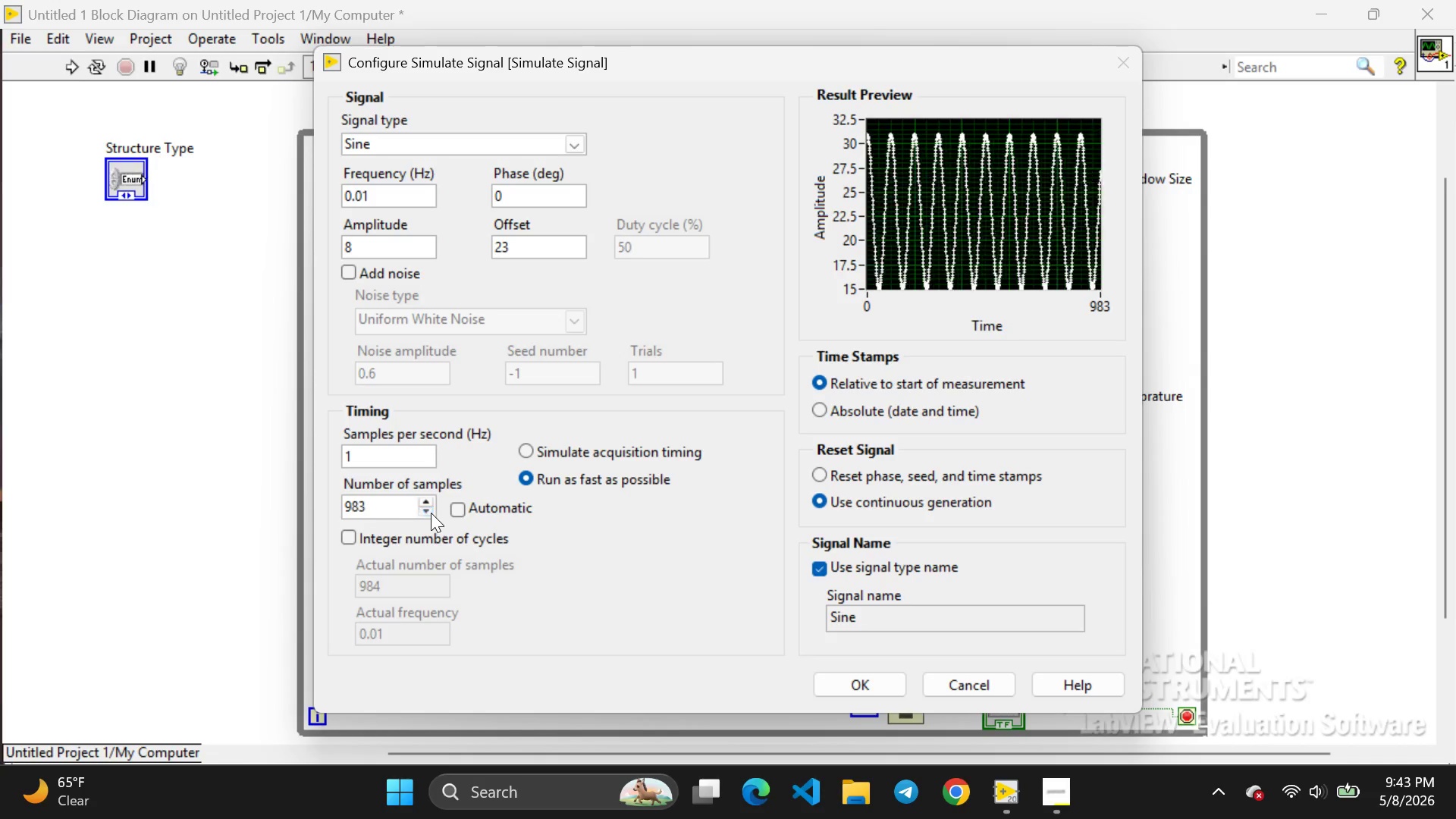 
triple_click([431, 513])
 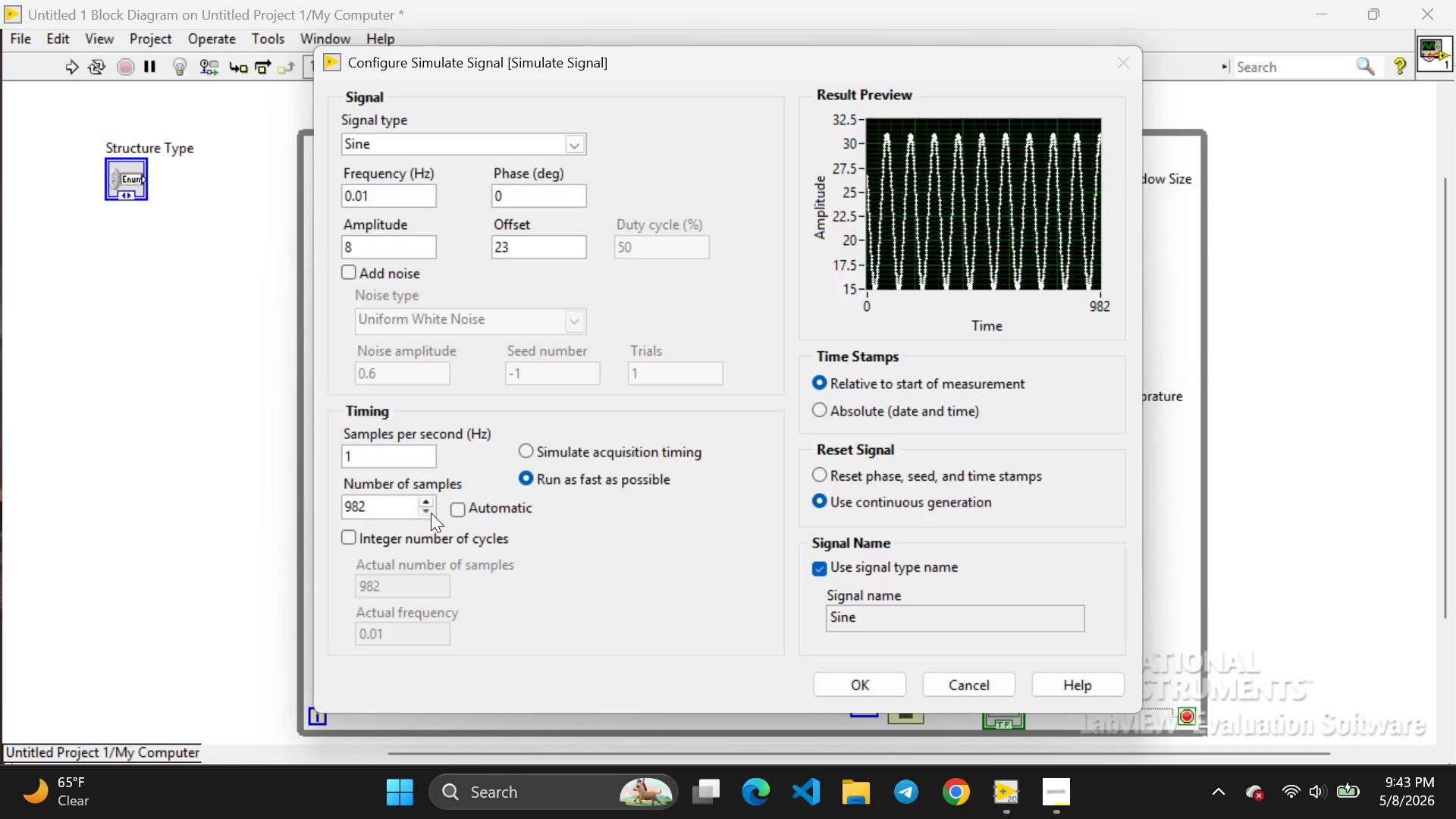 
triple_click([431, 513])
 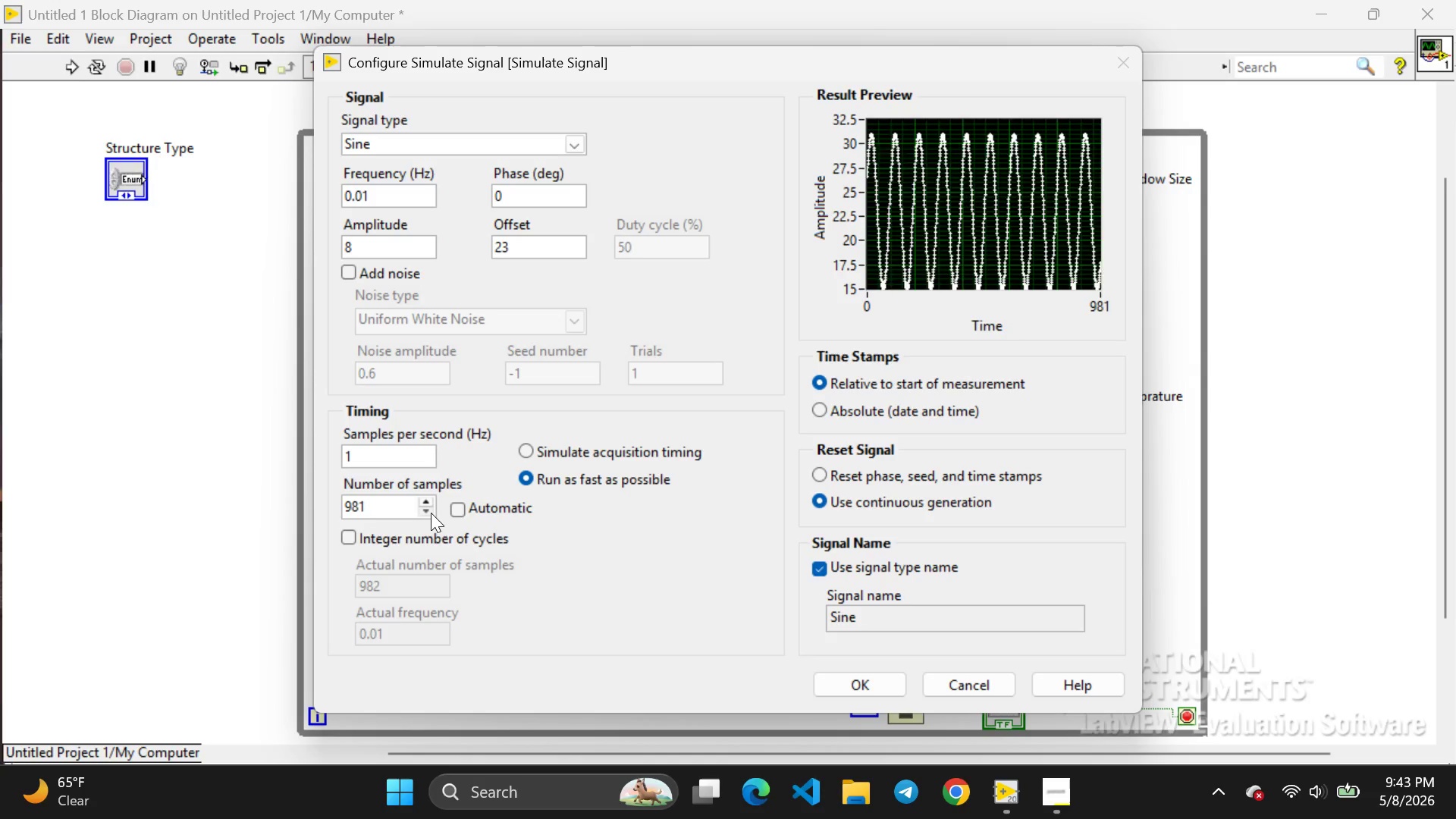 
triple_click([431, 513])
 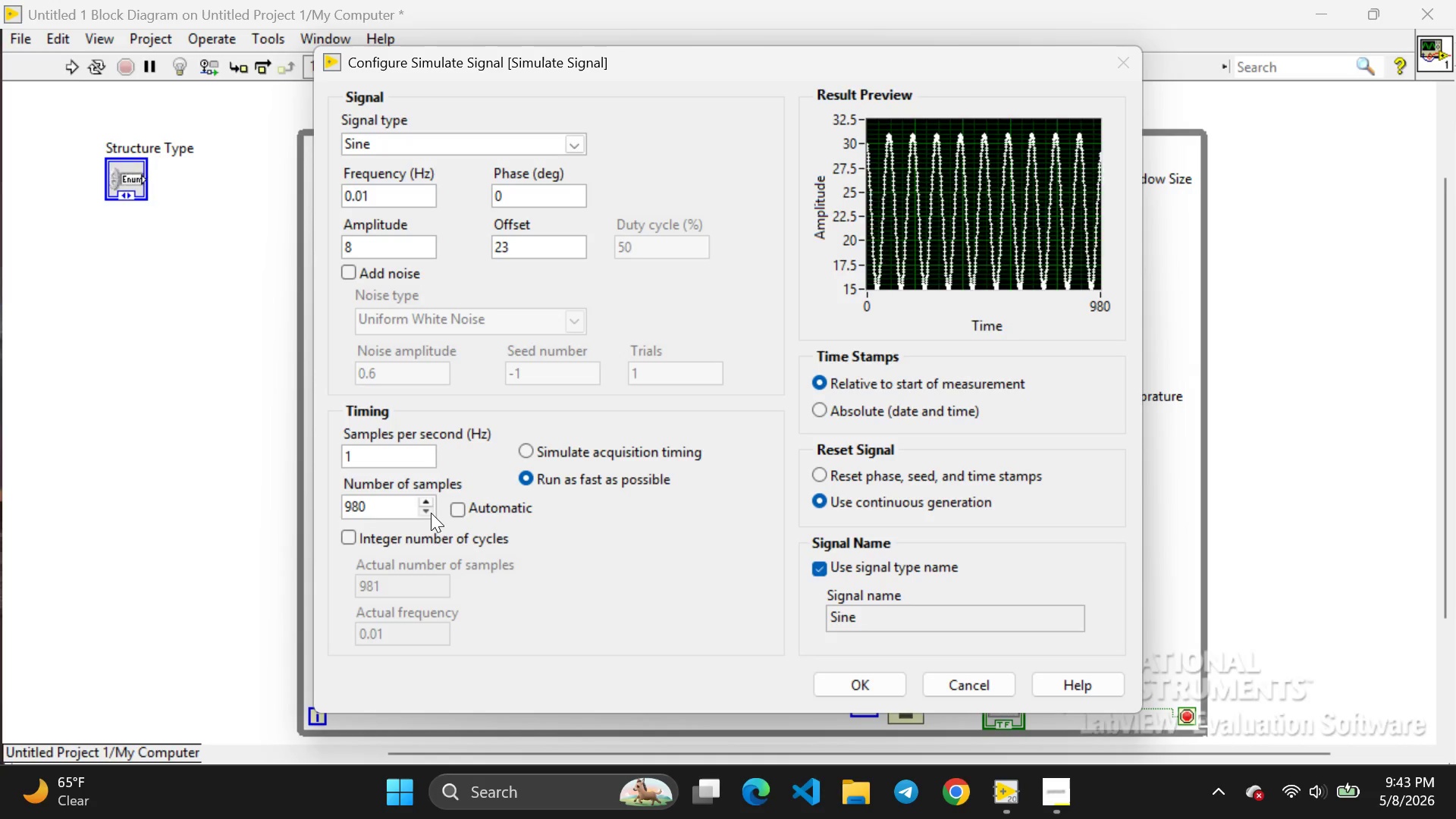 
triple_click([431, 513])
 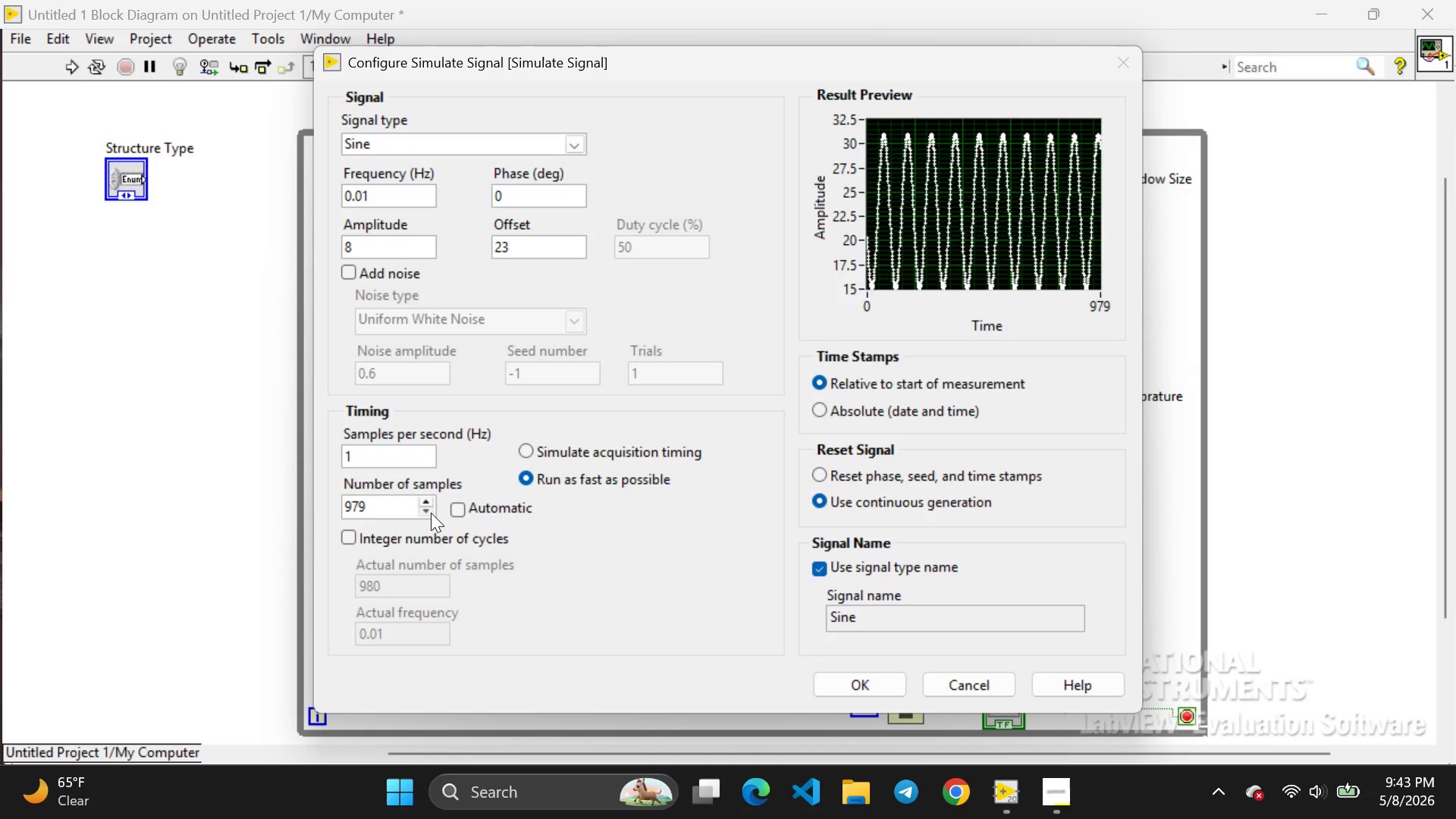 
triple_click([431, 513])
 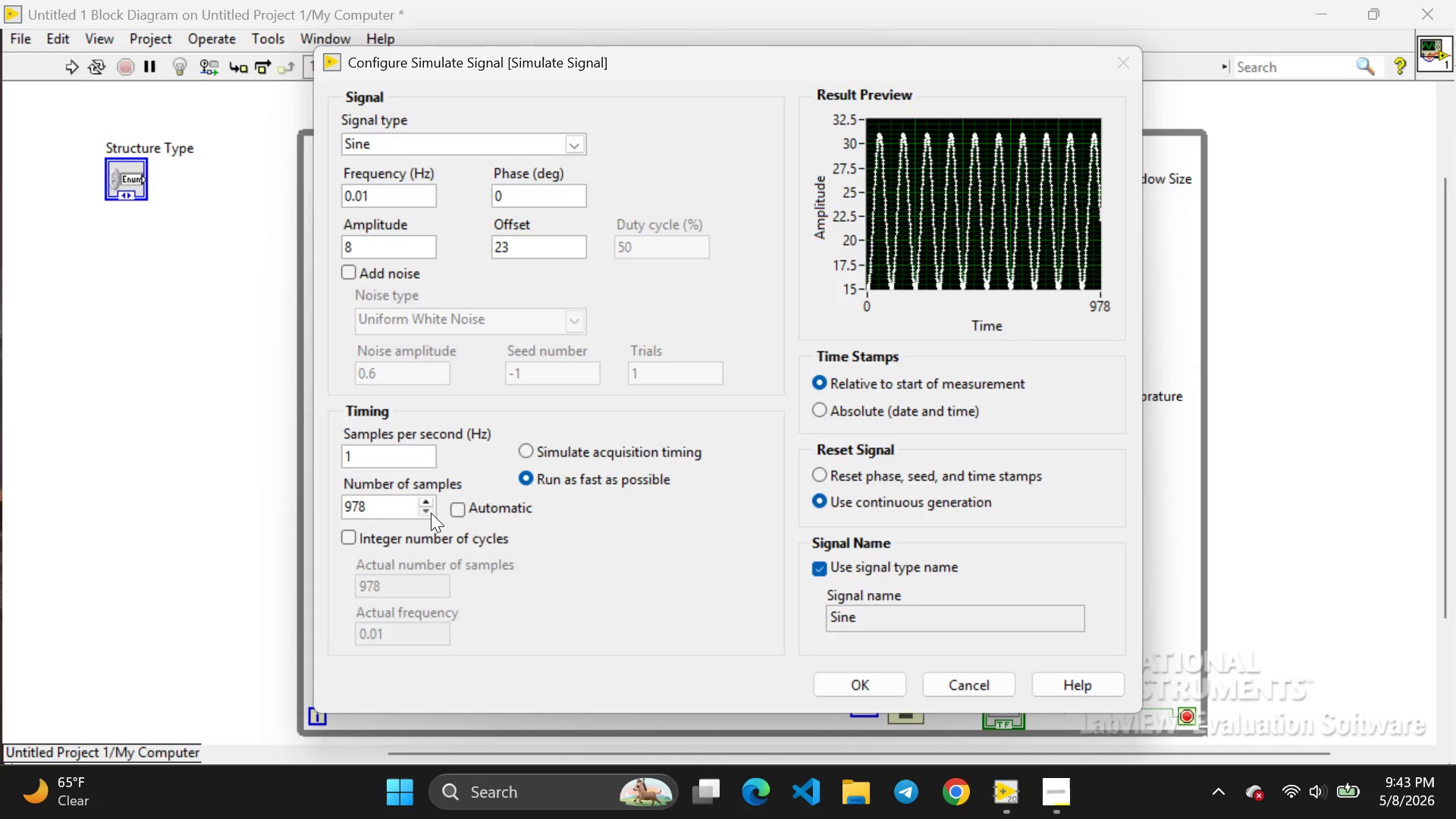 
triple_click([431, 513])
 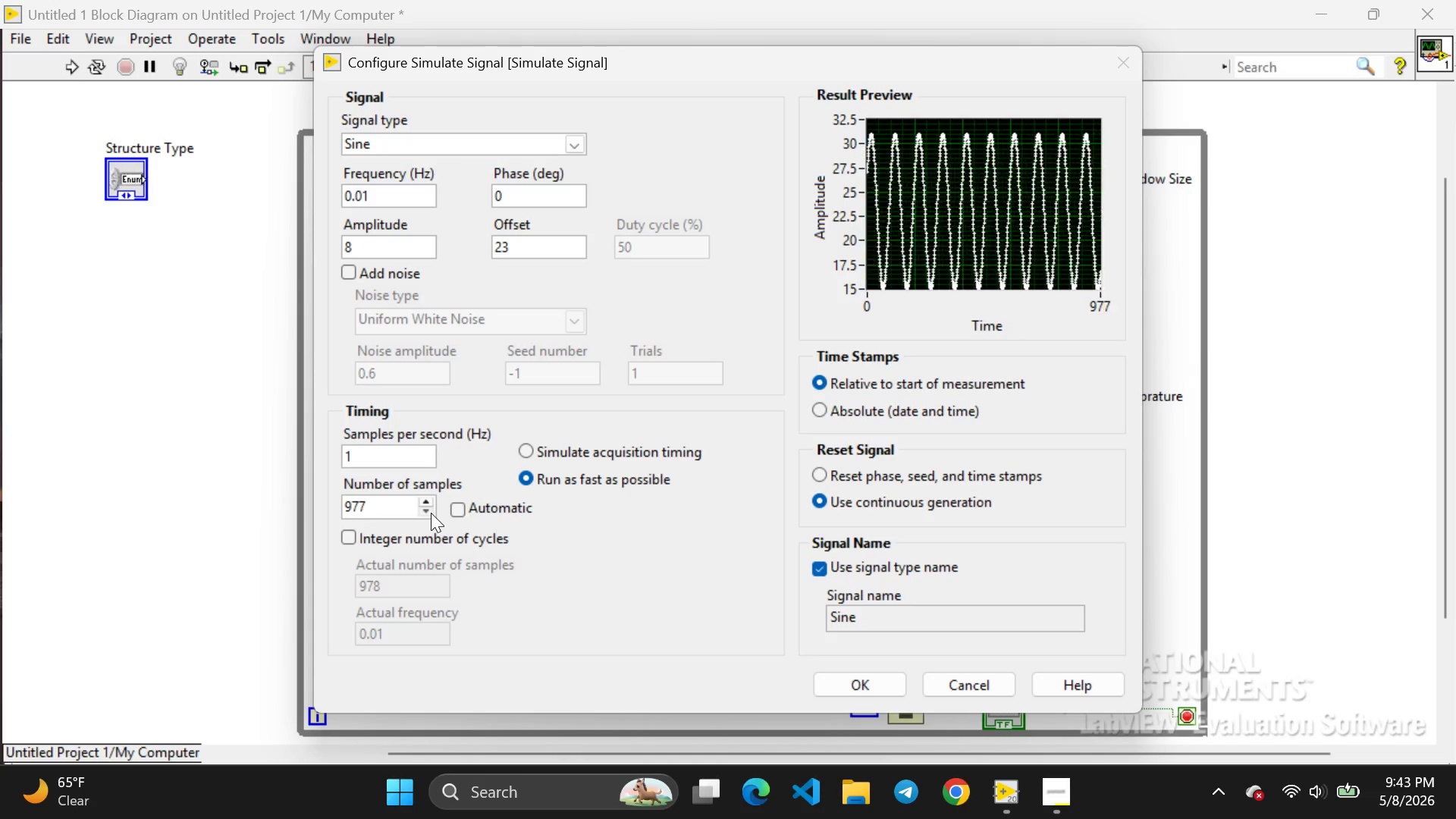 
triple_click([431, 513])
 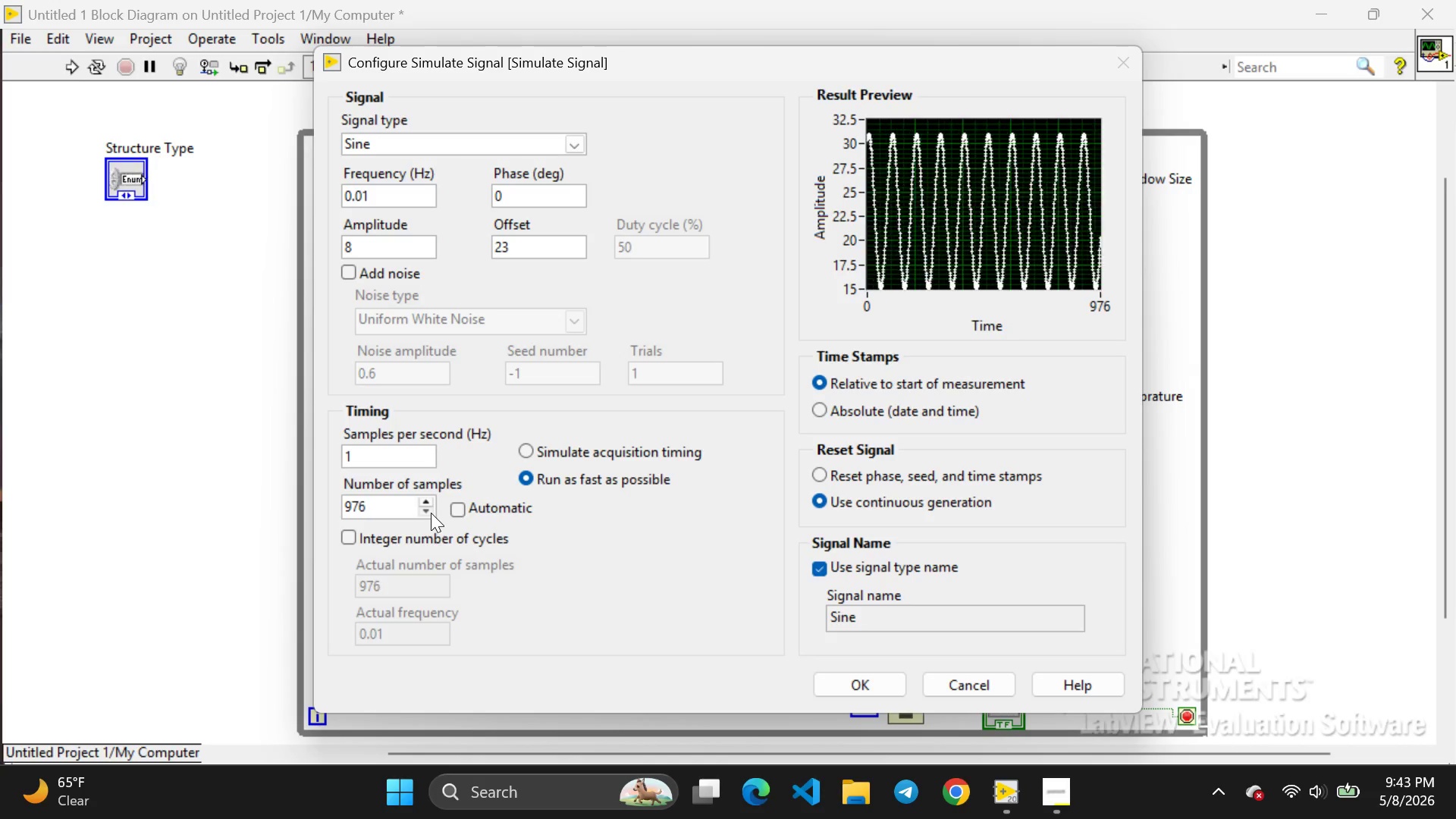 
triple_click([431, 513])
 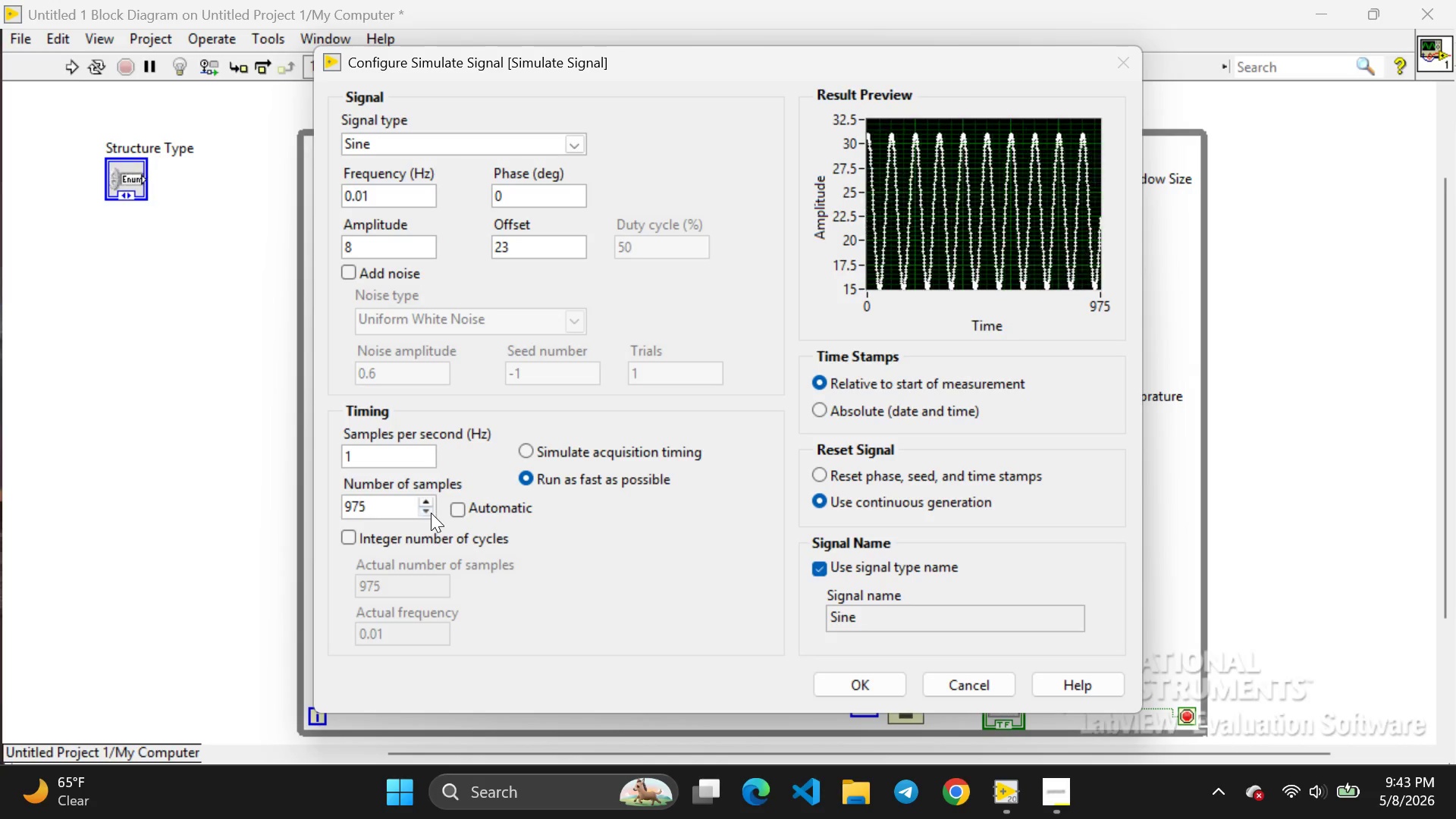 
triple_click([431, 513])
 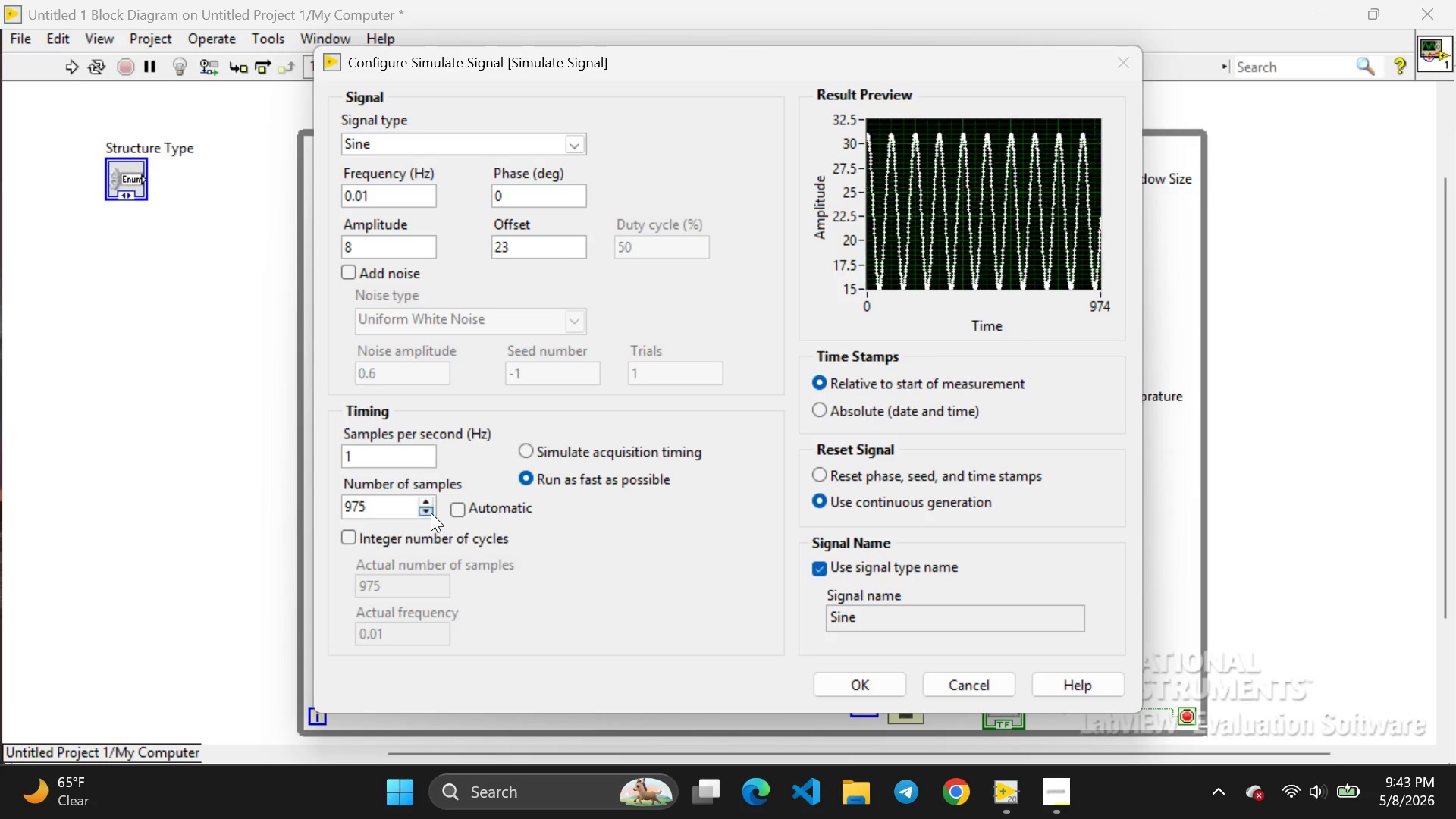 
triple_click([431, 513])
 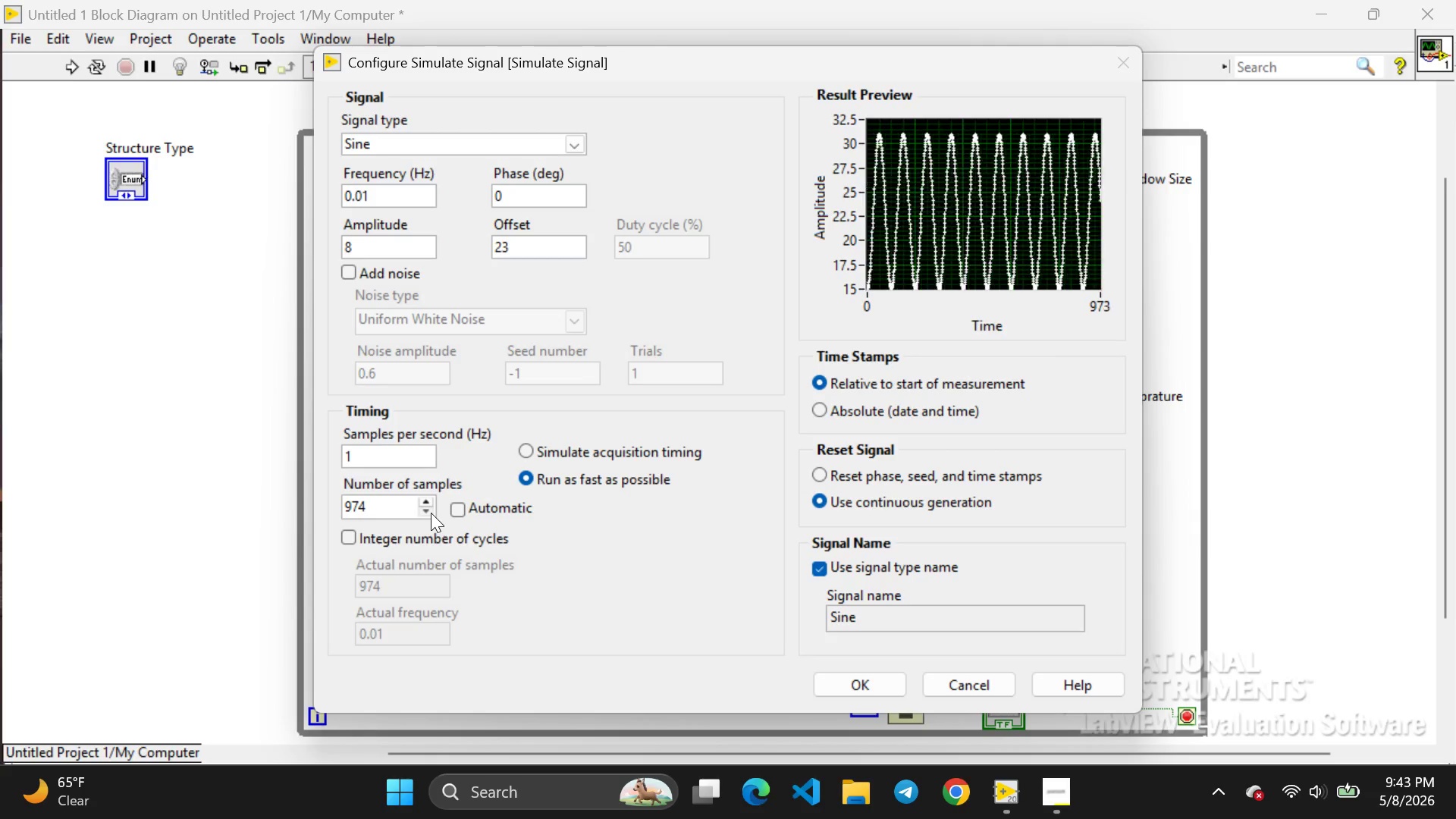 
triple_click([431, 513])
 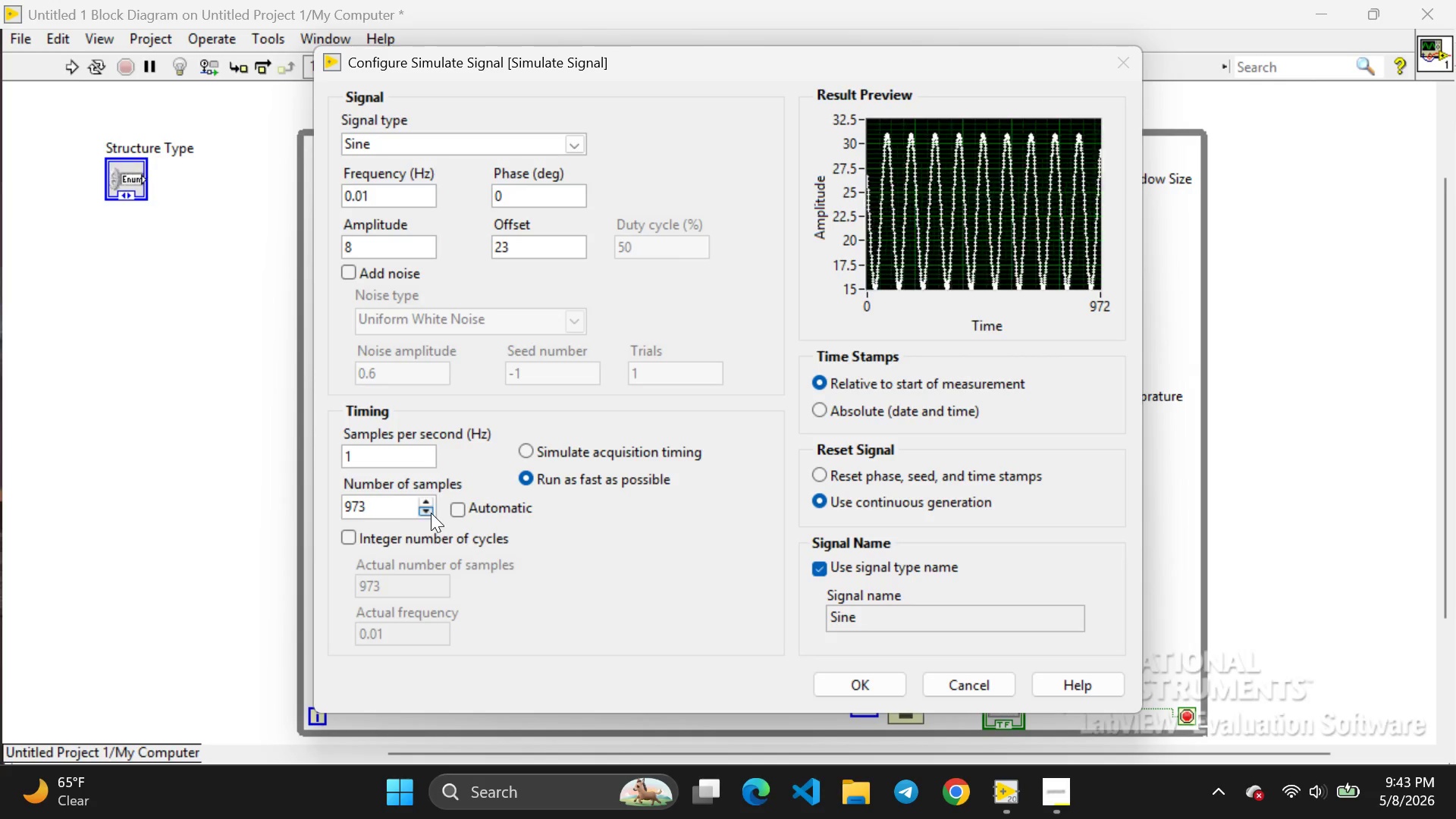 
triple_click([431, 513])
 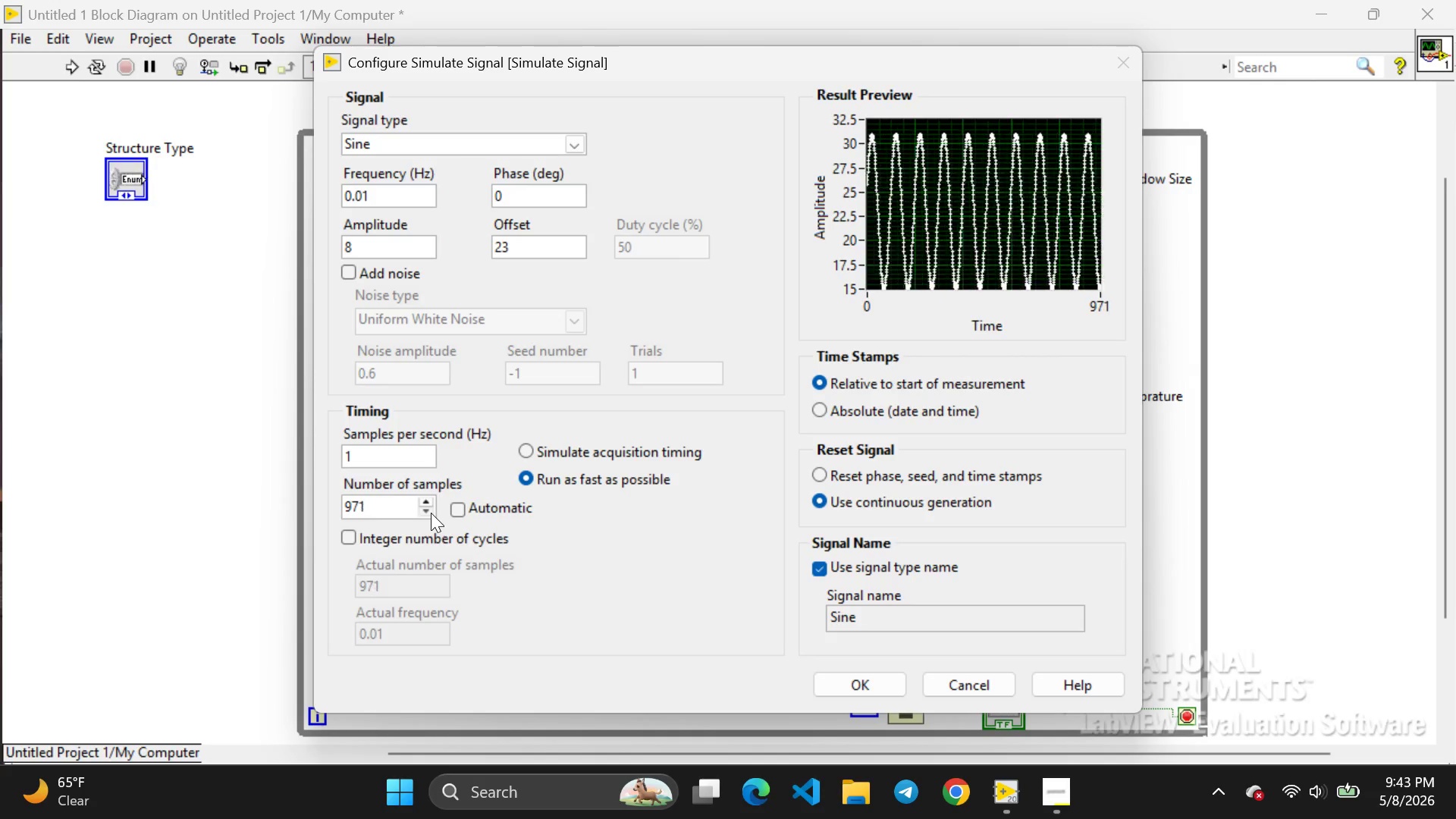 
triple_click([431, 513])
 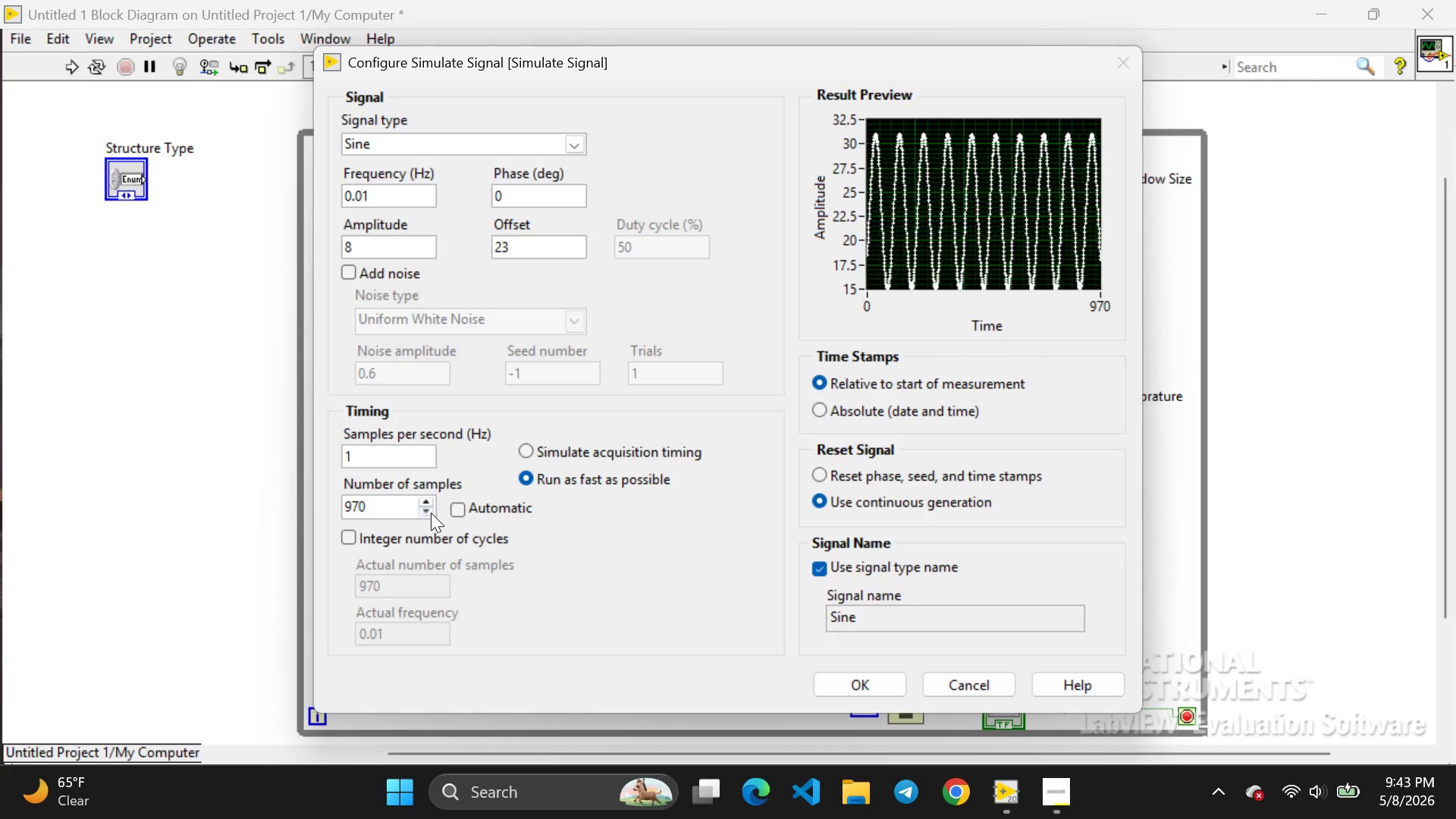 
triple_click([431, 513])
 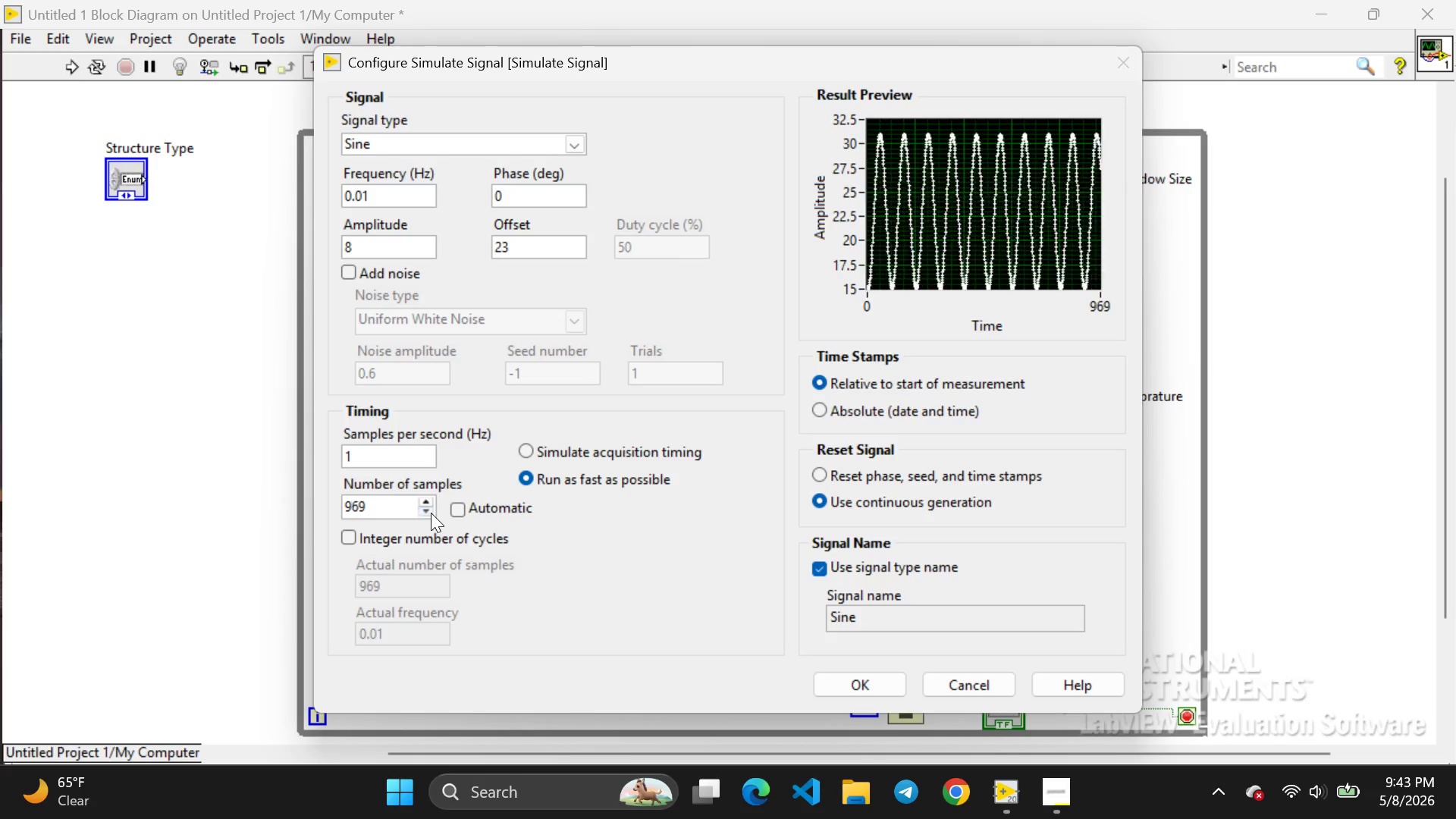 
triple_click([431, 513])
 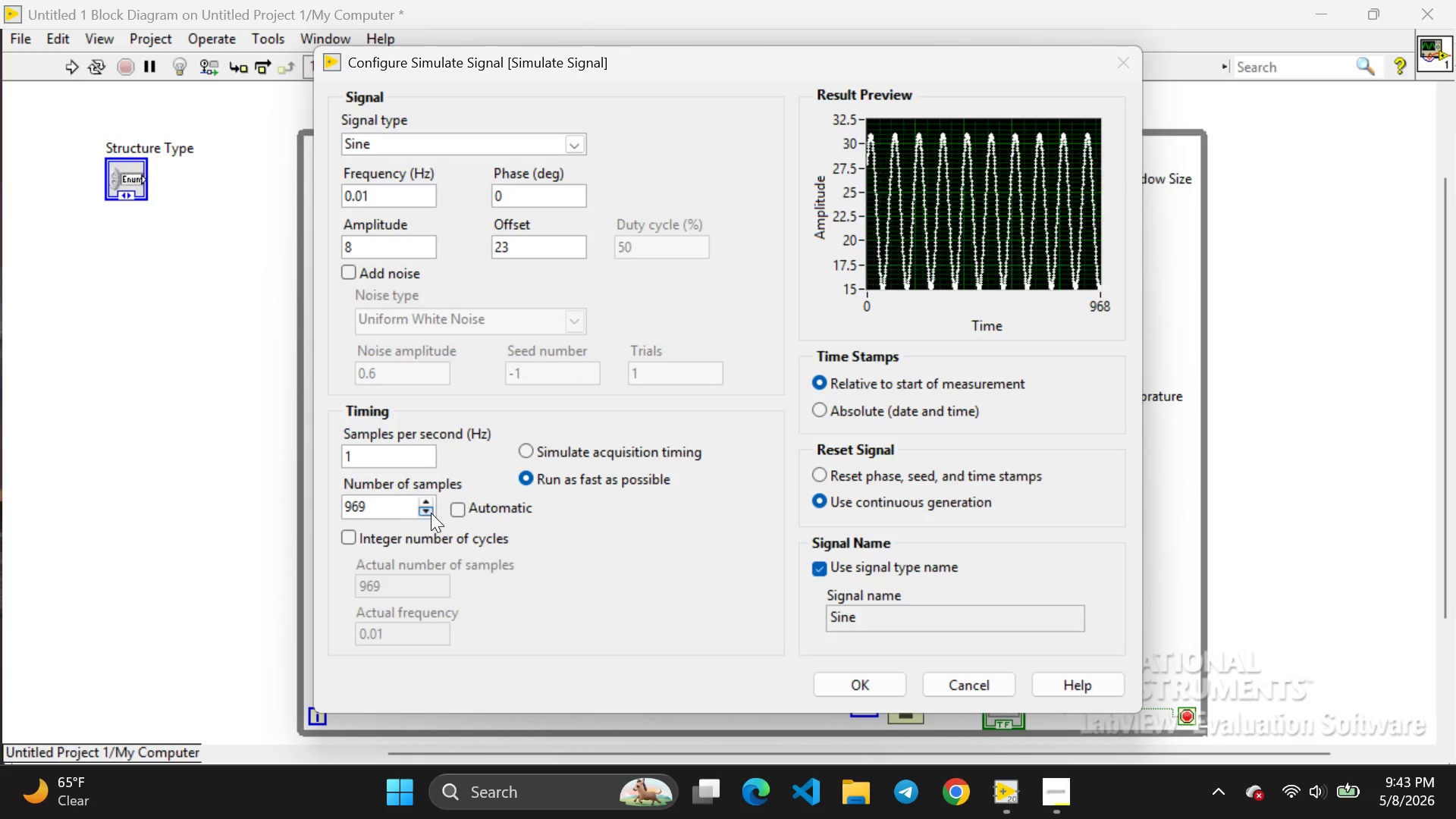 
triple_click([431, 513])
 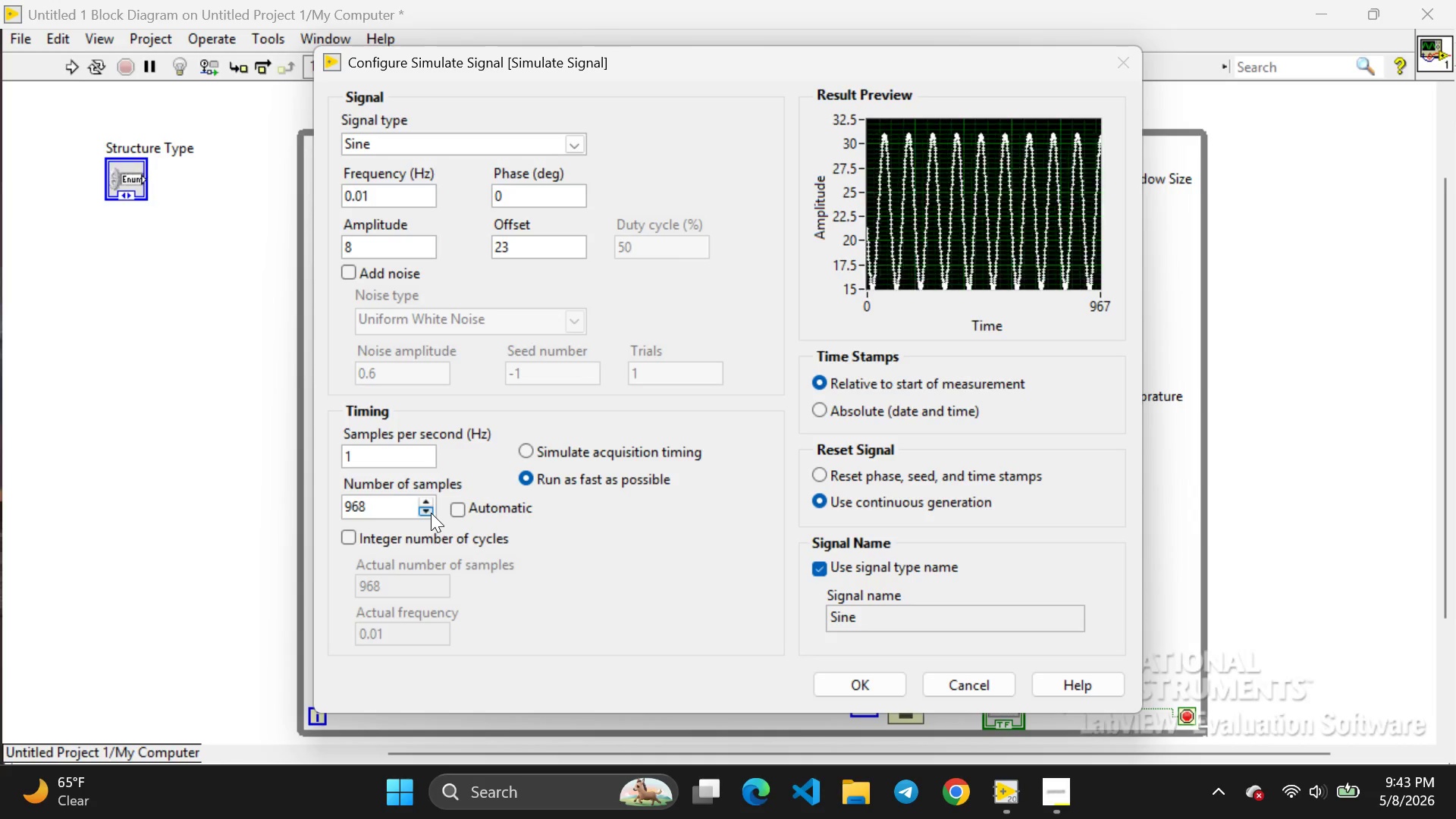 
triple_click([431, 513])
 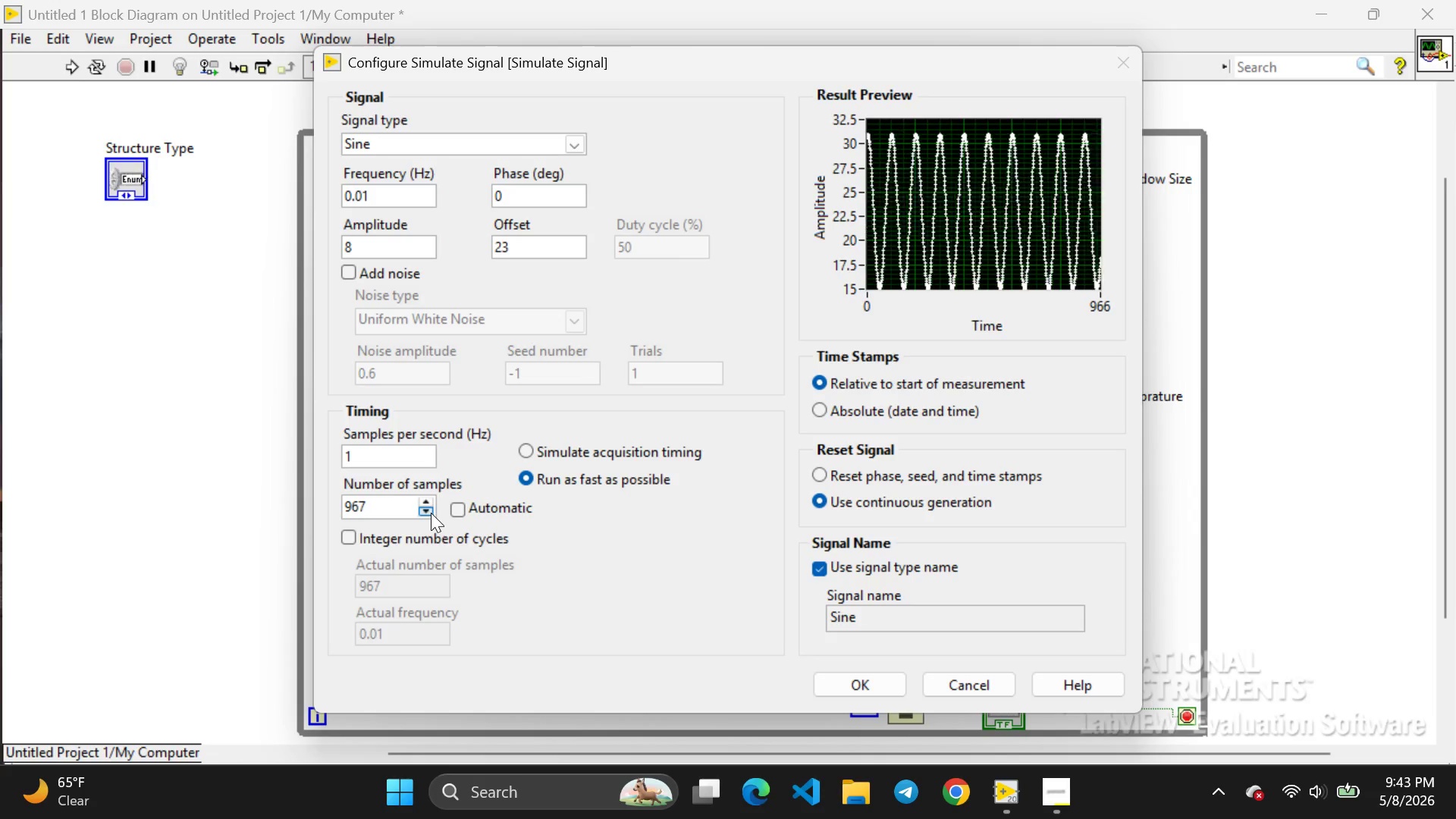 
triple_click([431, 513])
 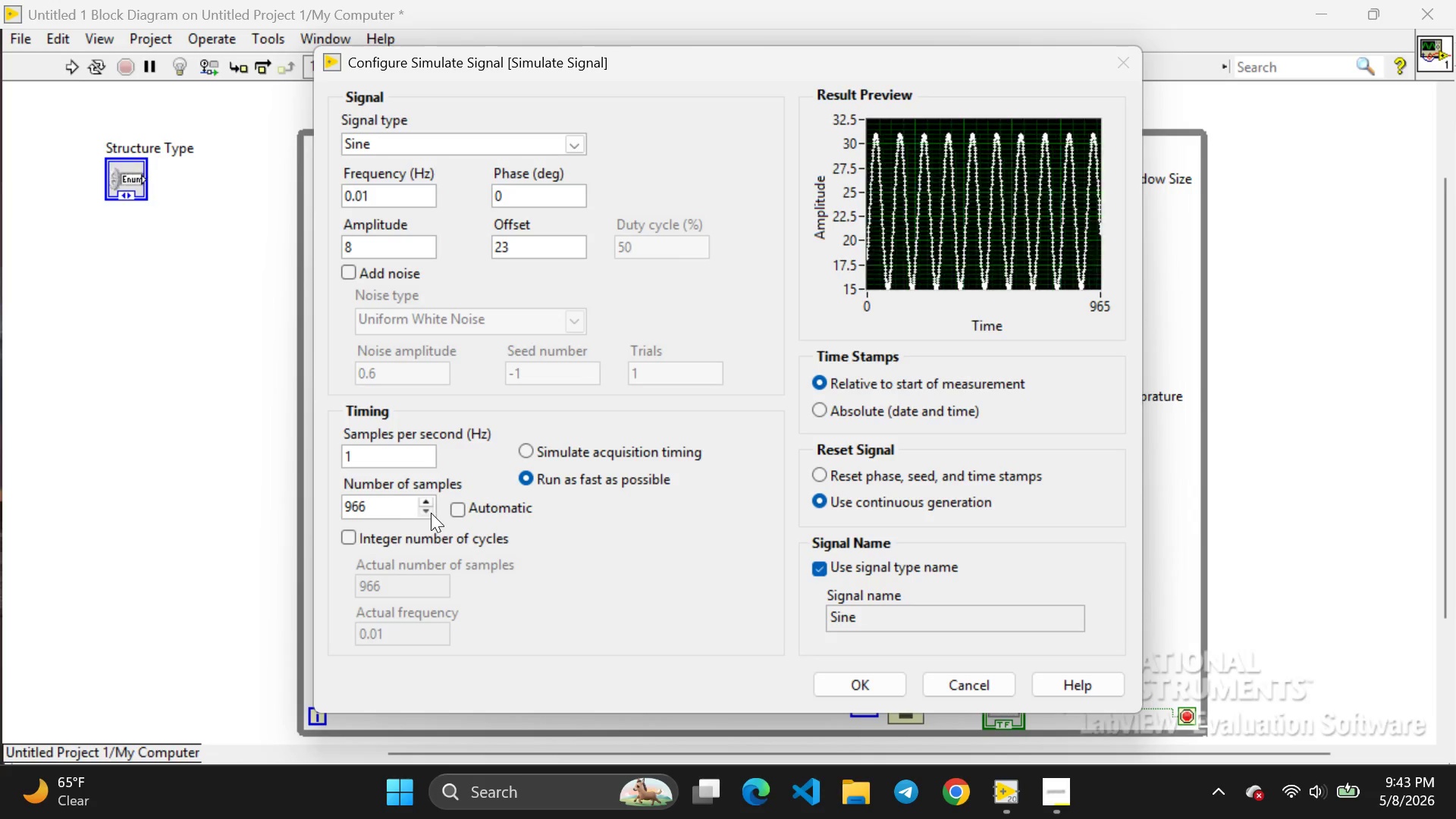 
triple_click([431, 513])
 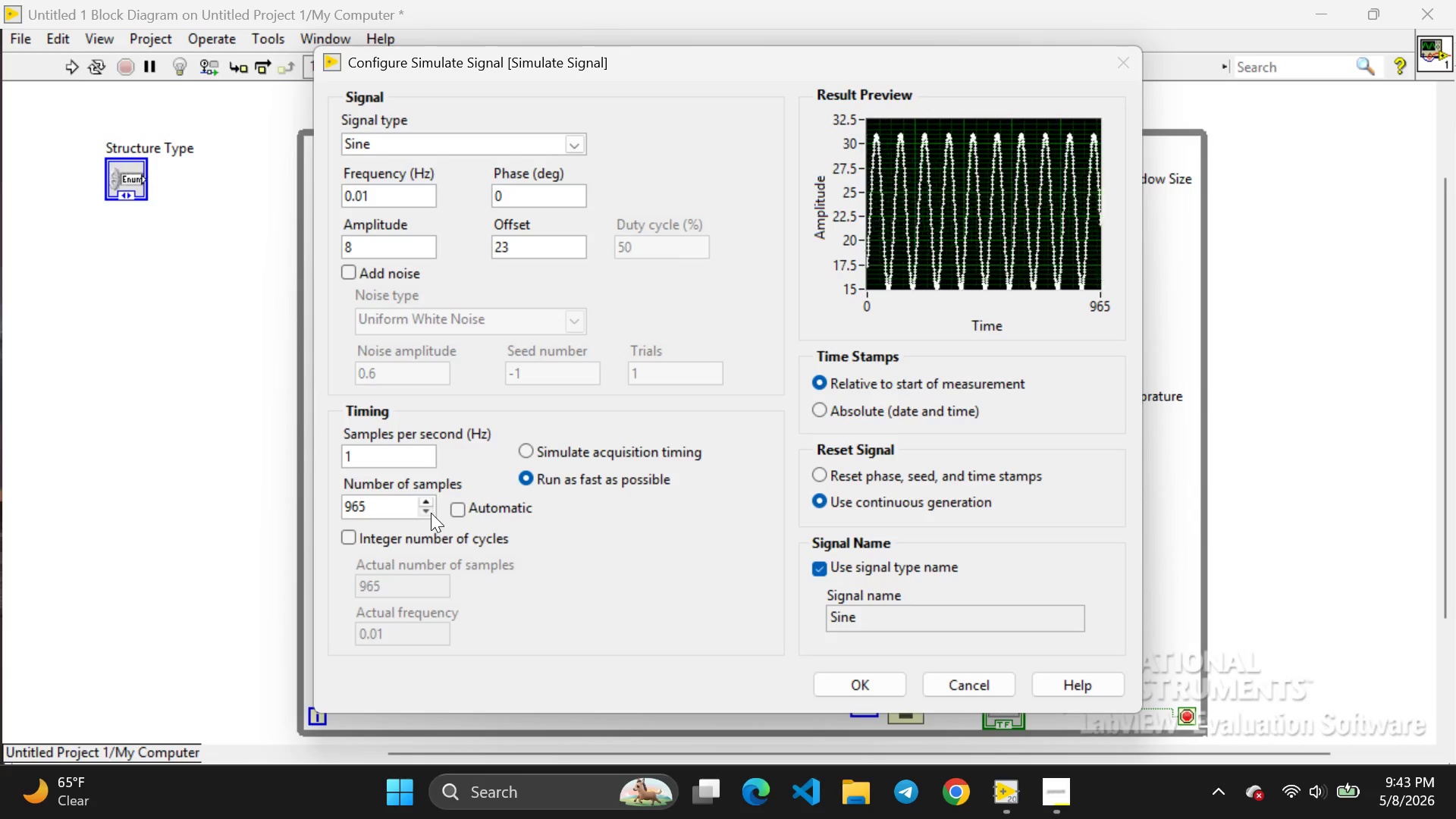 
triple_click([431, 513])
 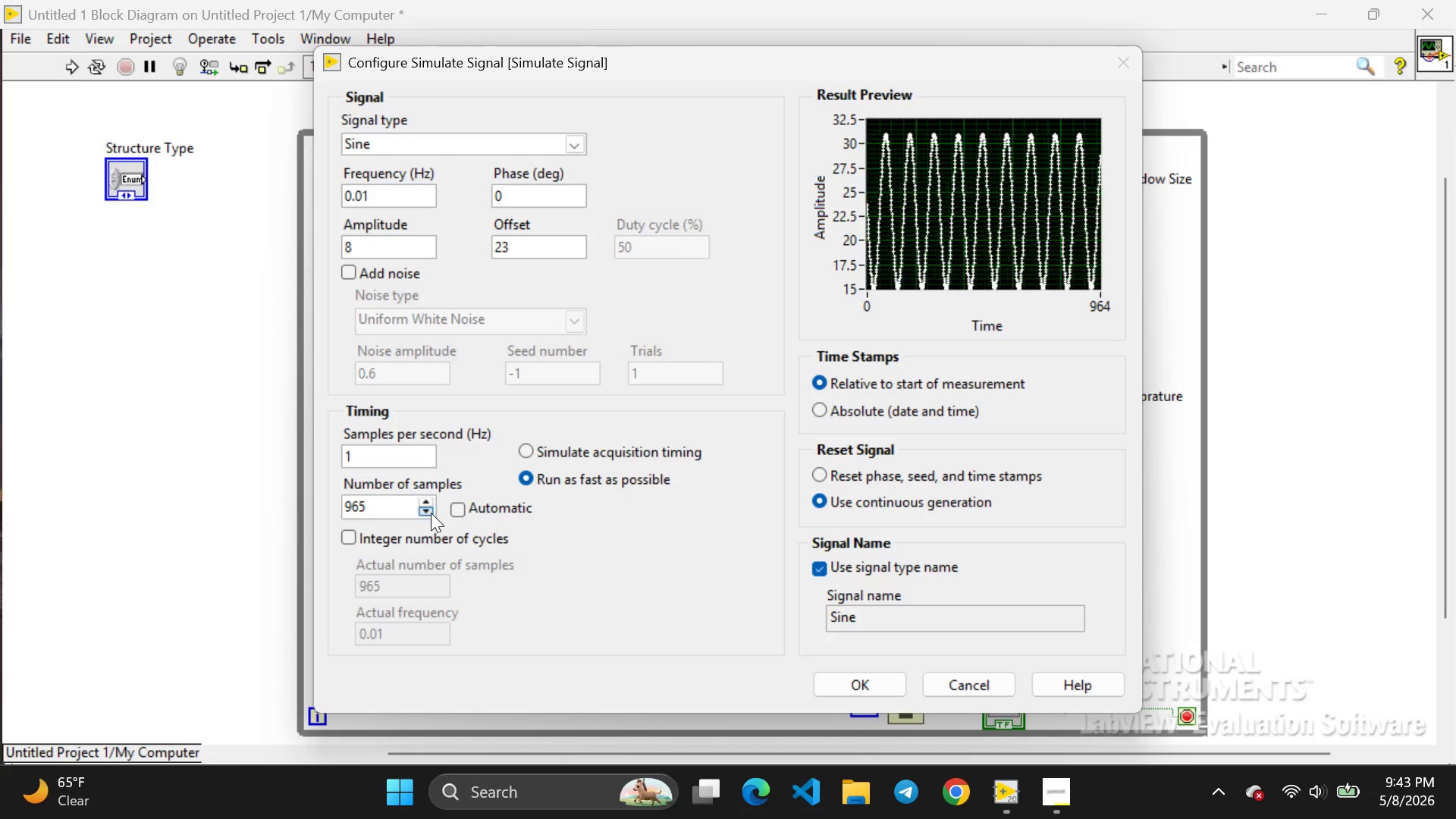 
triple_click([431, 513])
 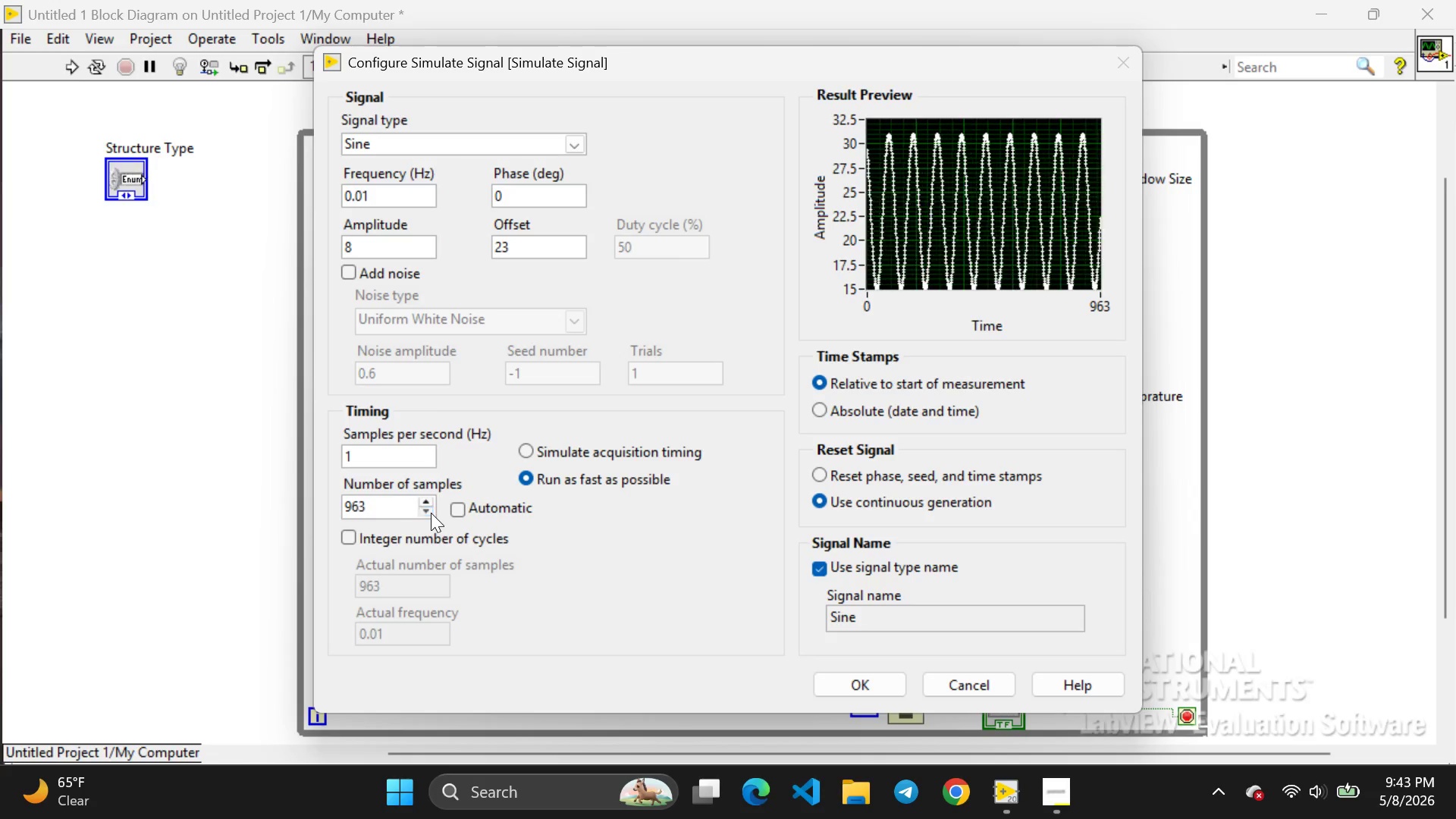 
triple_click([431, 513])
 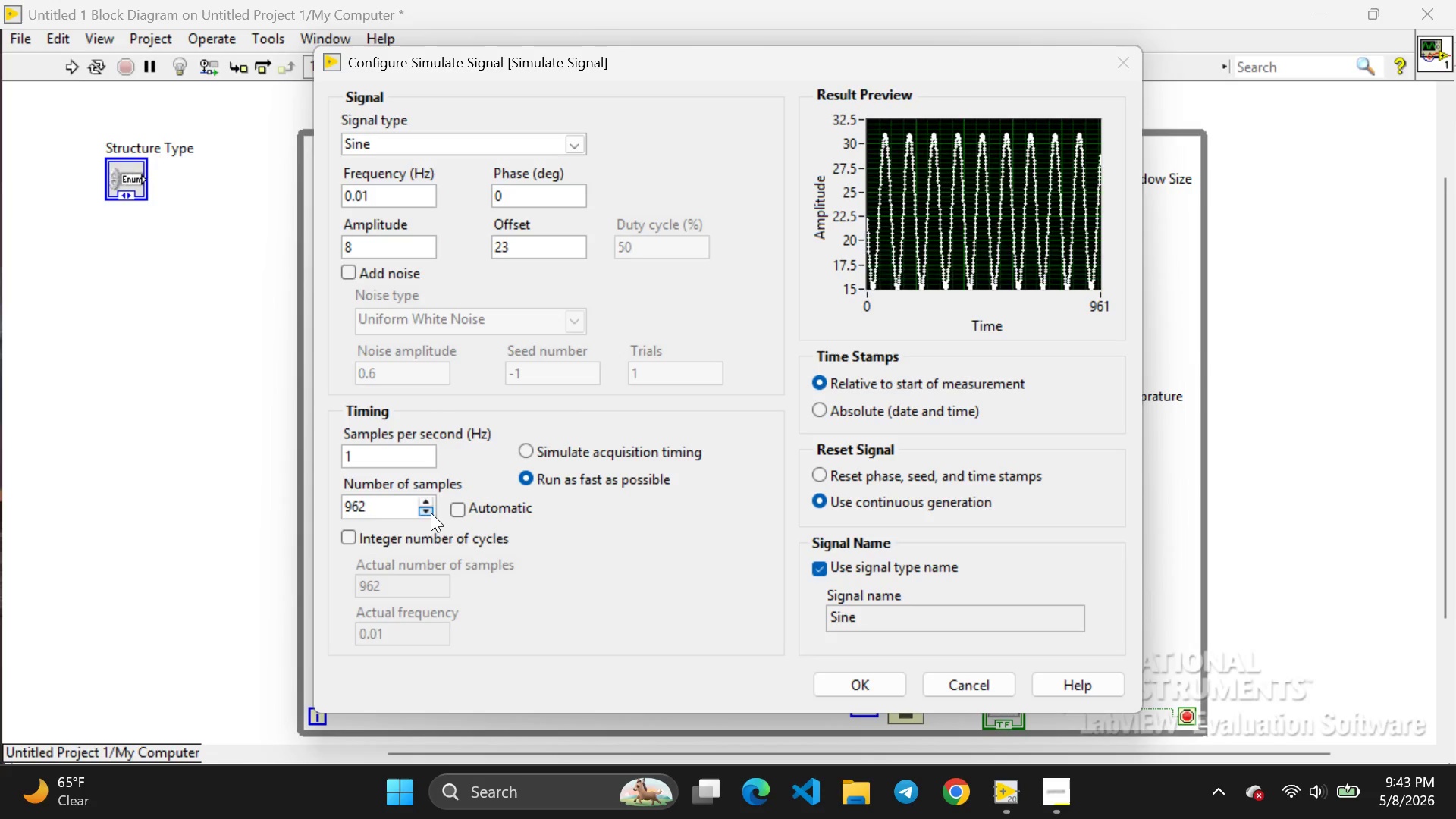 
triple_click([431, 513])
 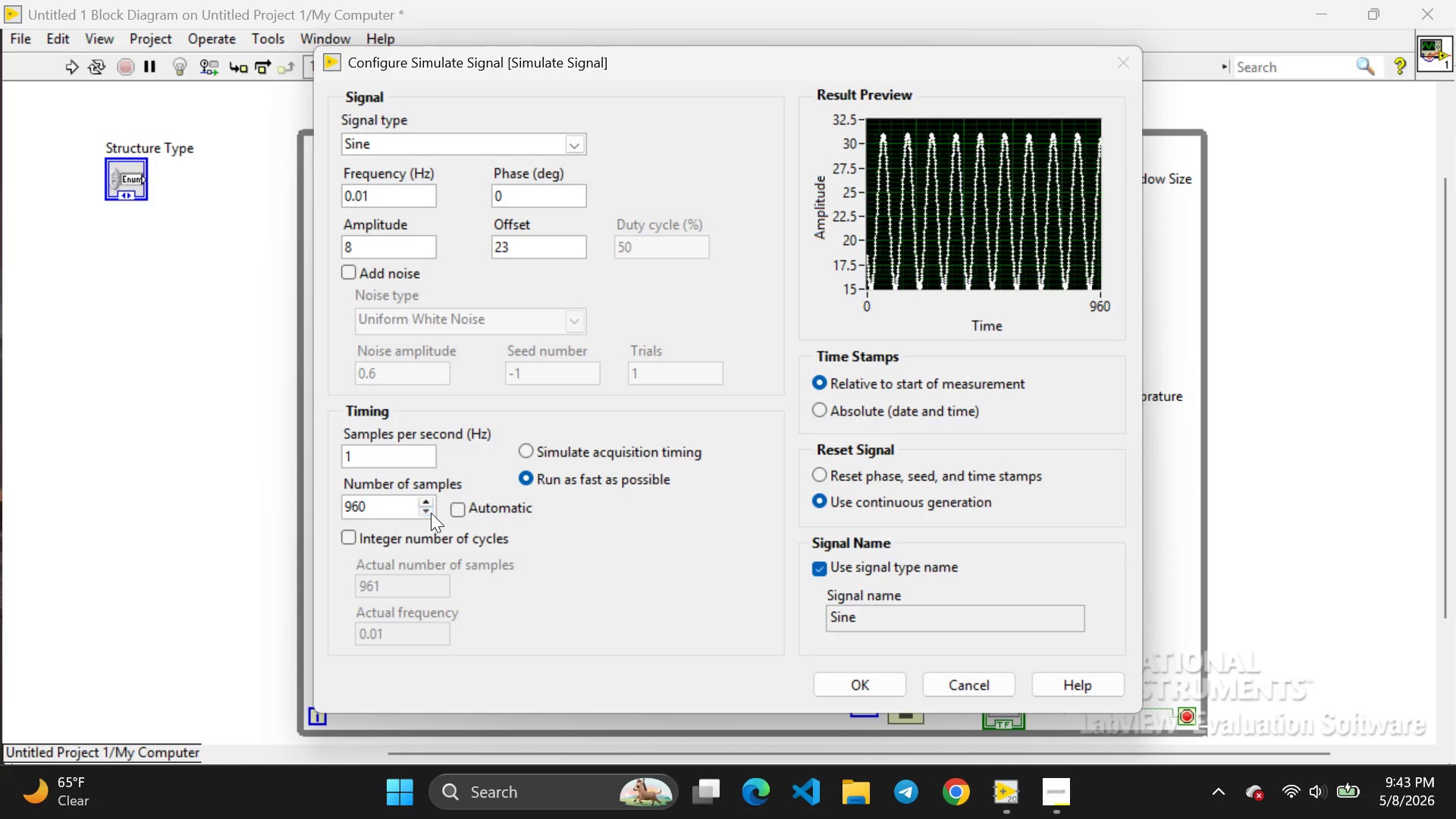 
triple_click([431, 513])
 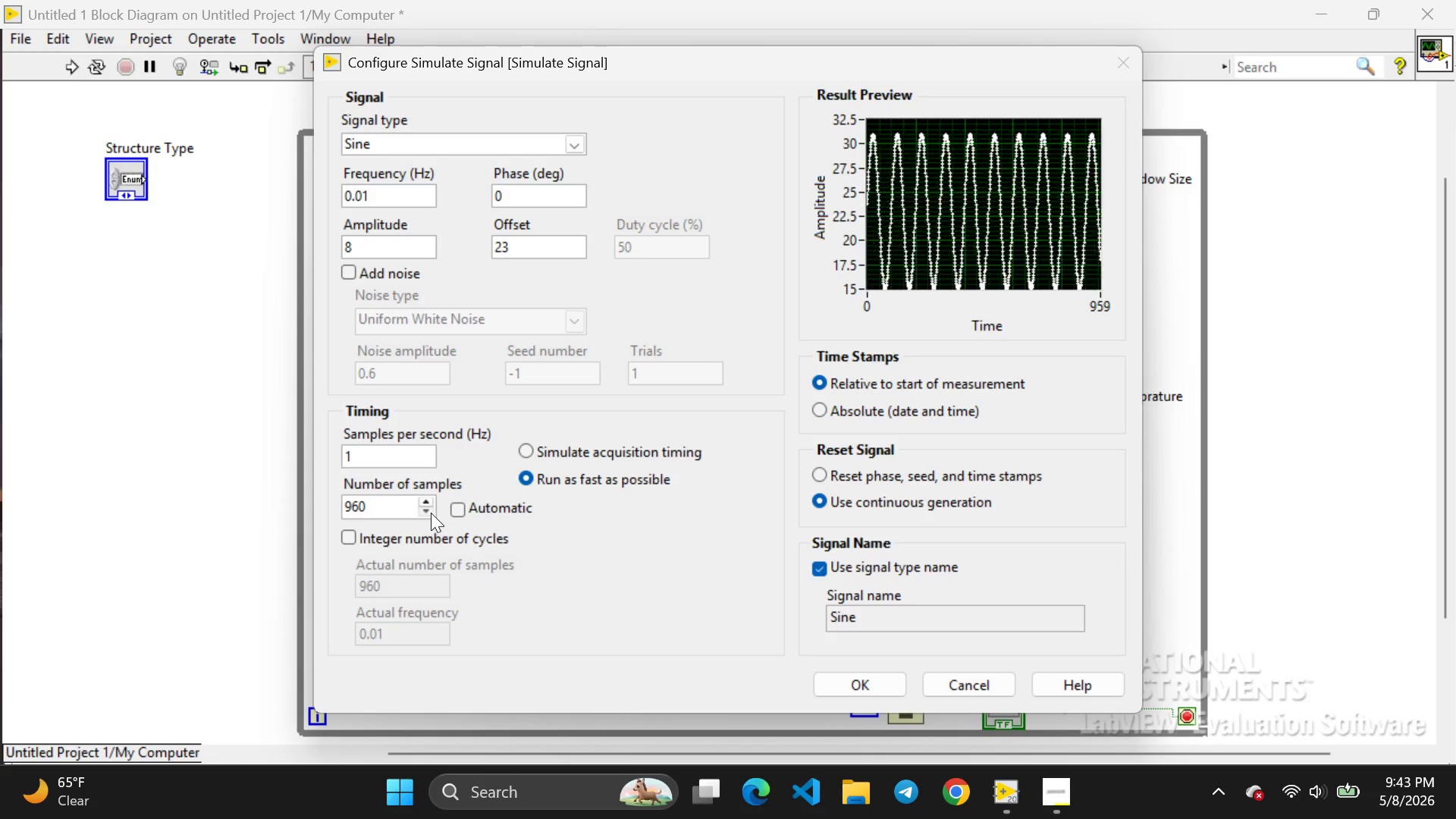 
triple_click([431, 513])
 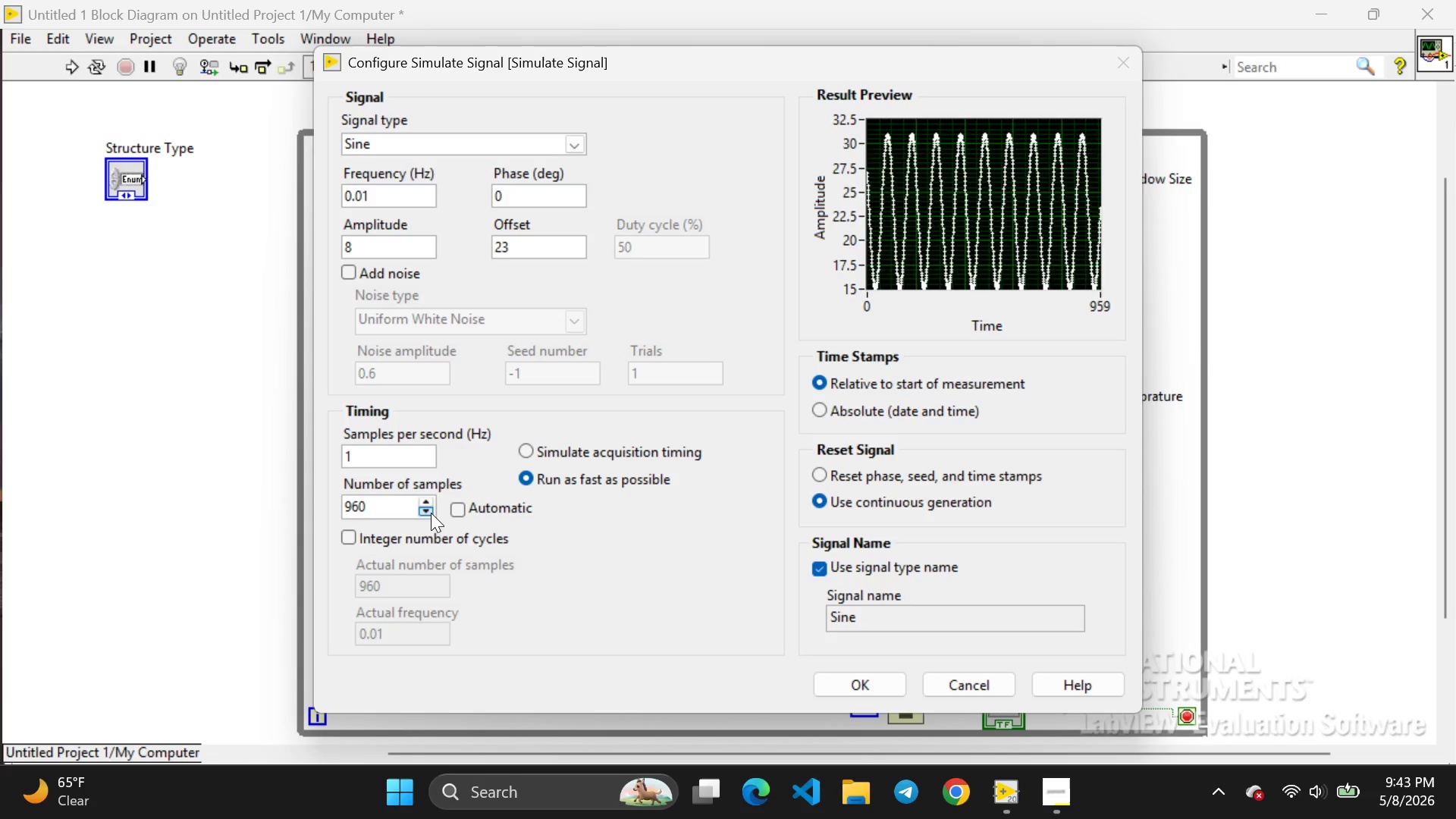 
triple_click([431, 513])
 